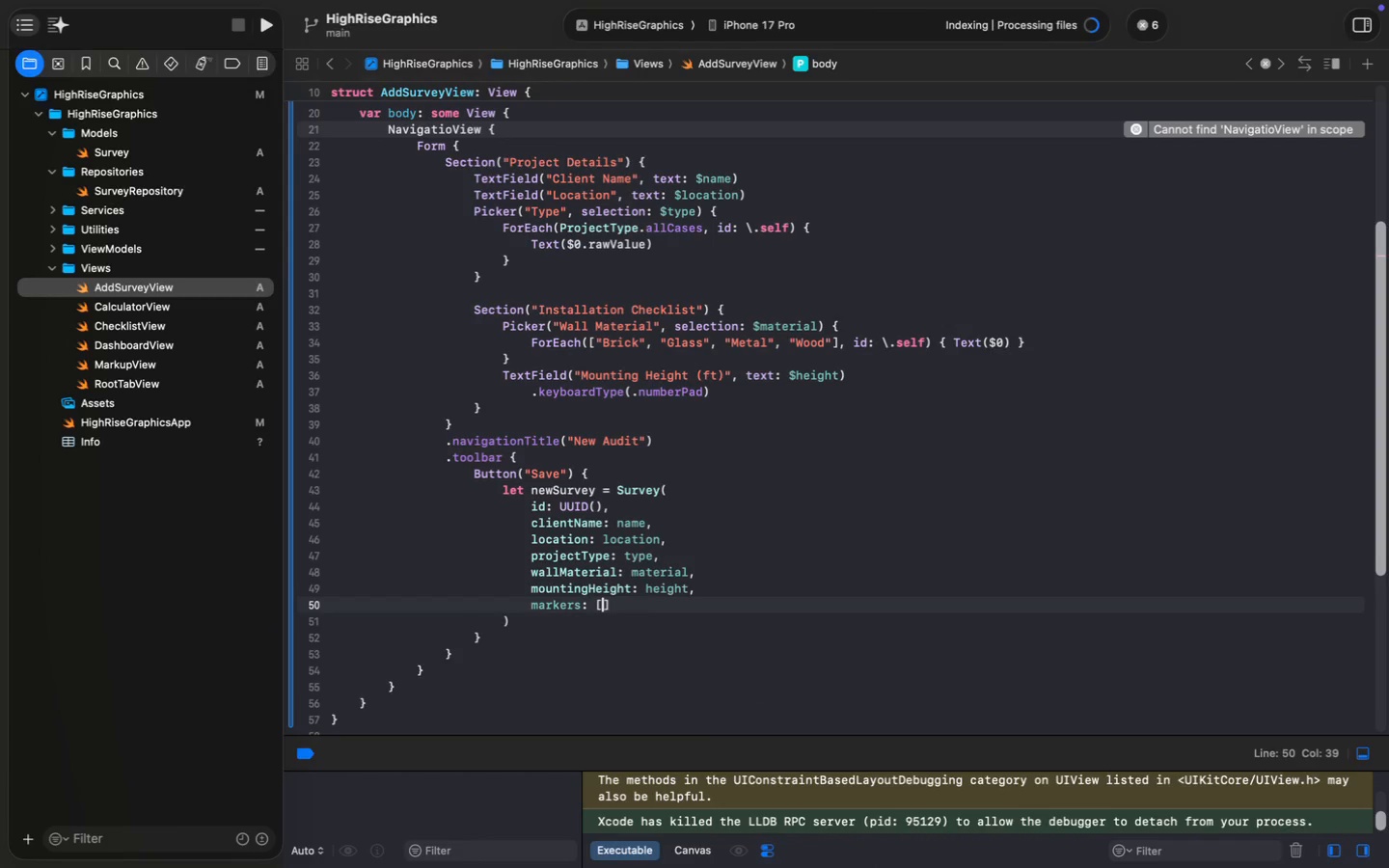 
key(Meta+S)
 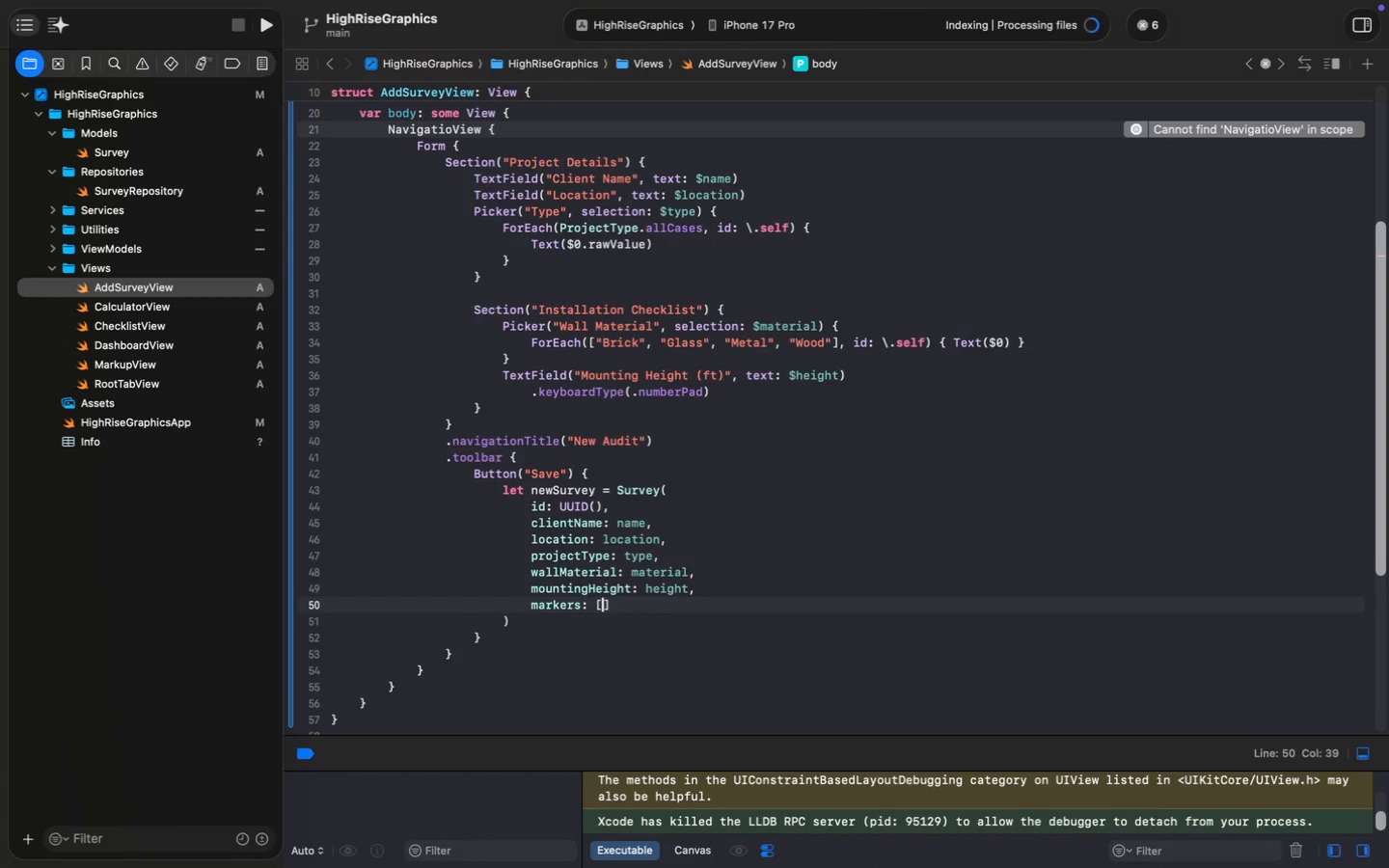 
key(Meta+S)
 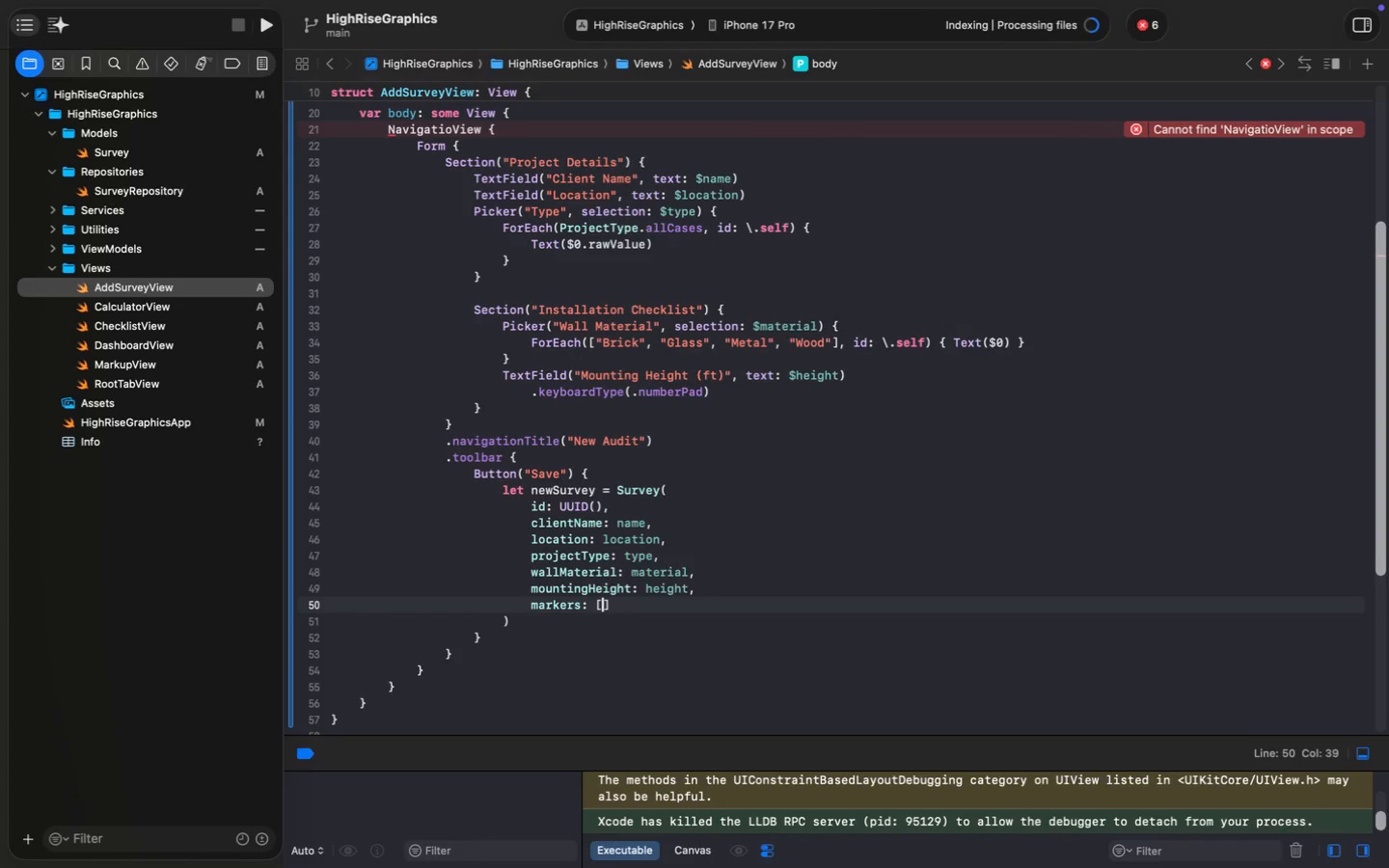 
wait(5.7)
 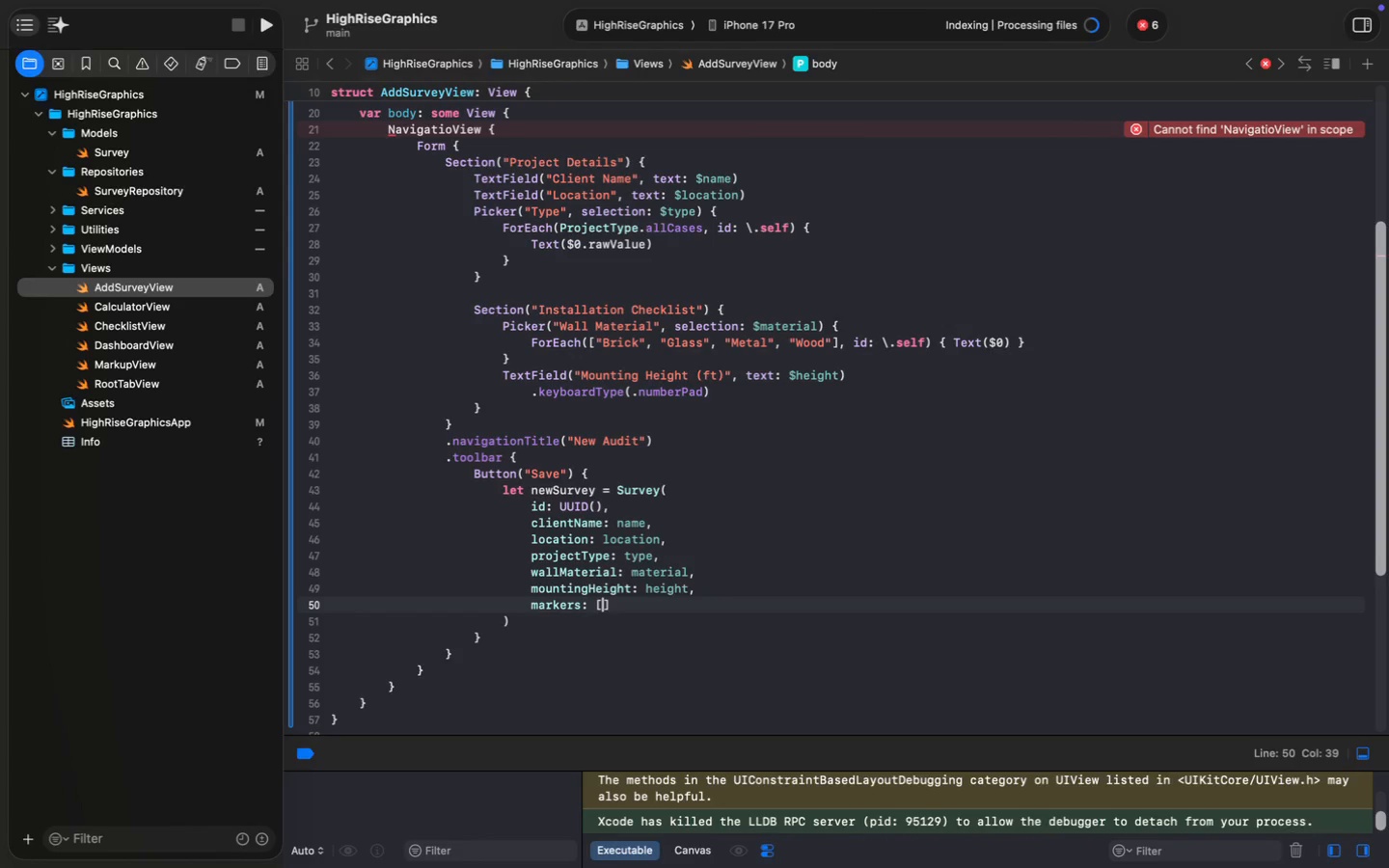 
key(ArrowDown)
 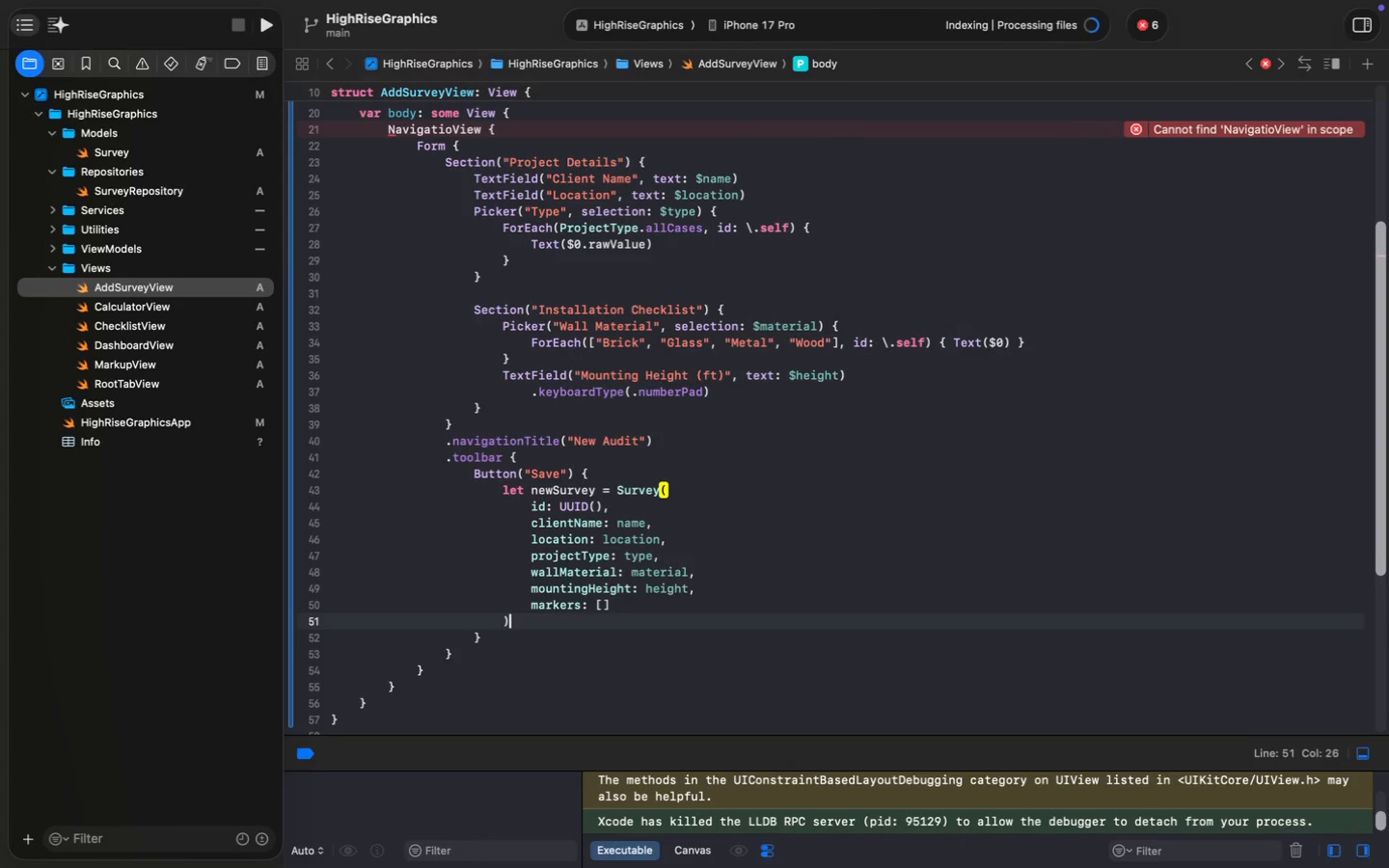 
key(Enter)
 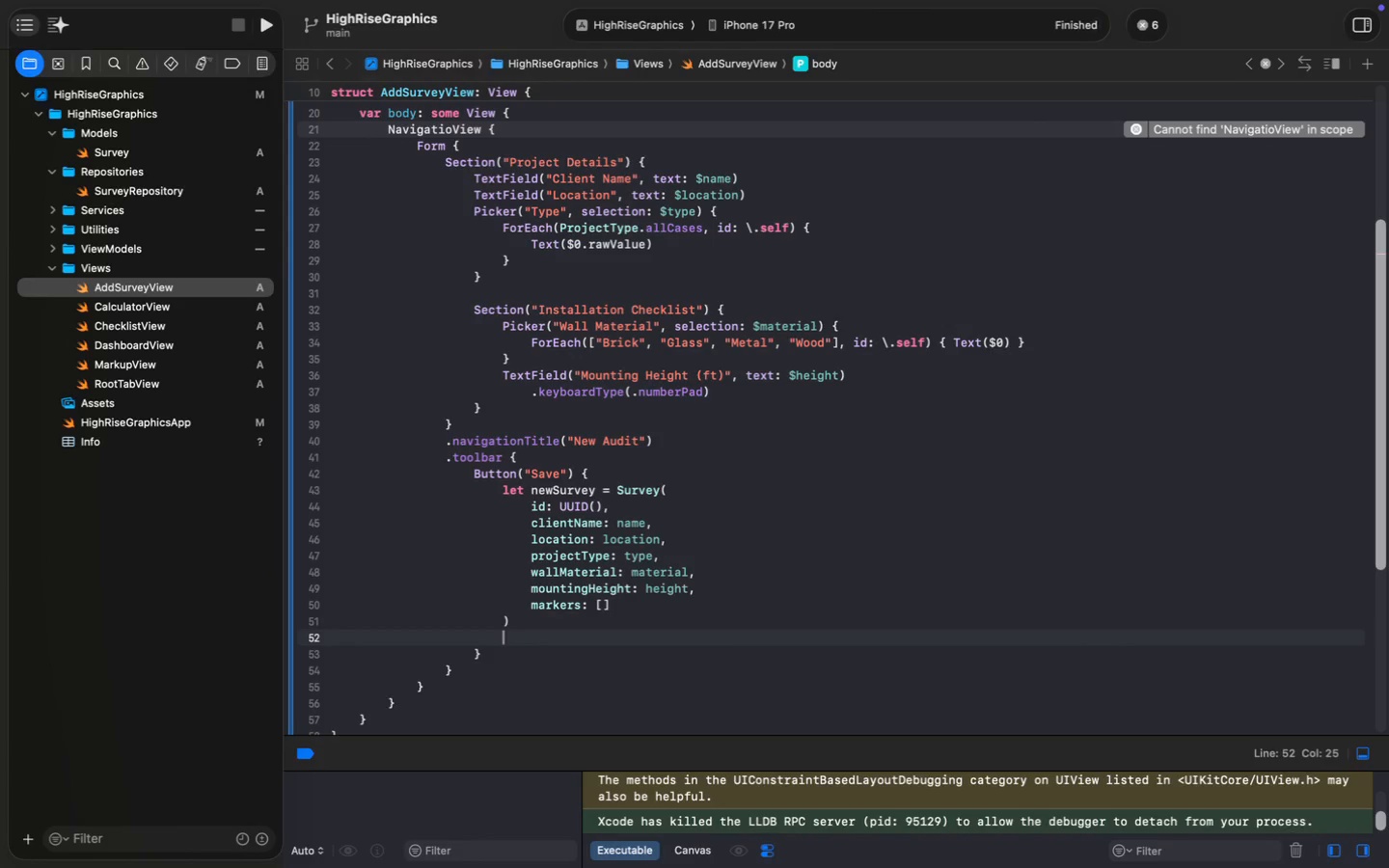 
type(store.add)
 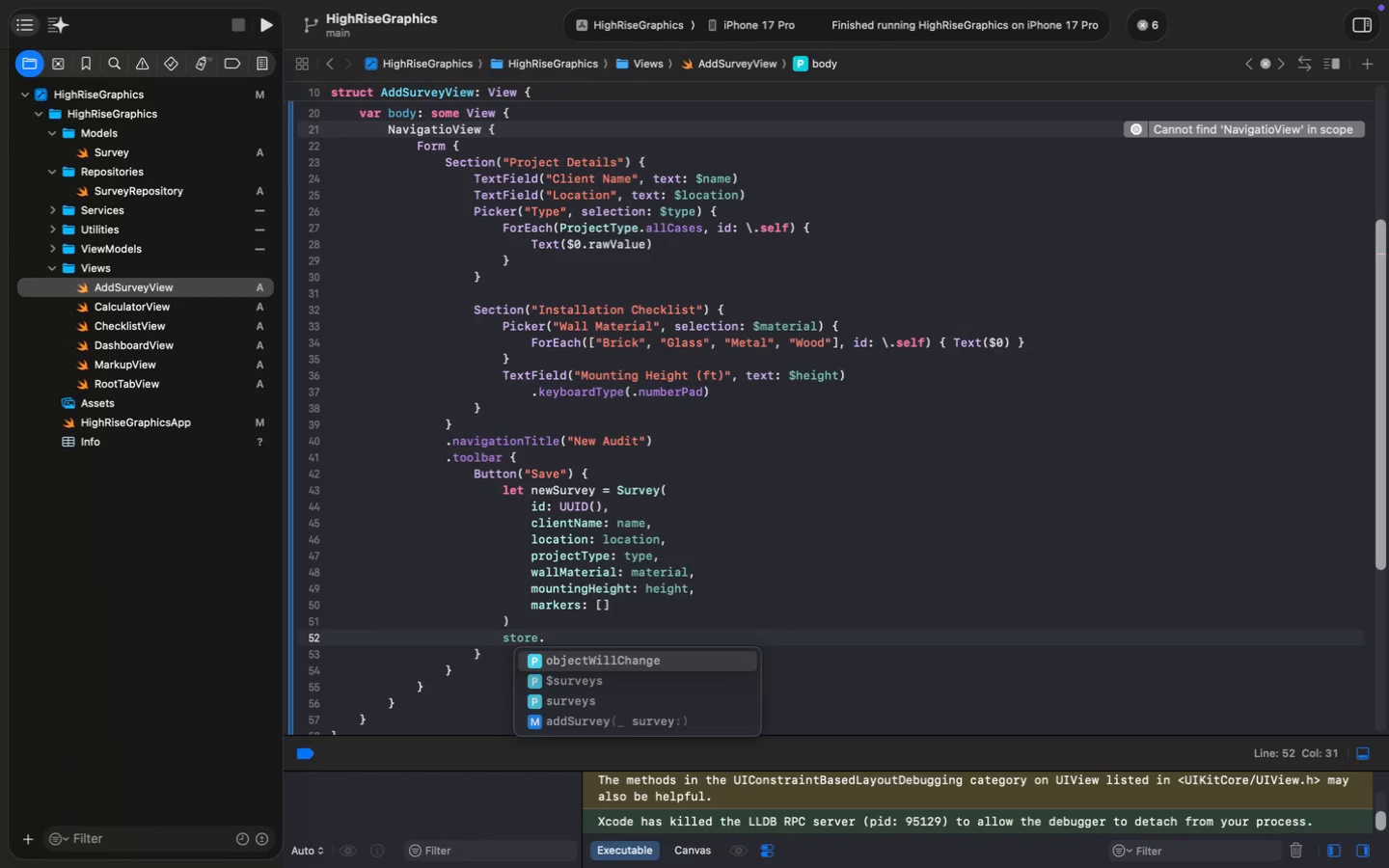 
key(Enter)
 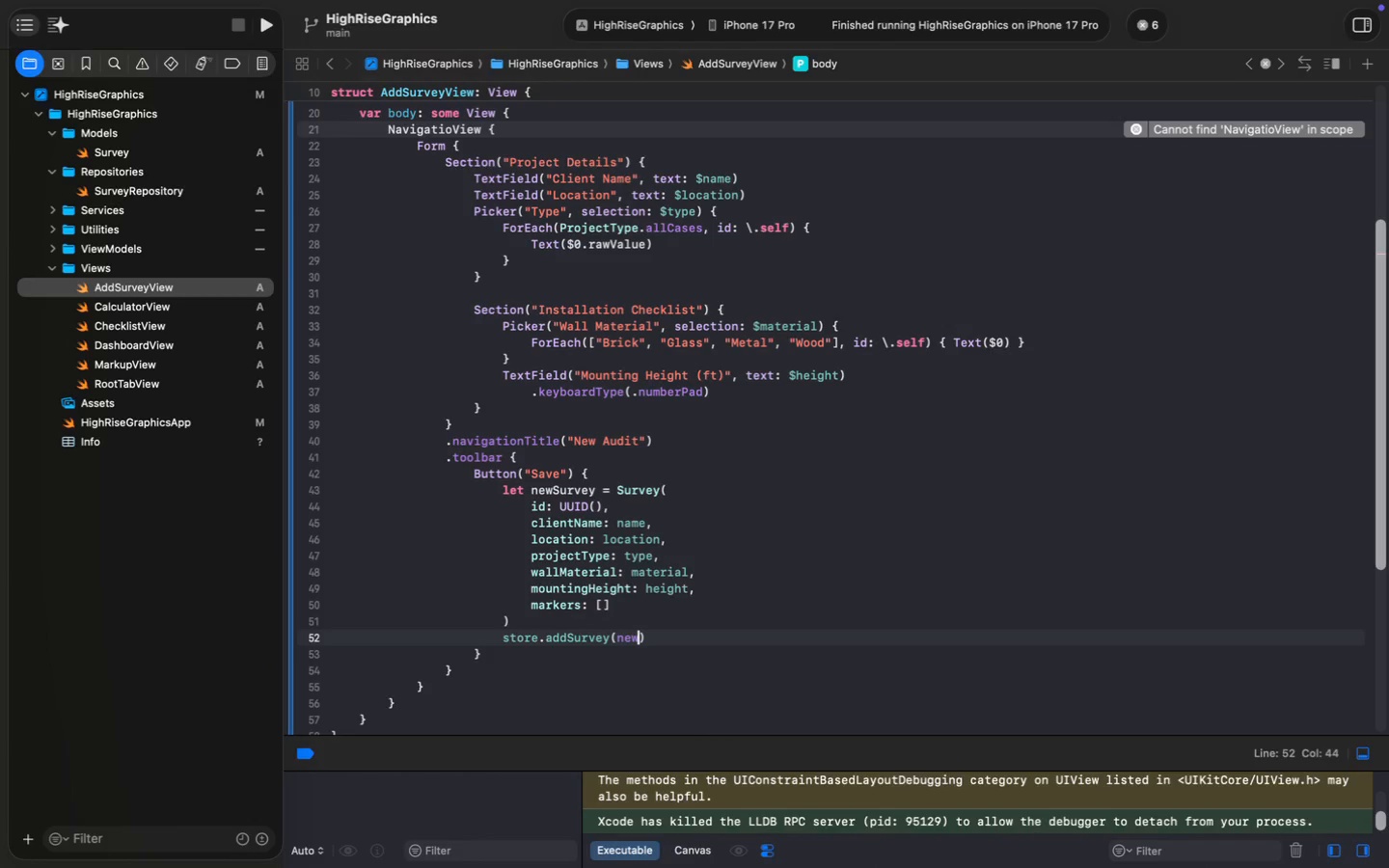 
type(new)
 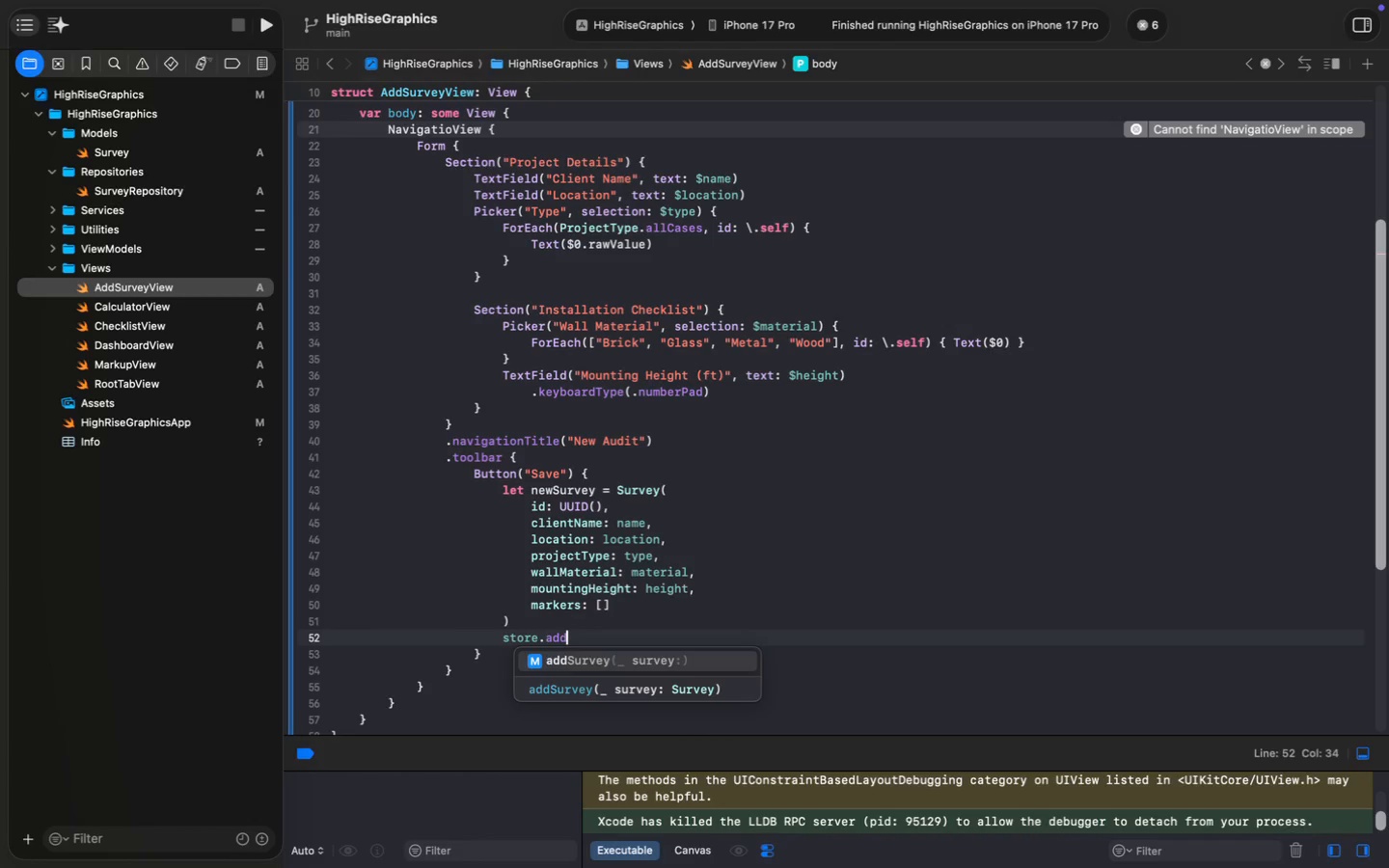 
key(Enter)
 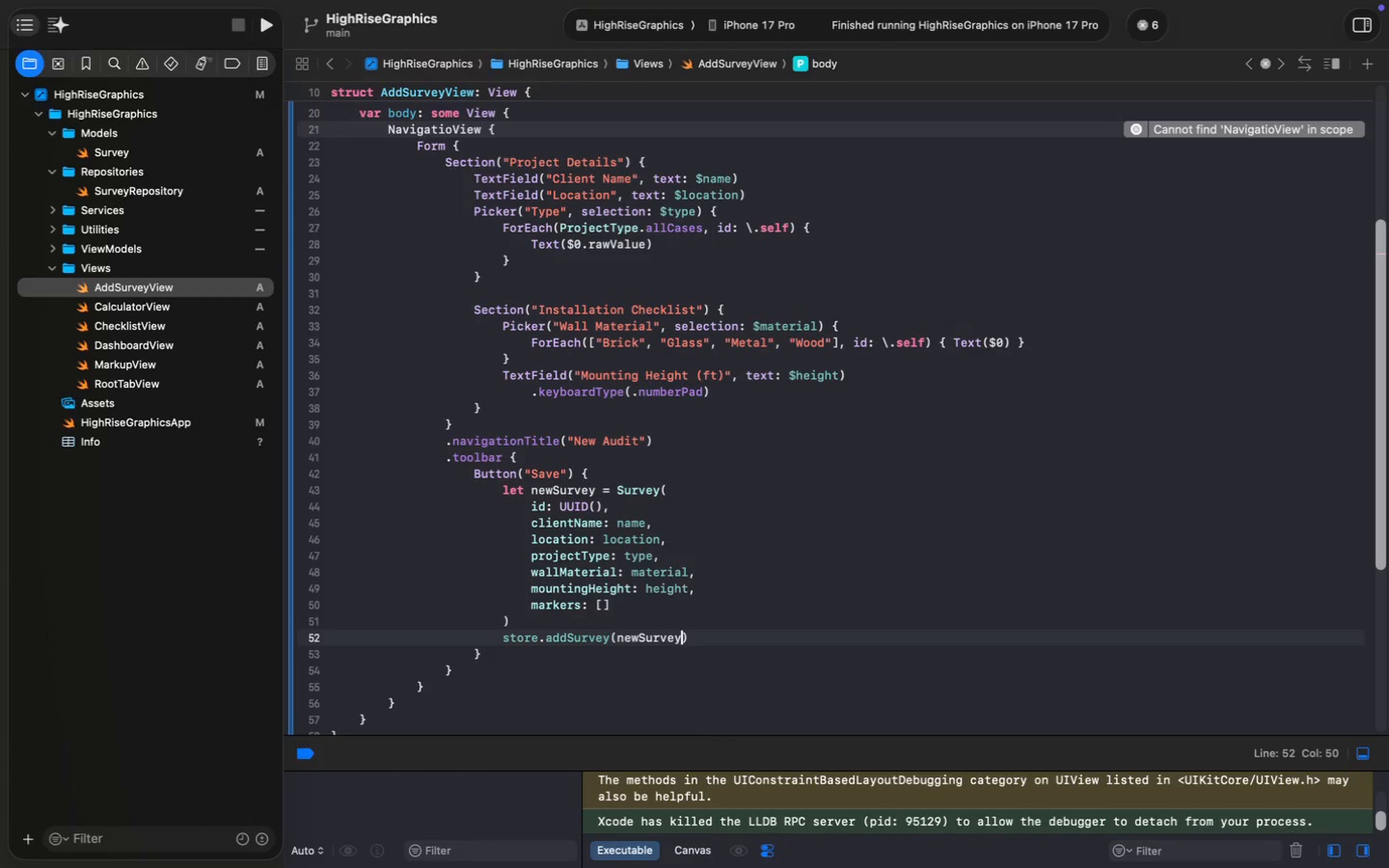 
key(ArrowRight)
 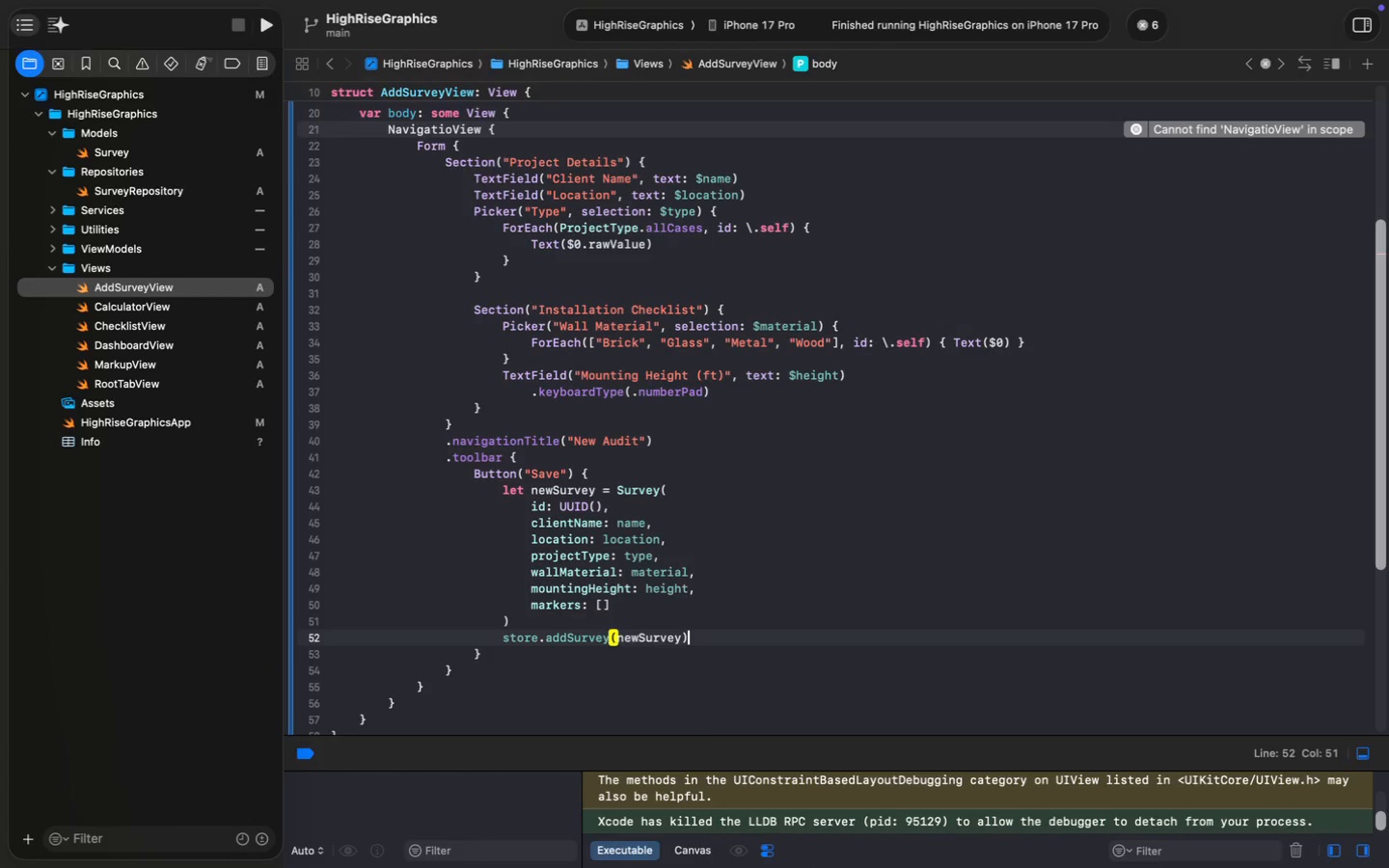 
key(Enter)
 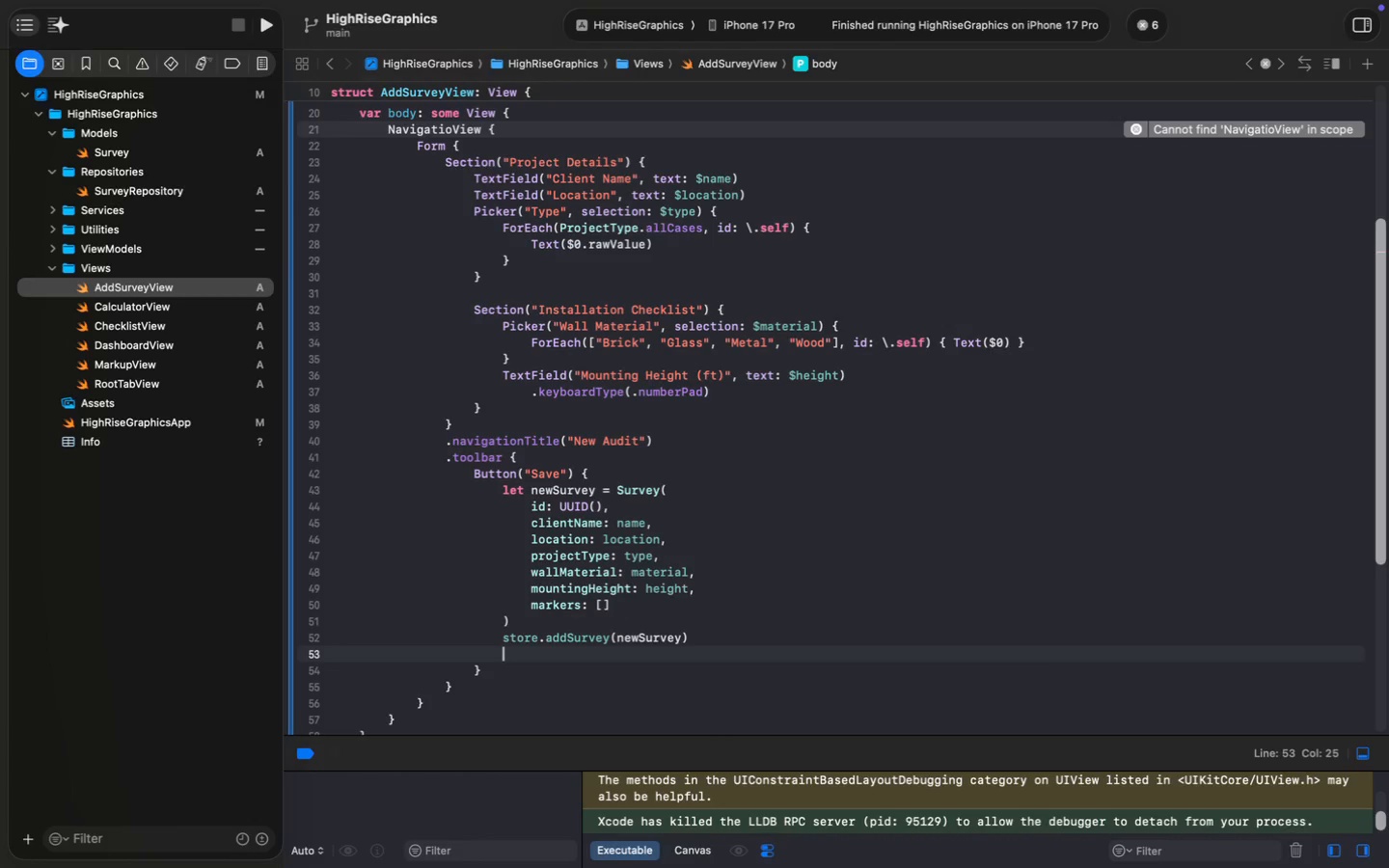 
type(dismiss())
 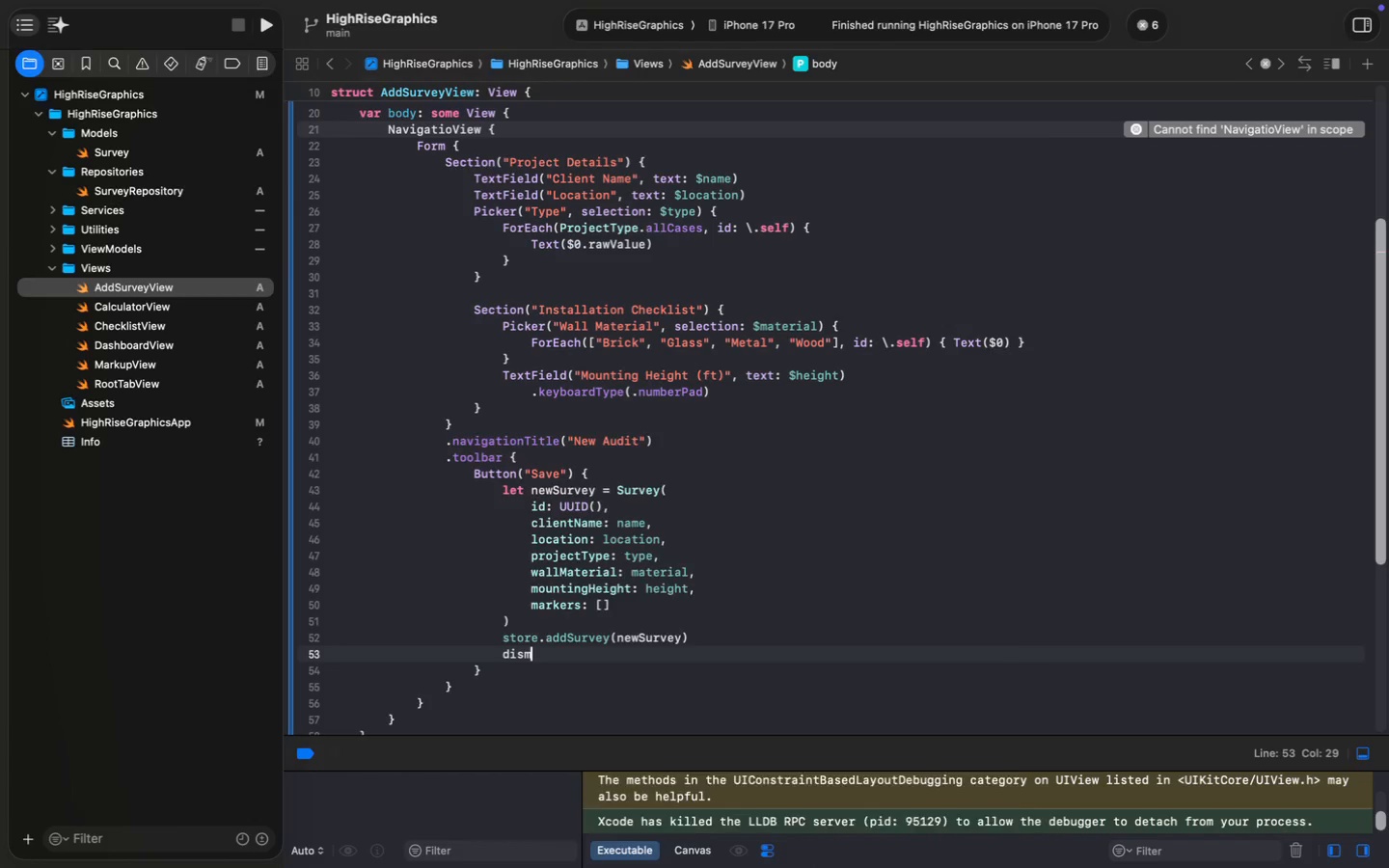 
key(ArrowDown)
 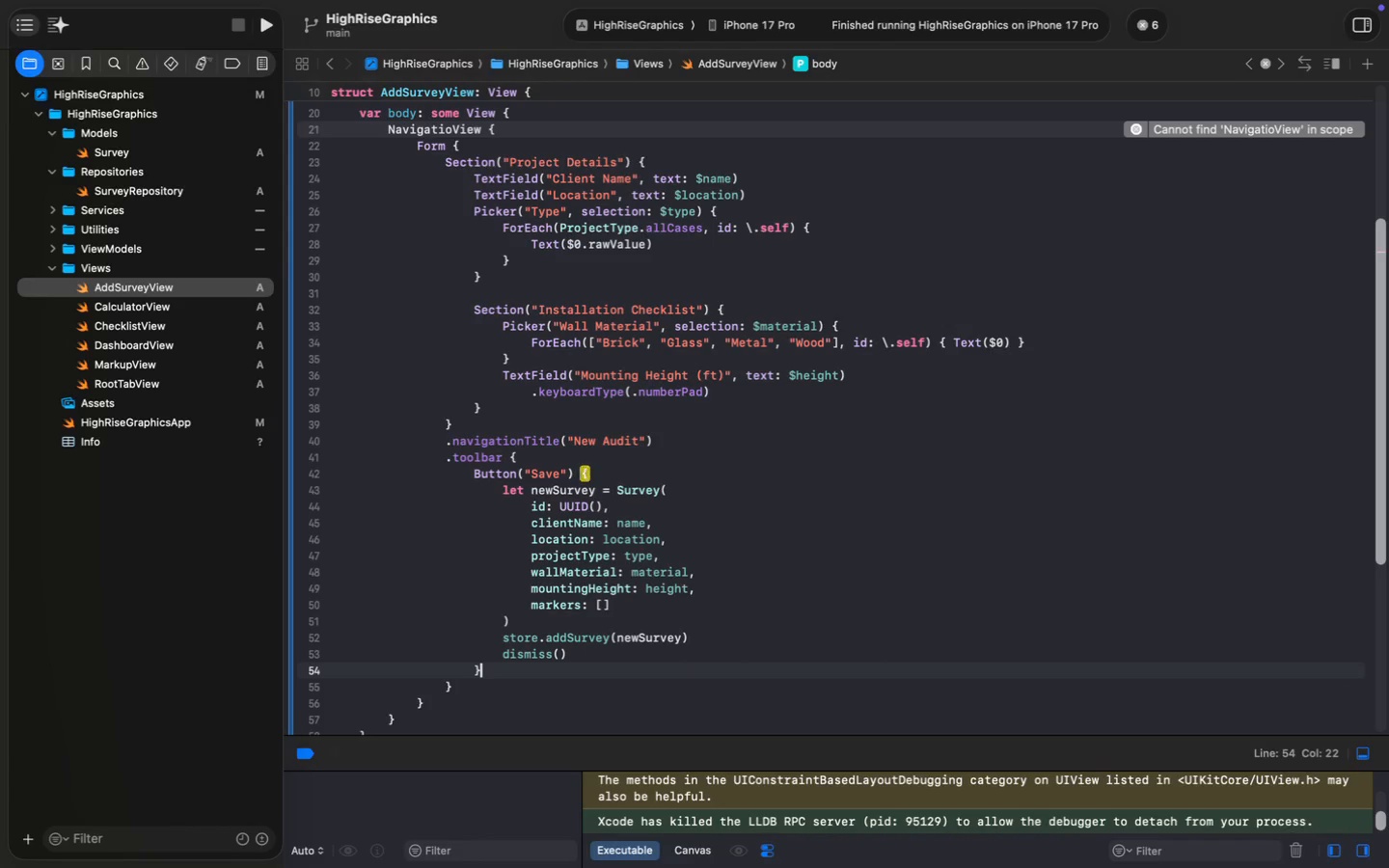 
key(Enter)
 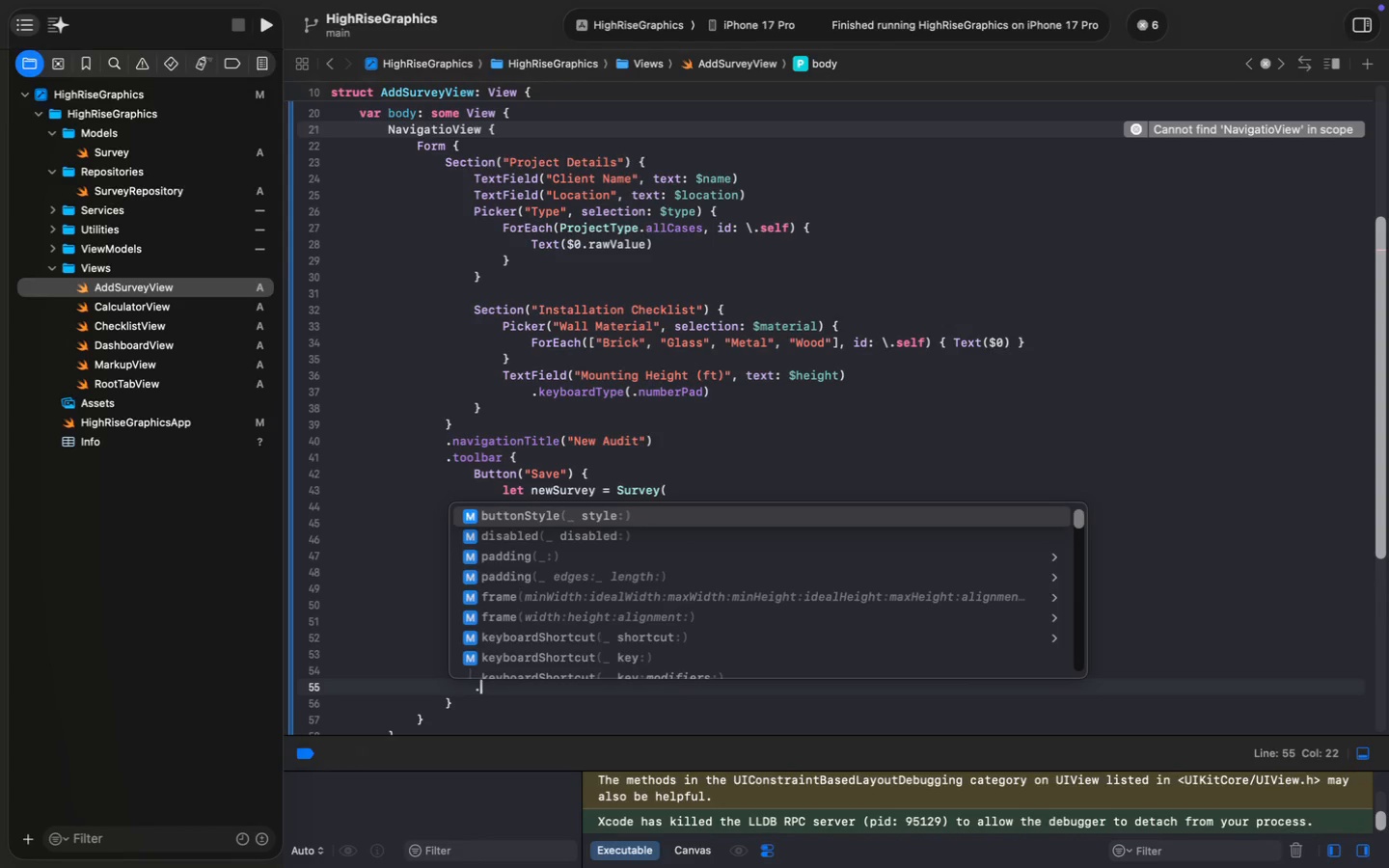 
type(.dis)
 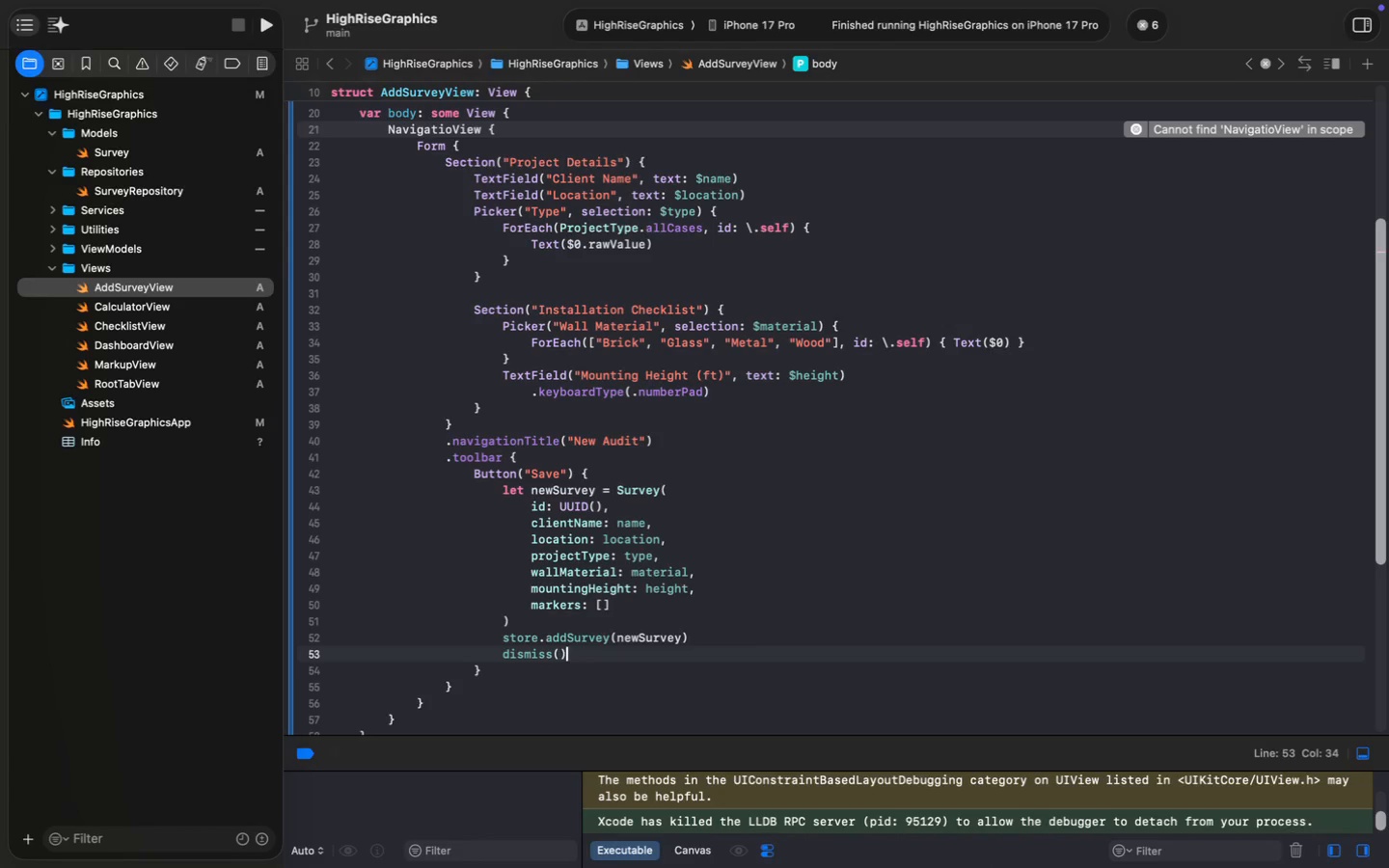 
key(Enter)
 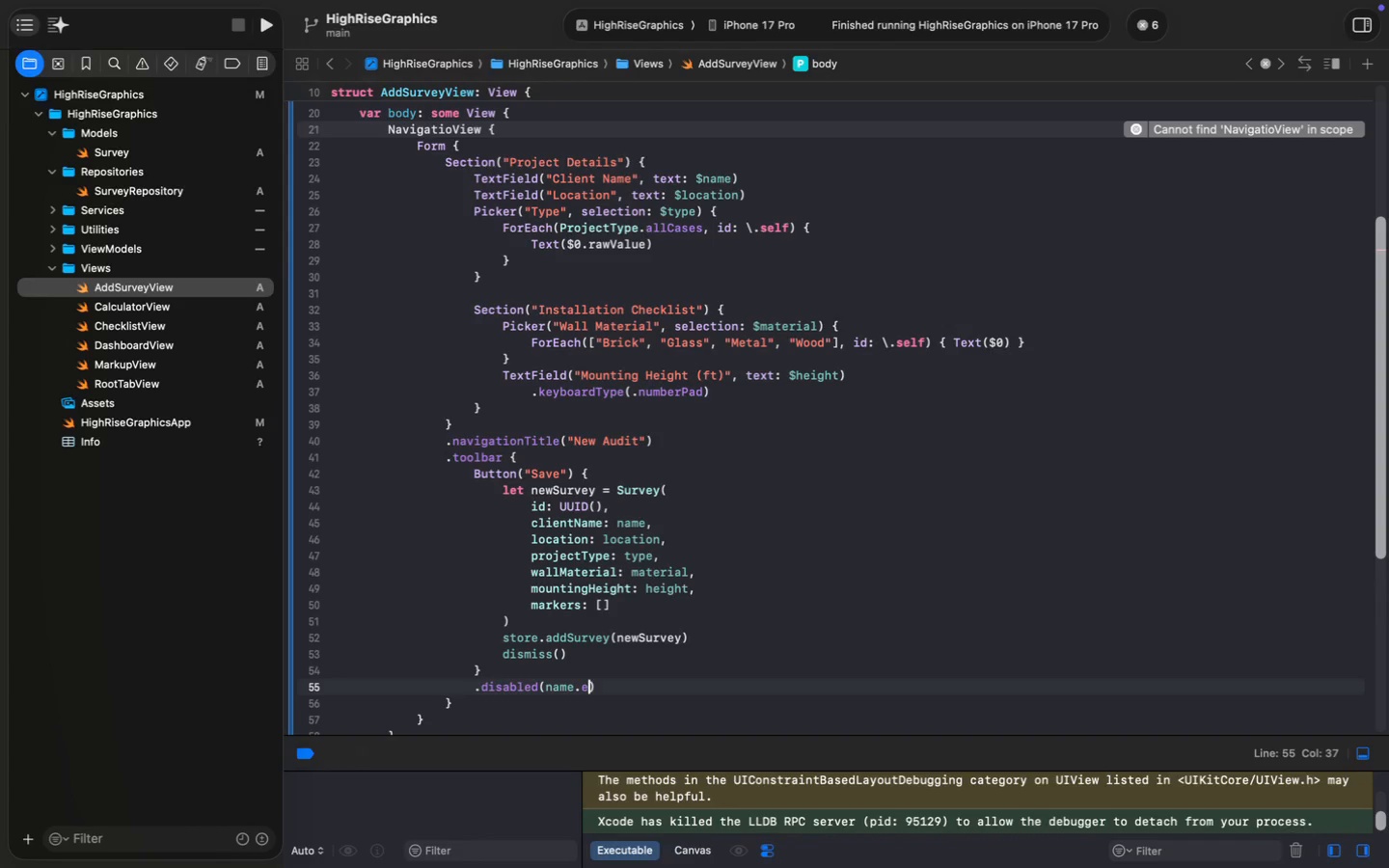 
type(name.emp)
 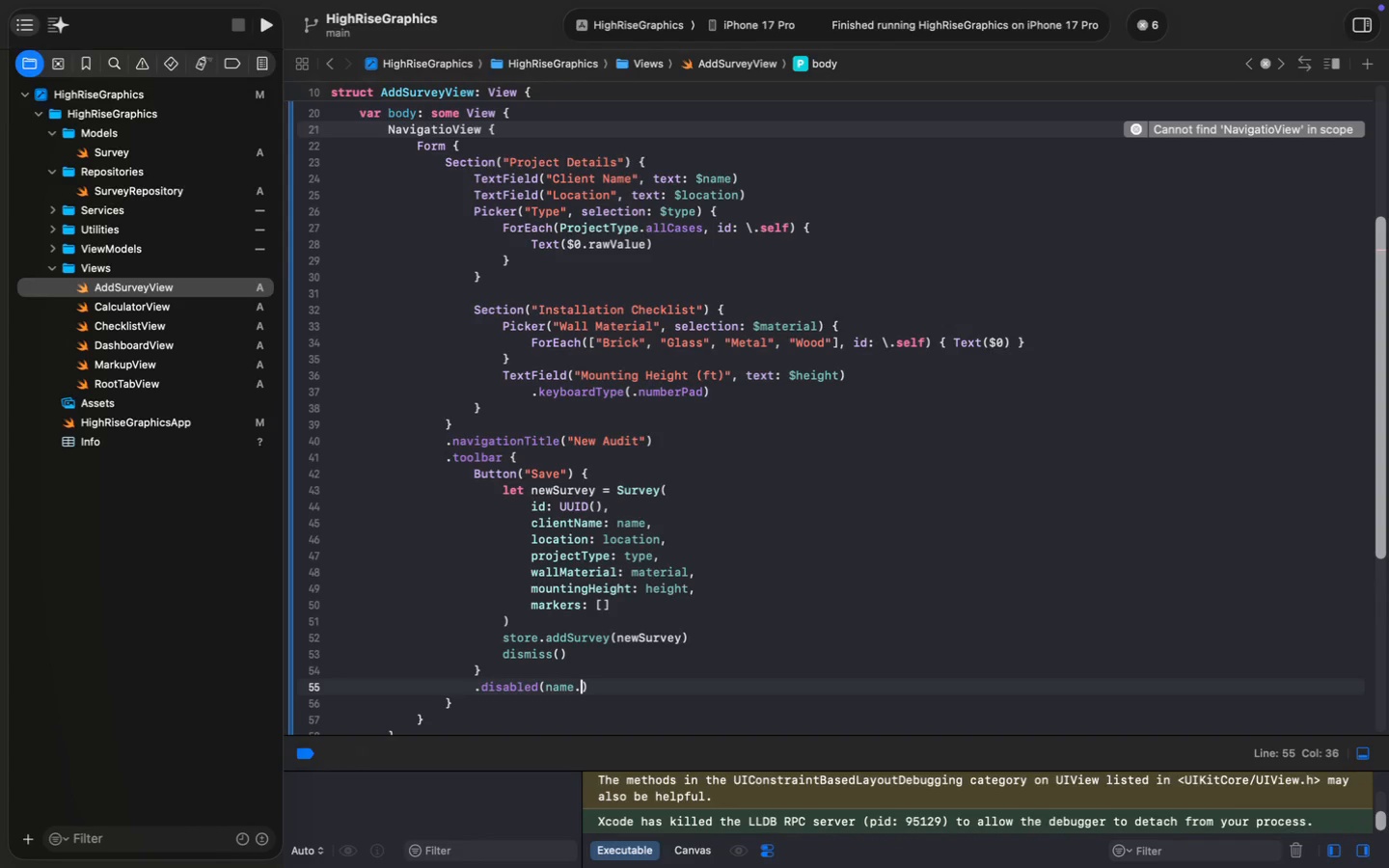 
key(Enter)
 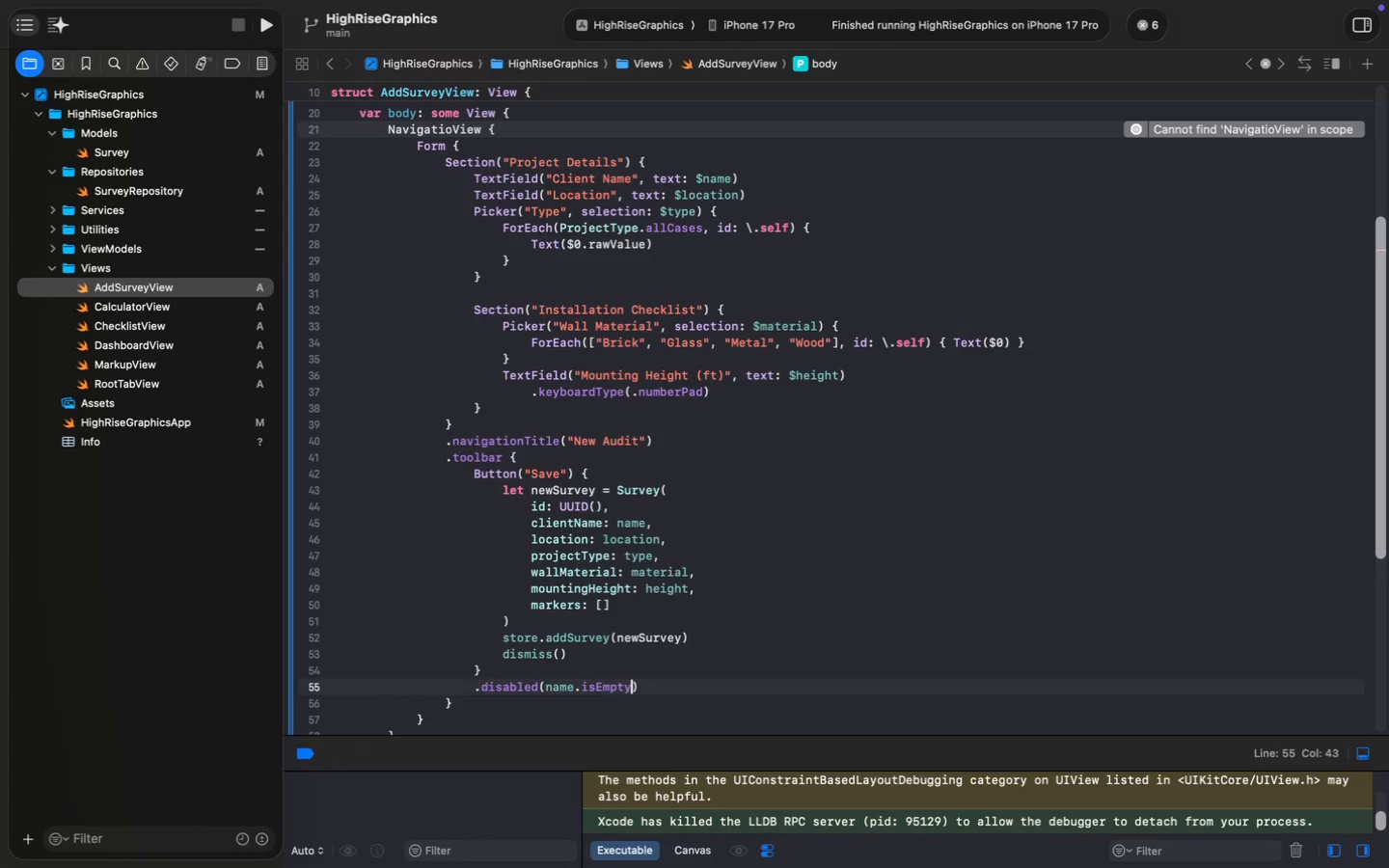 
key(Meta+S)
 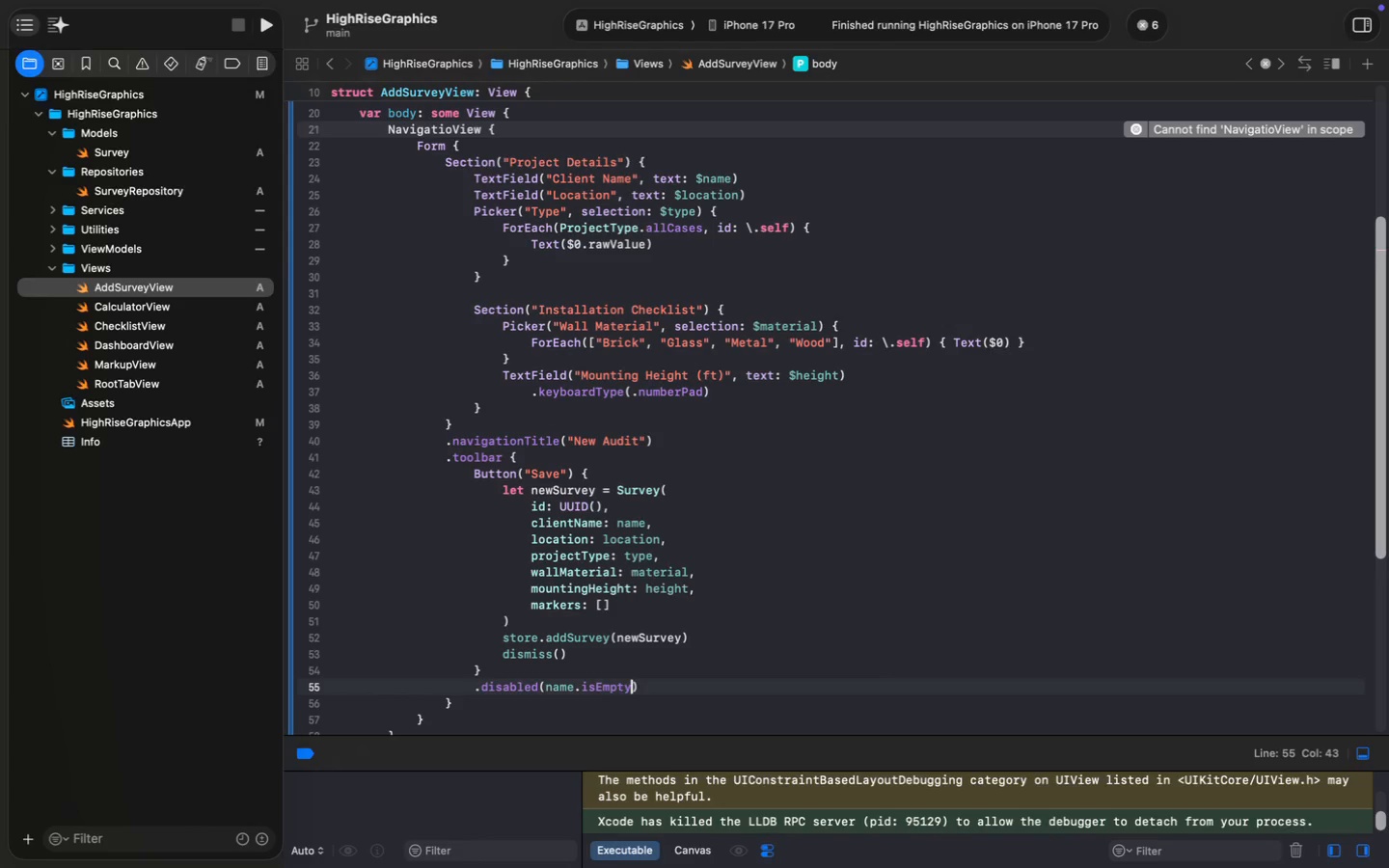 
key(Meta+S)
 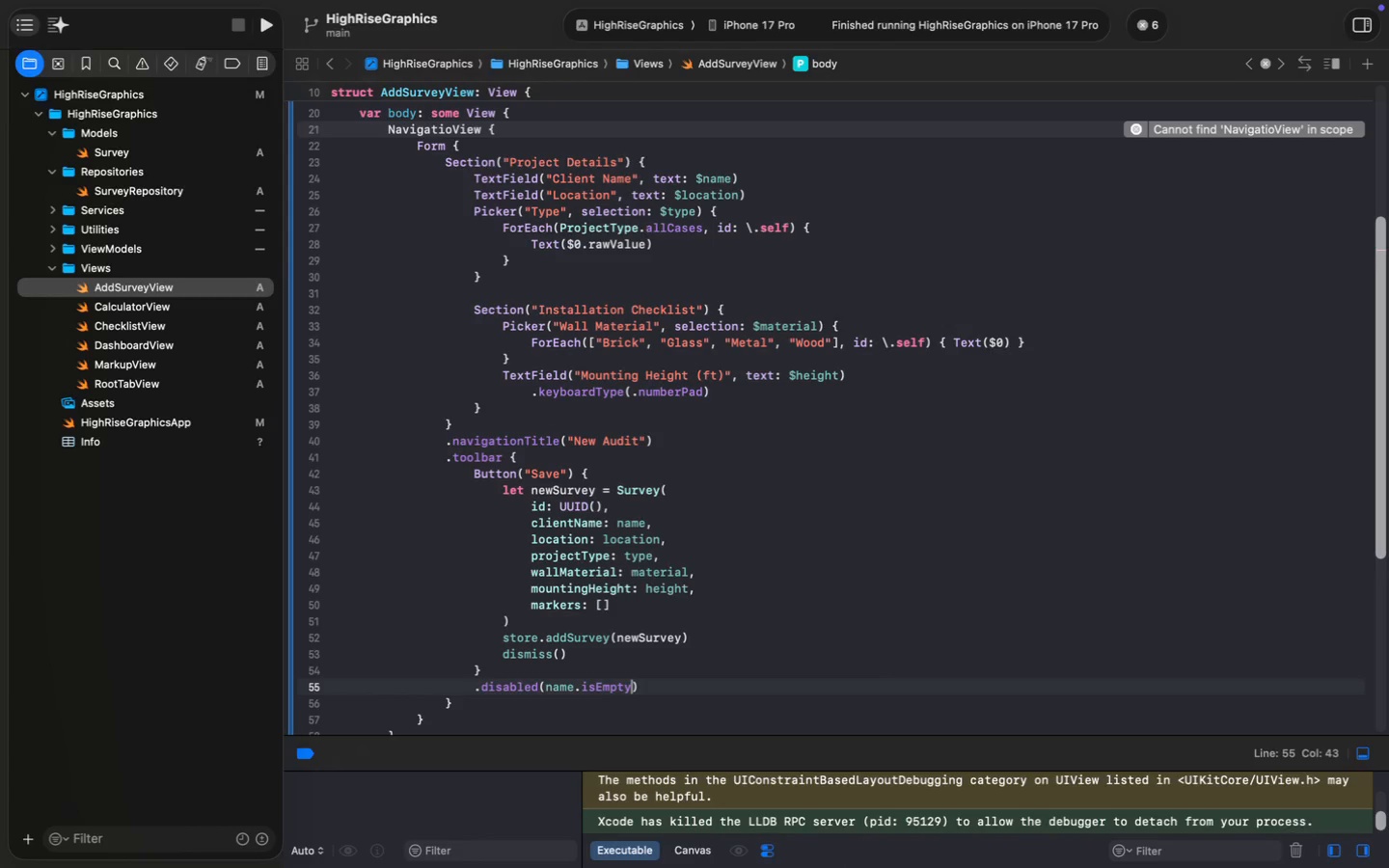 
key(Meta+S)
 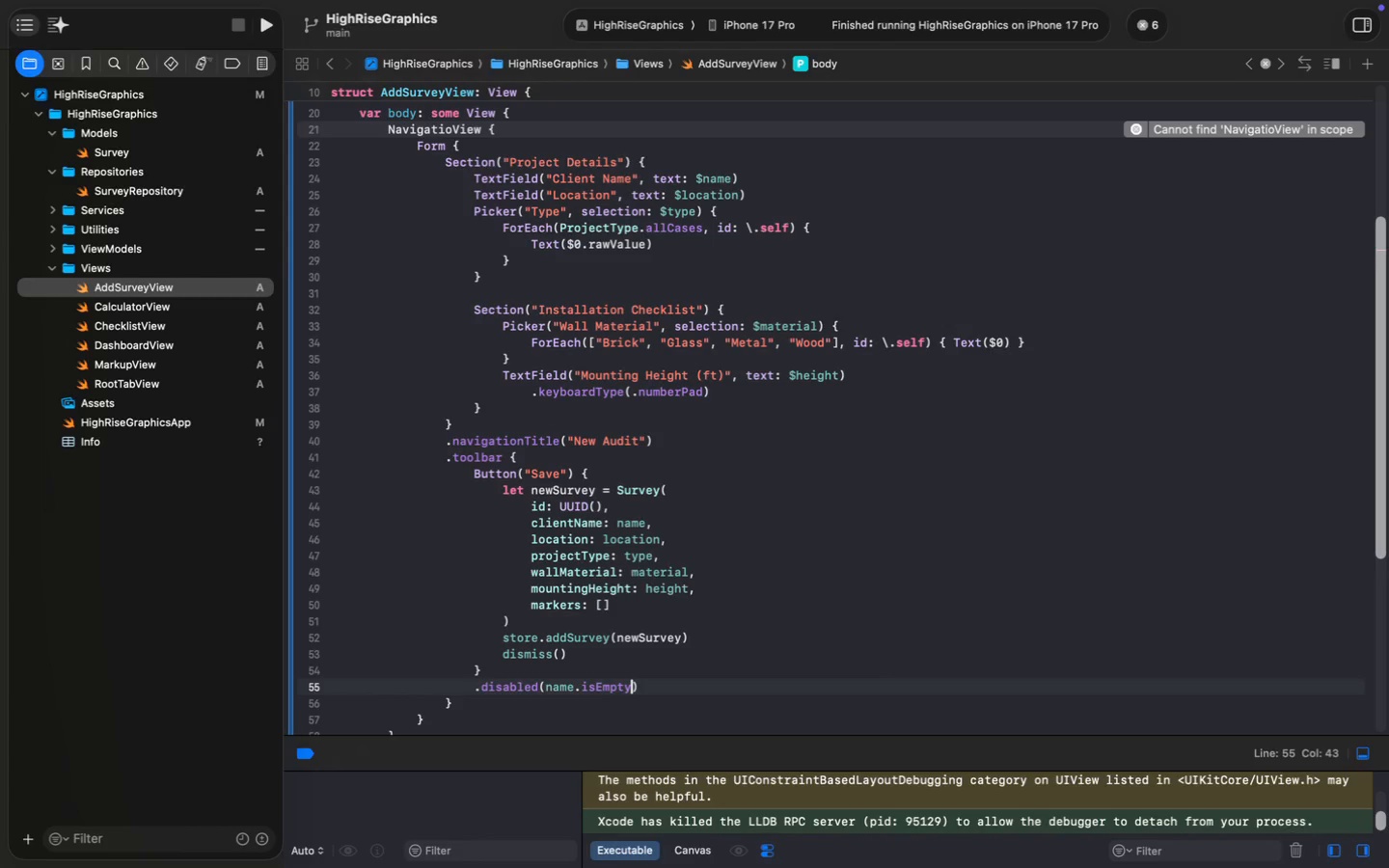 
key(Meta+S)
 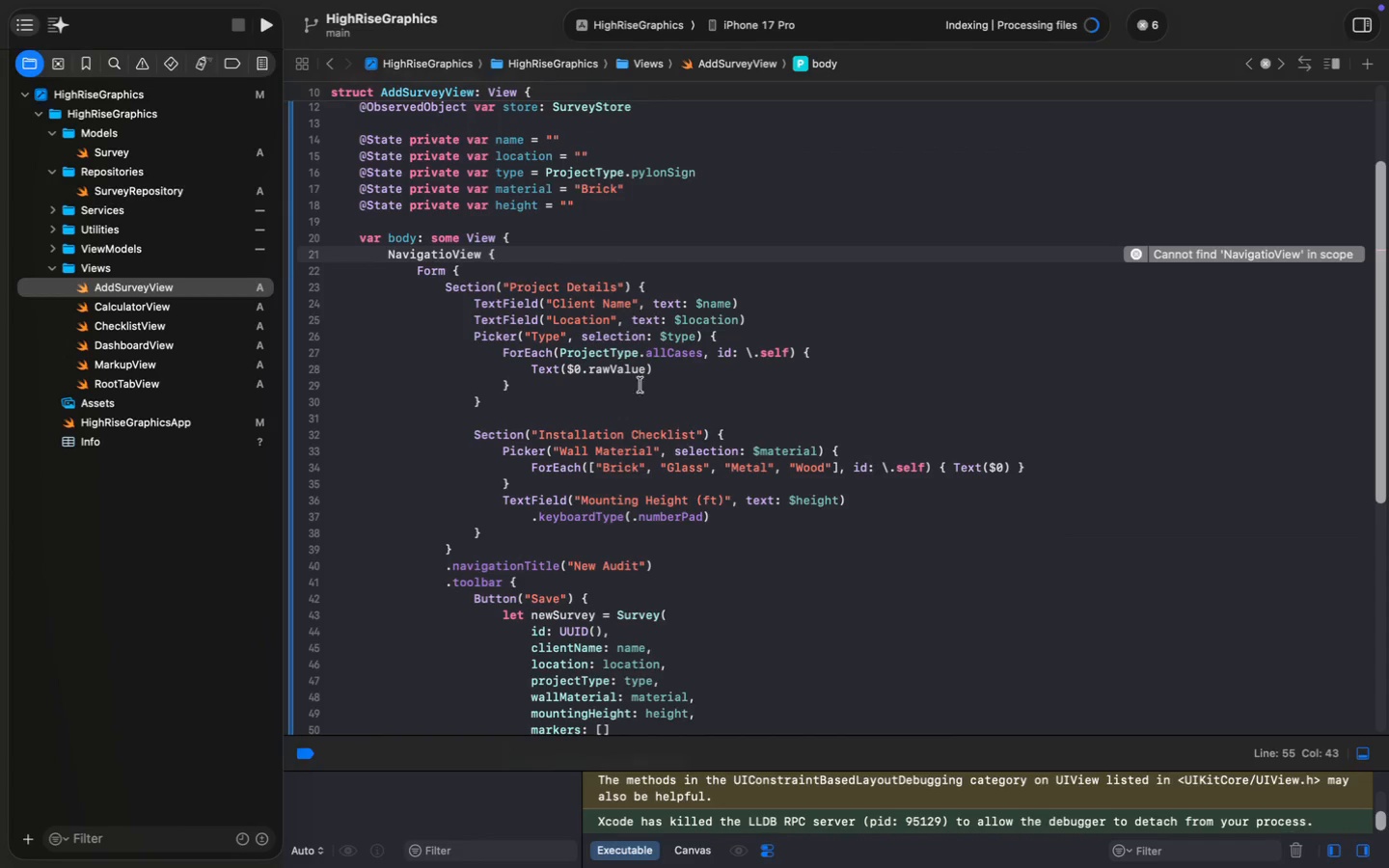 
scroll: coordinate [747, 485], scroll_direction: up, amount: 12.0
 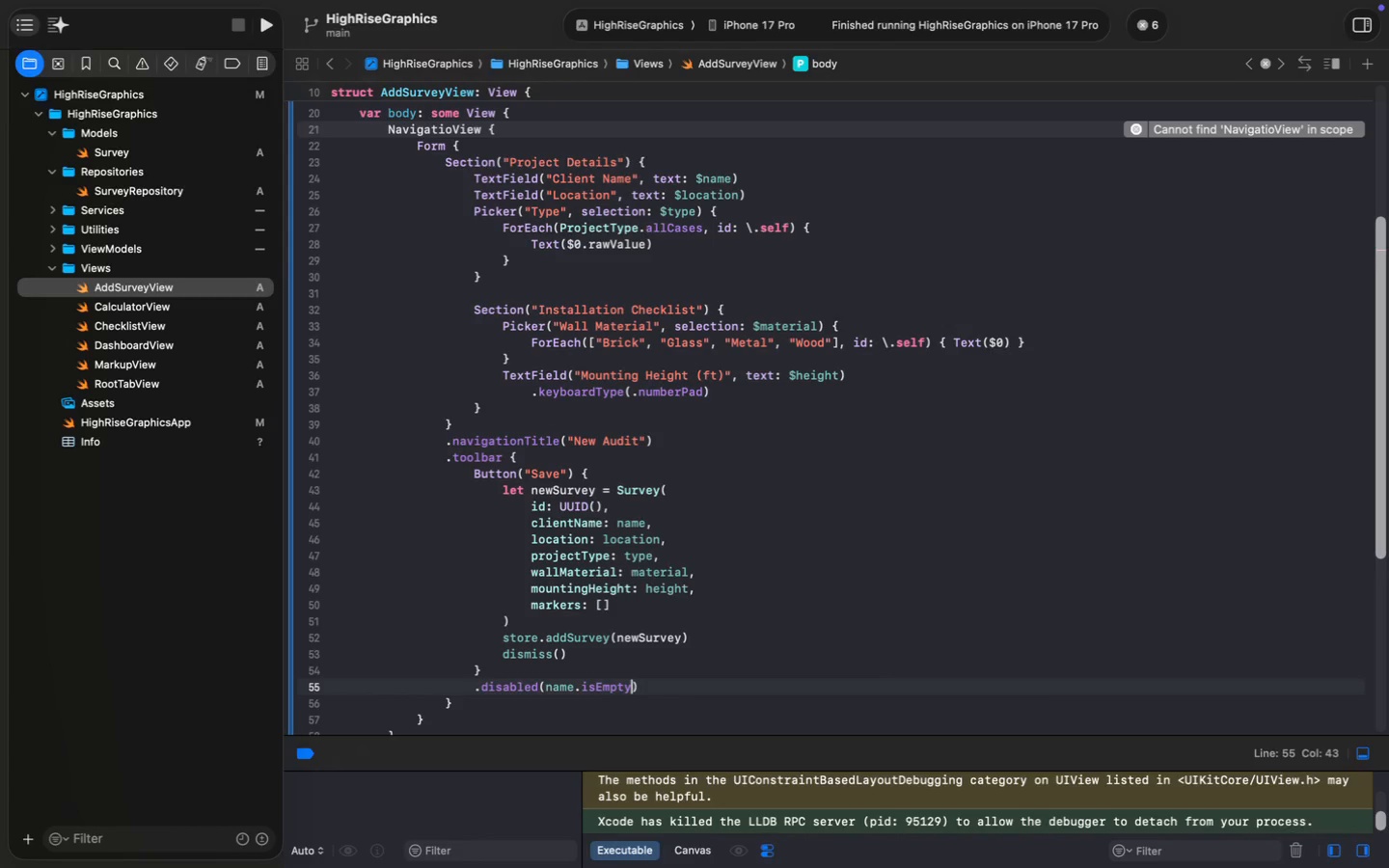 
left_click([450, 254])
 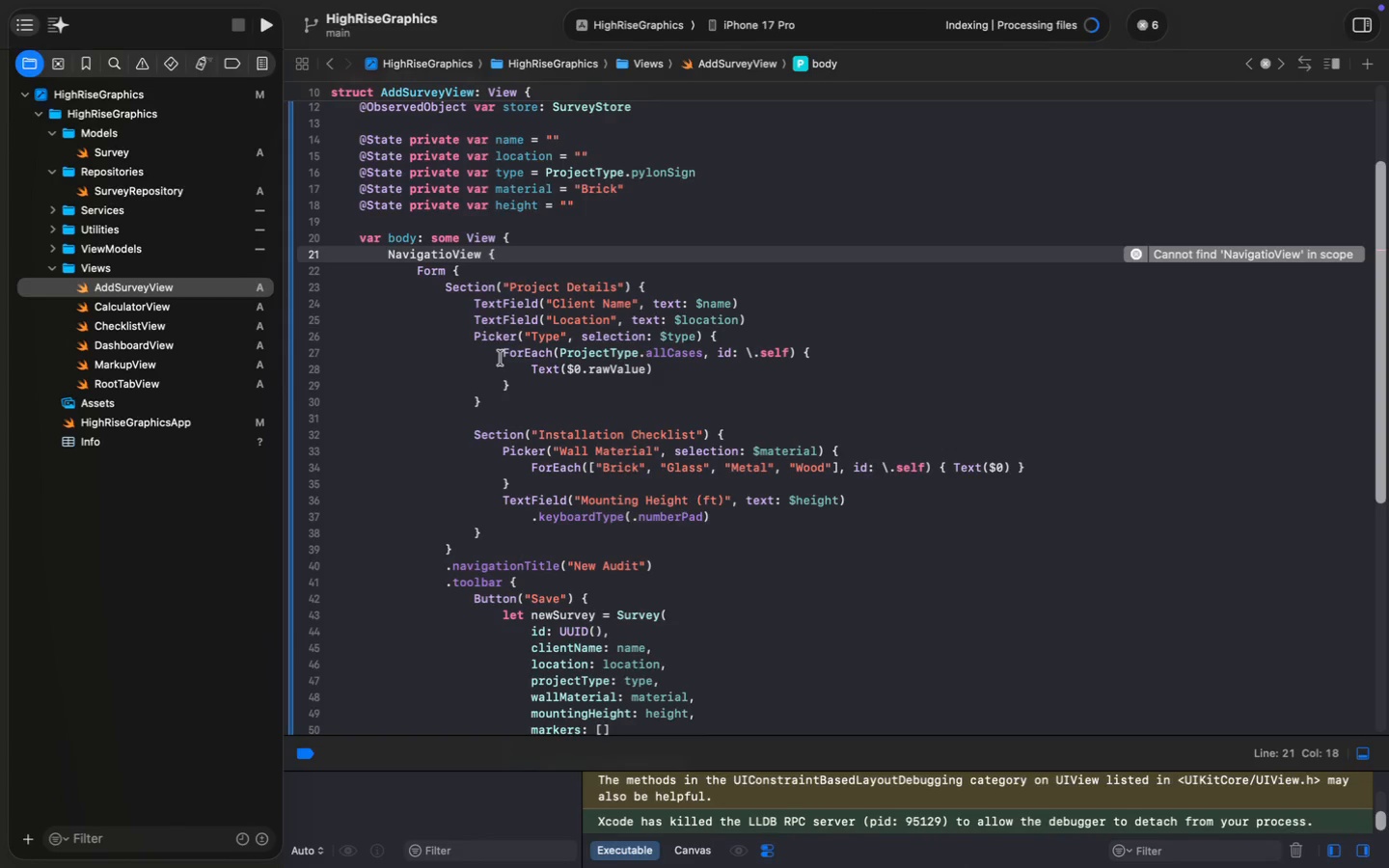 
key(N)
 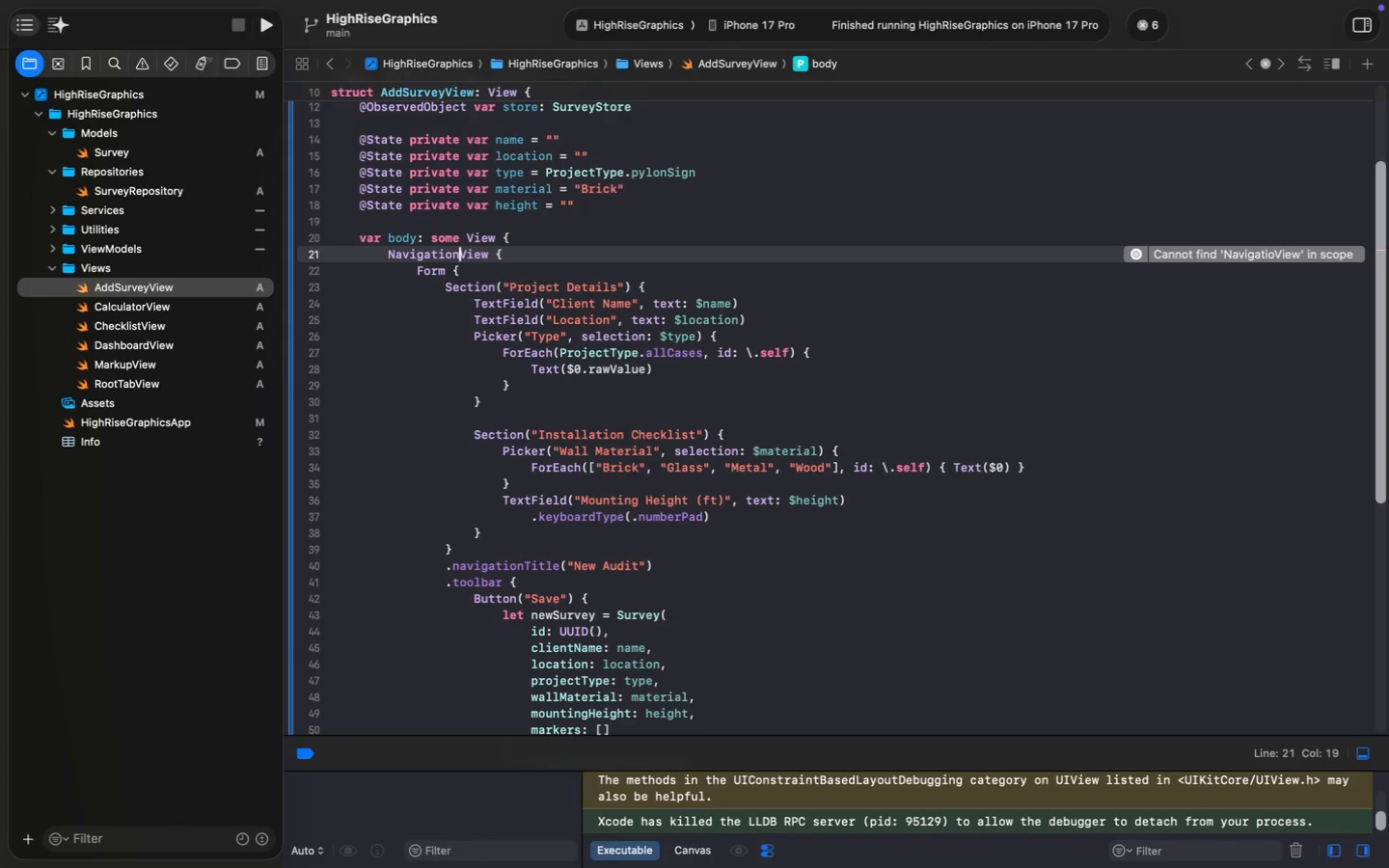 
key(Meta+S)
 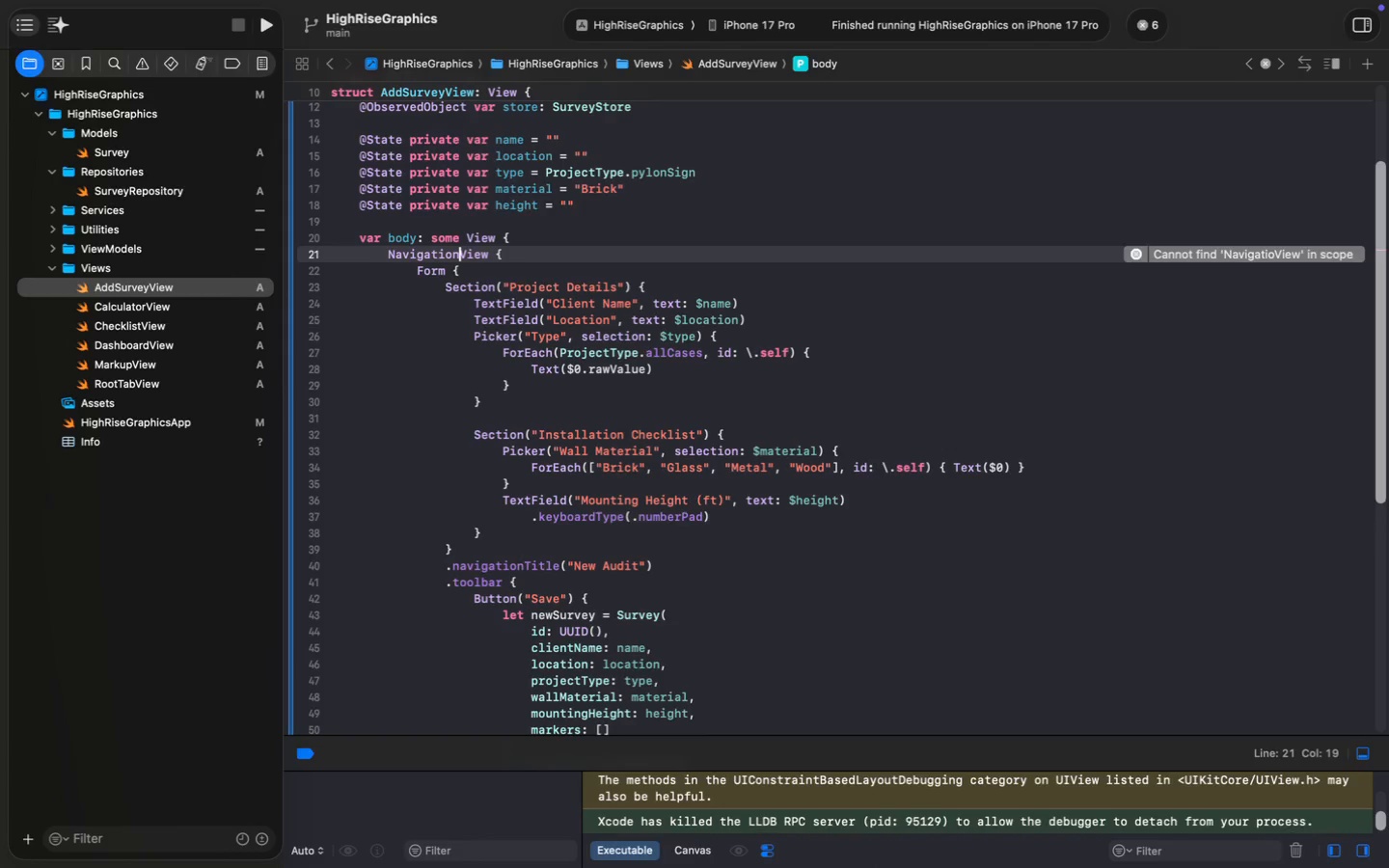 
key(Meta+S)
 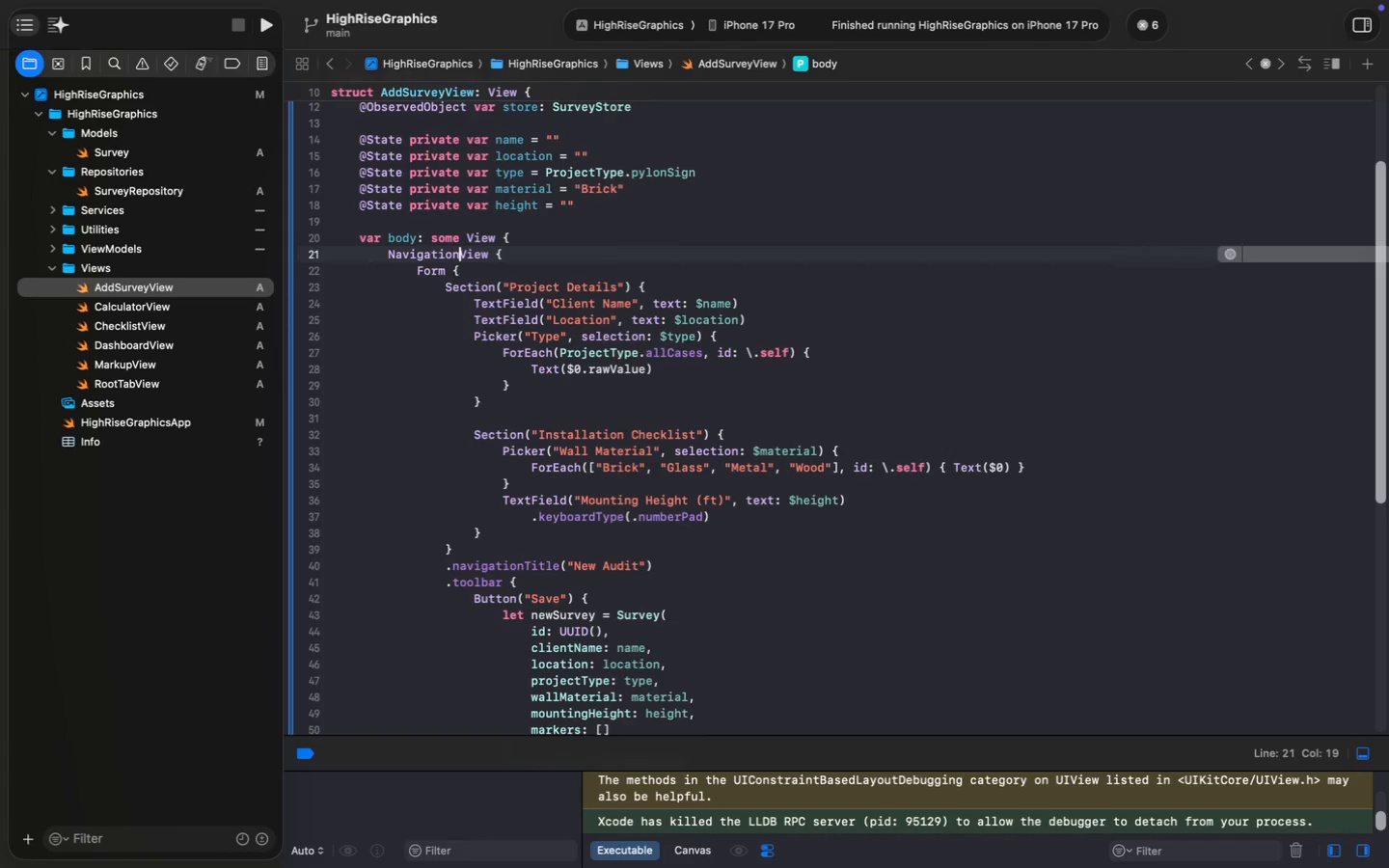 
key(Meta+S)
 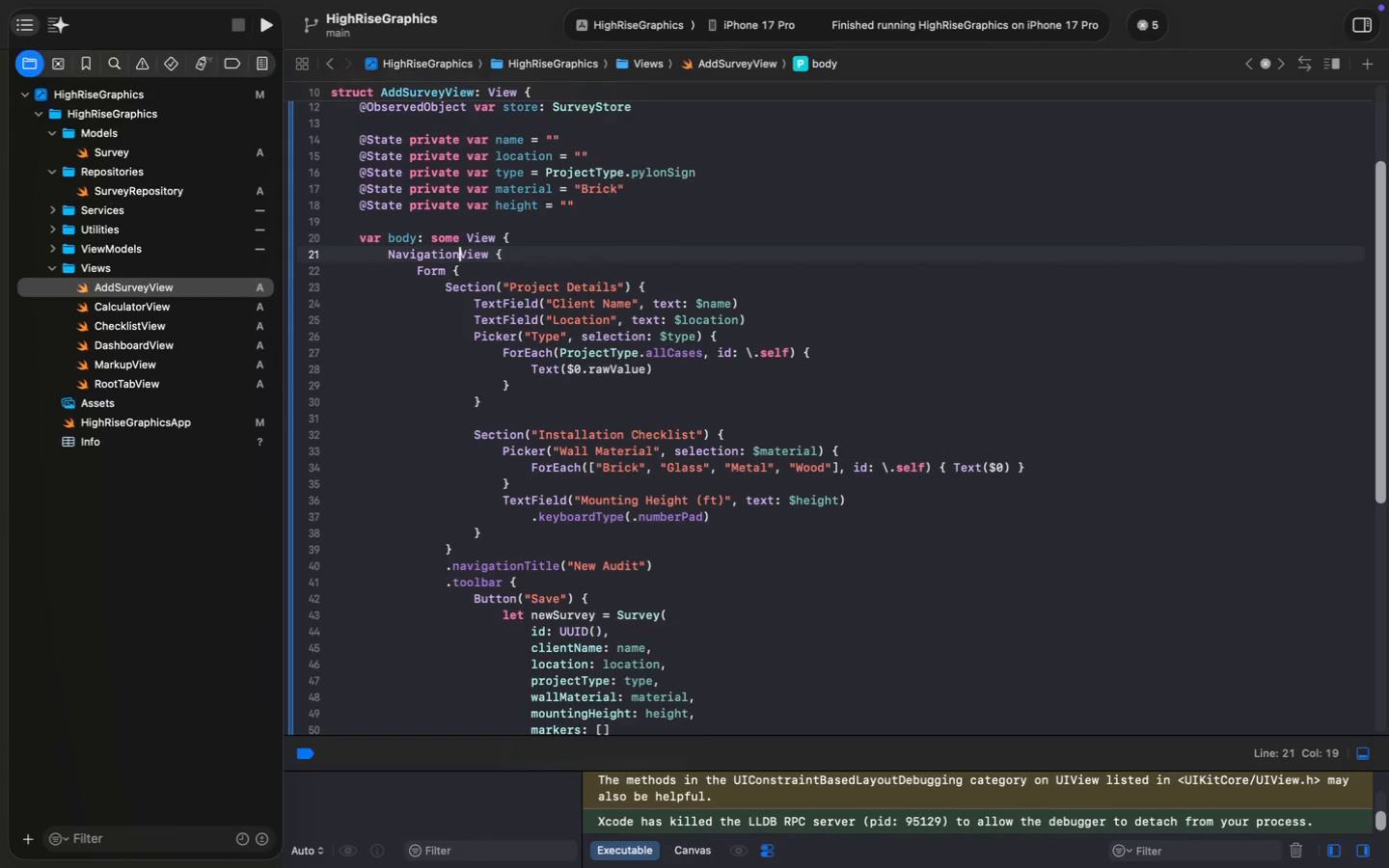 
wait(9.39)
 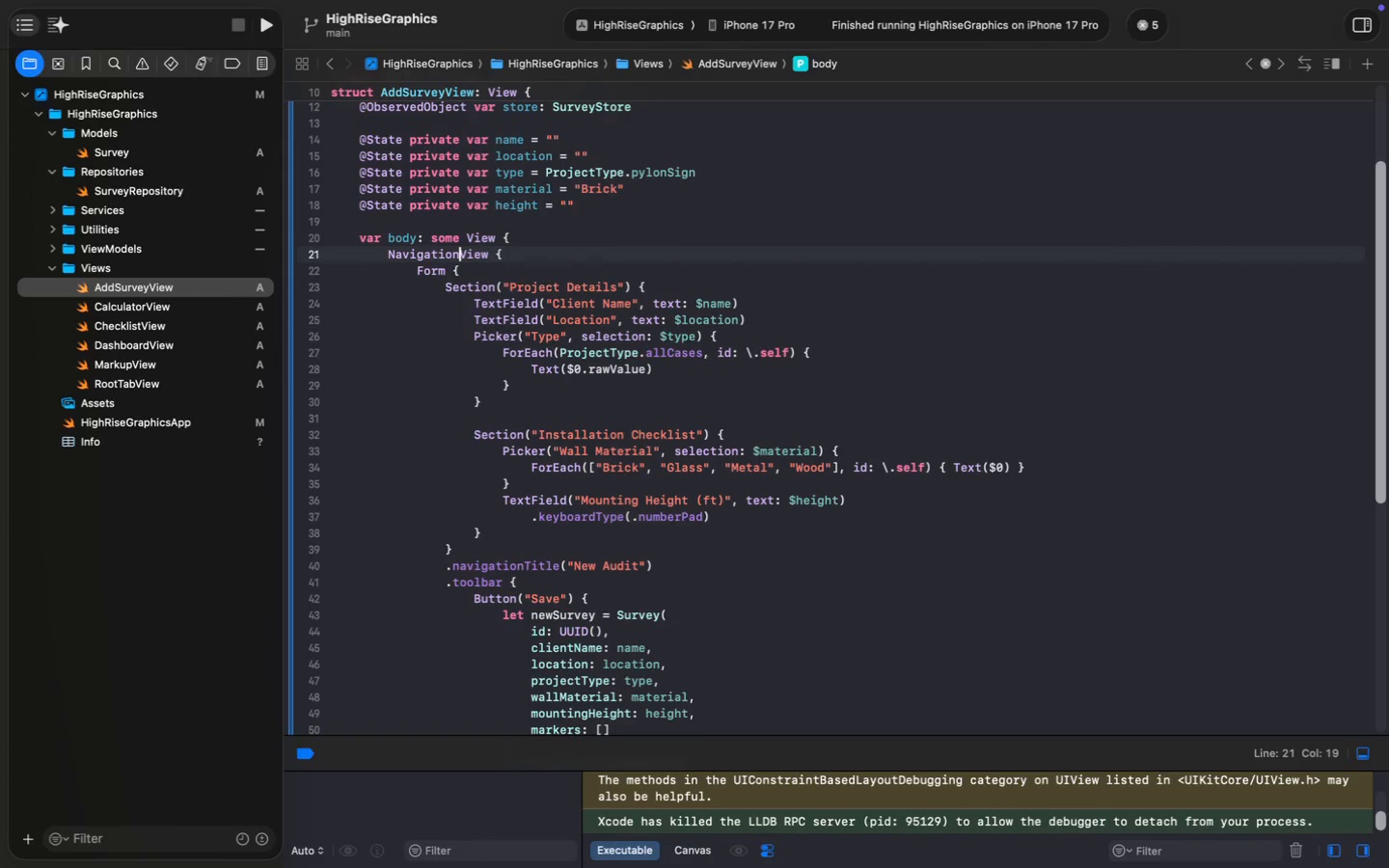 
left_click([148, 344])
 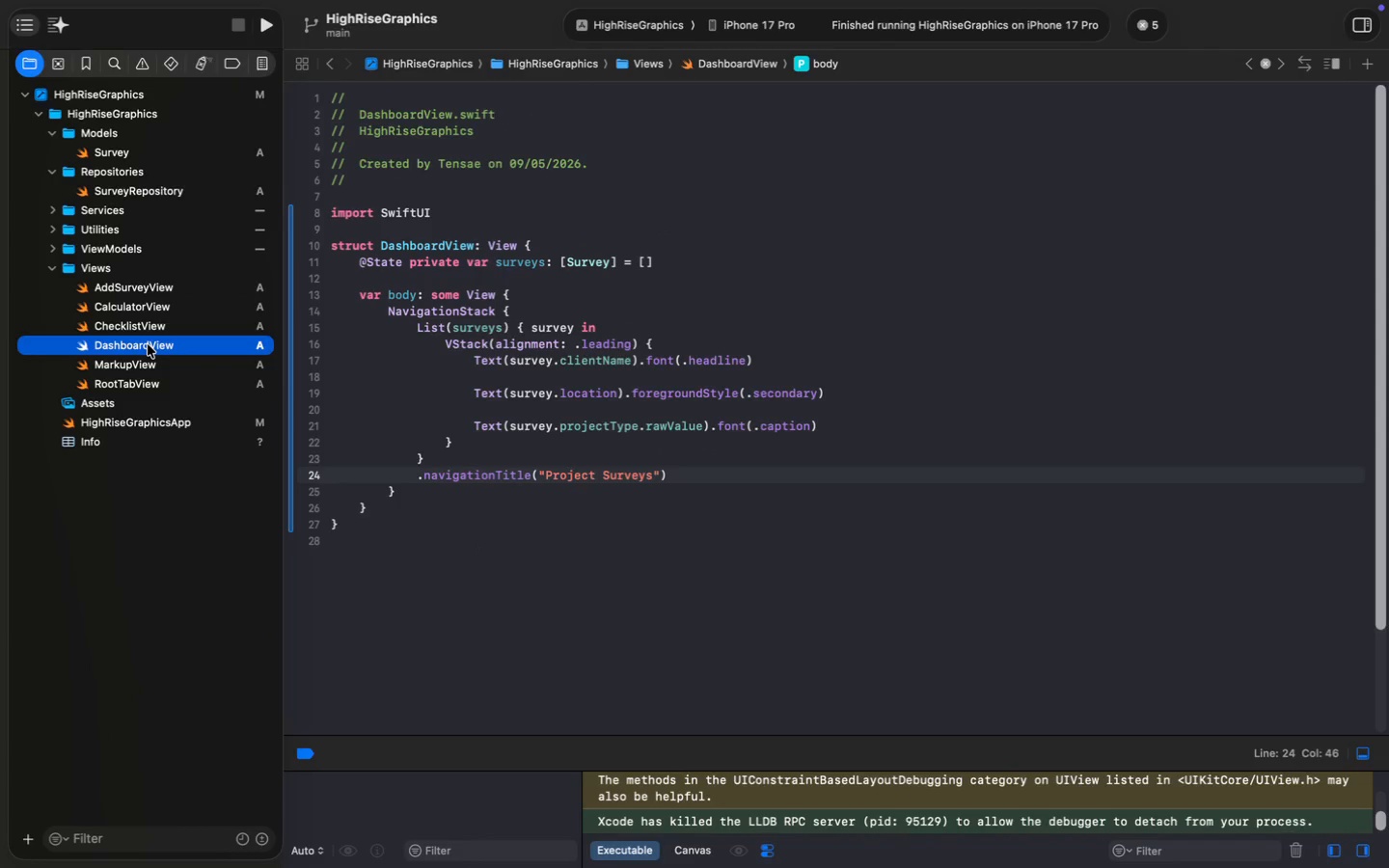 
wait(8.16)
 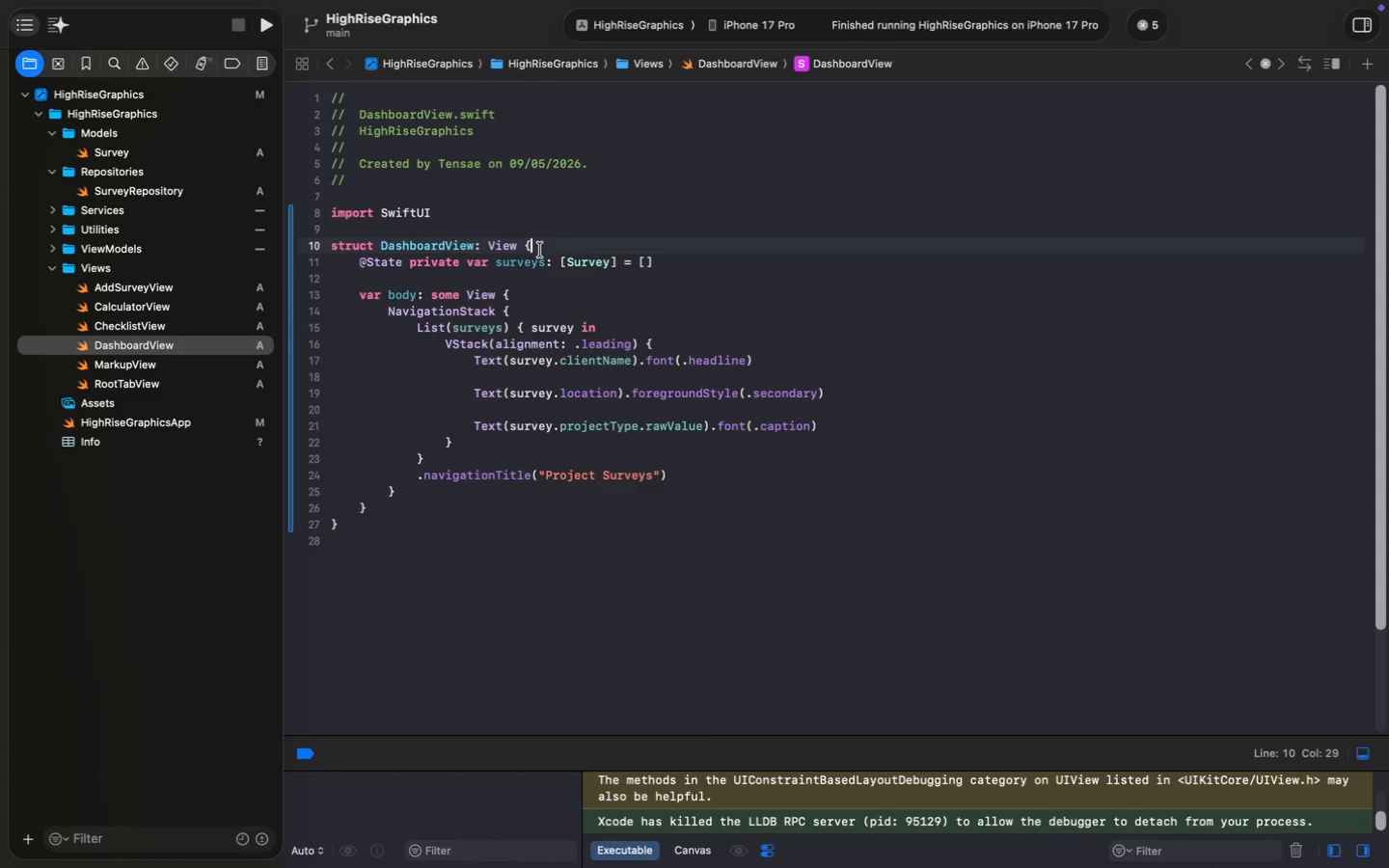 
key(Enter)
 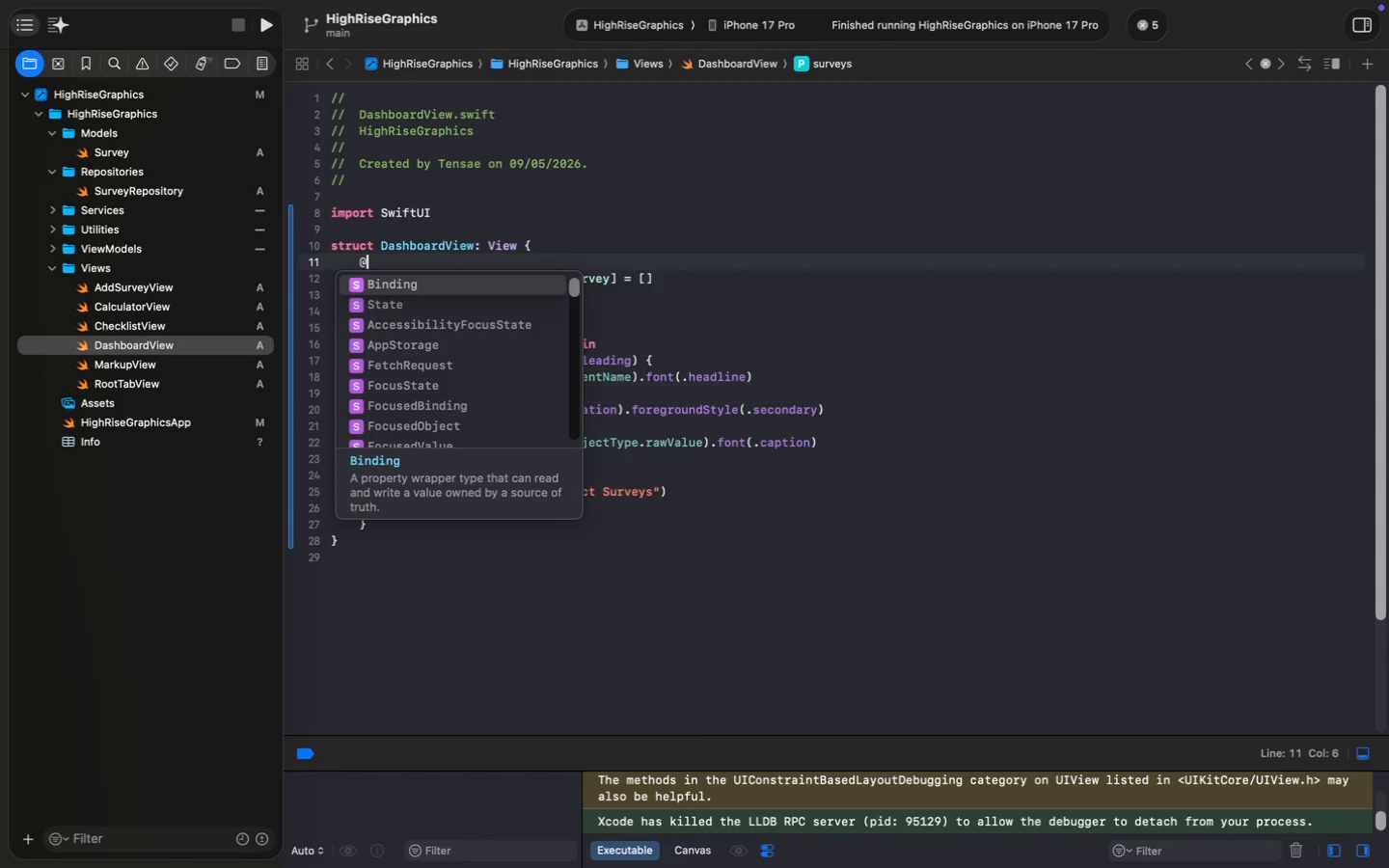 
type(@State)
 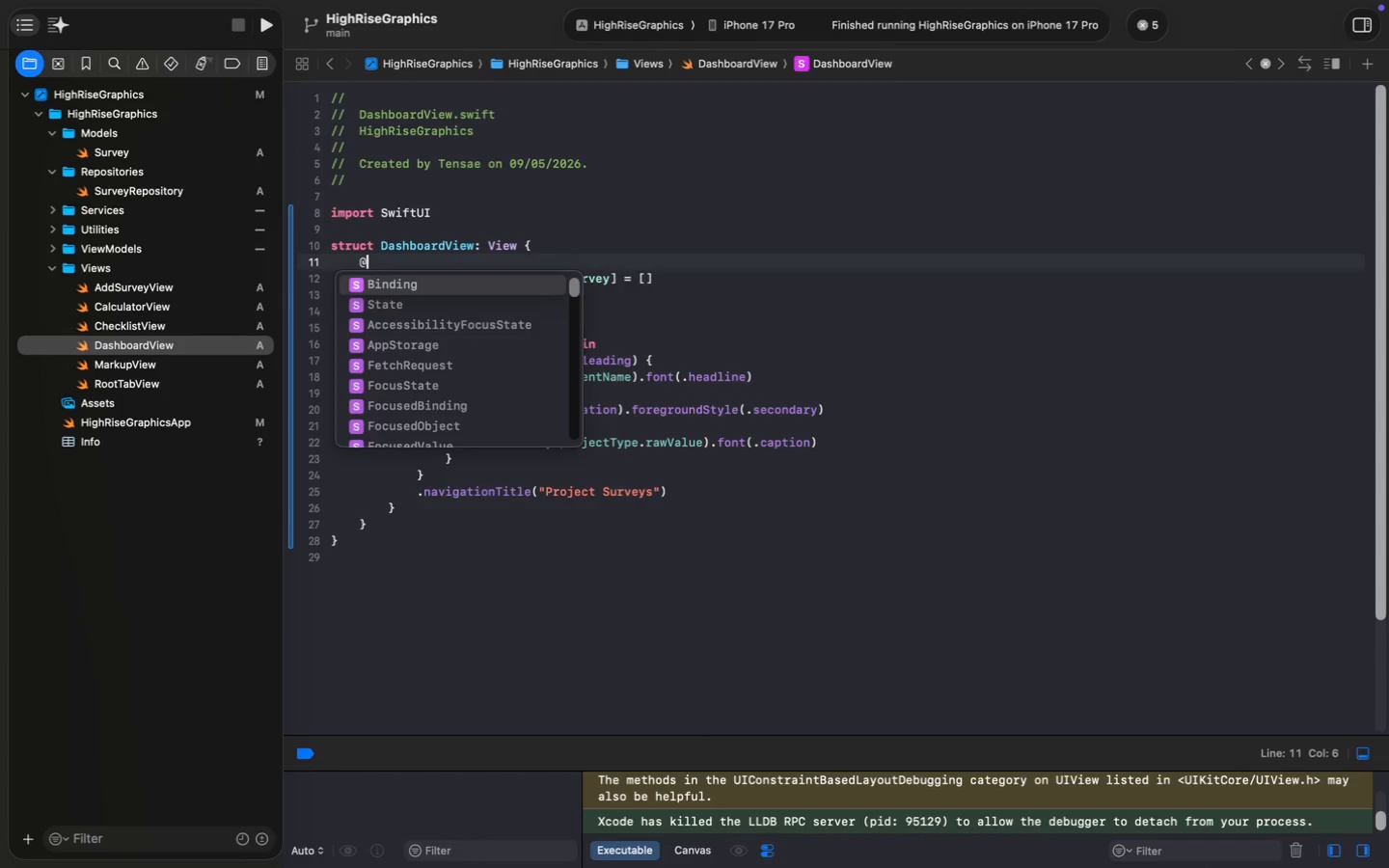 
key(ArrowDown)
 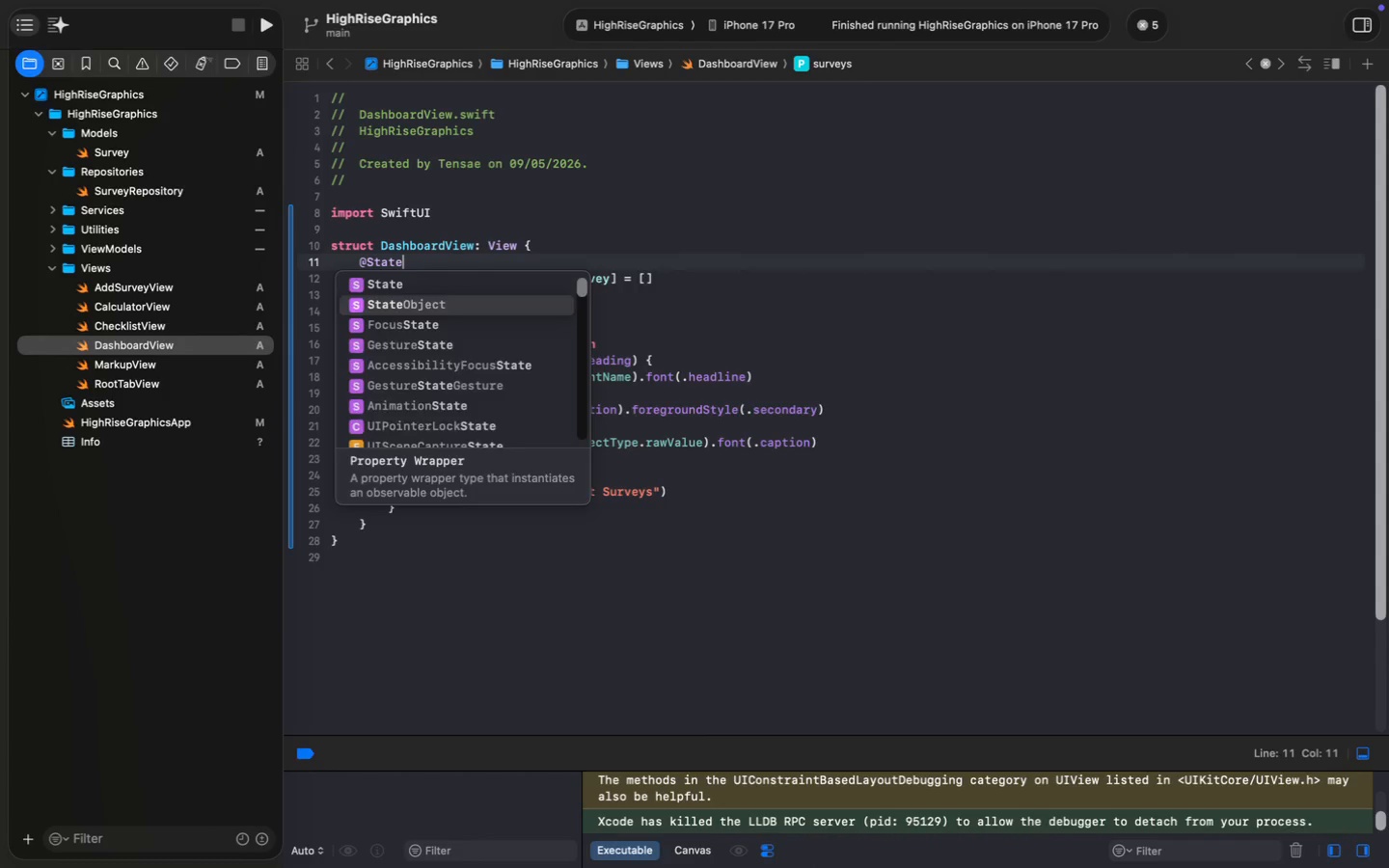 
key(Enter)
 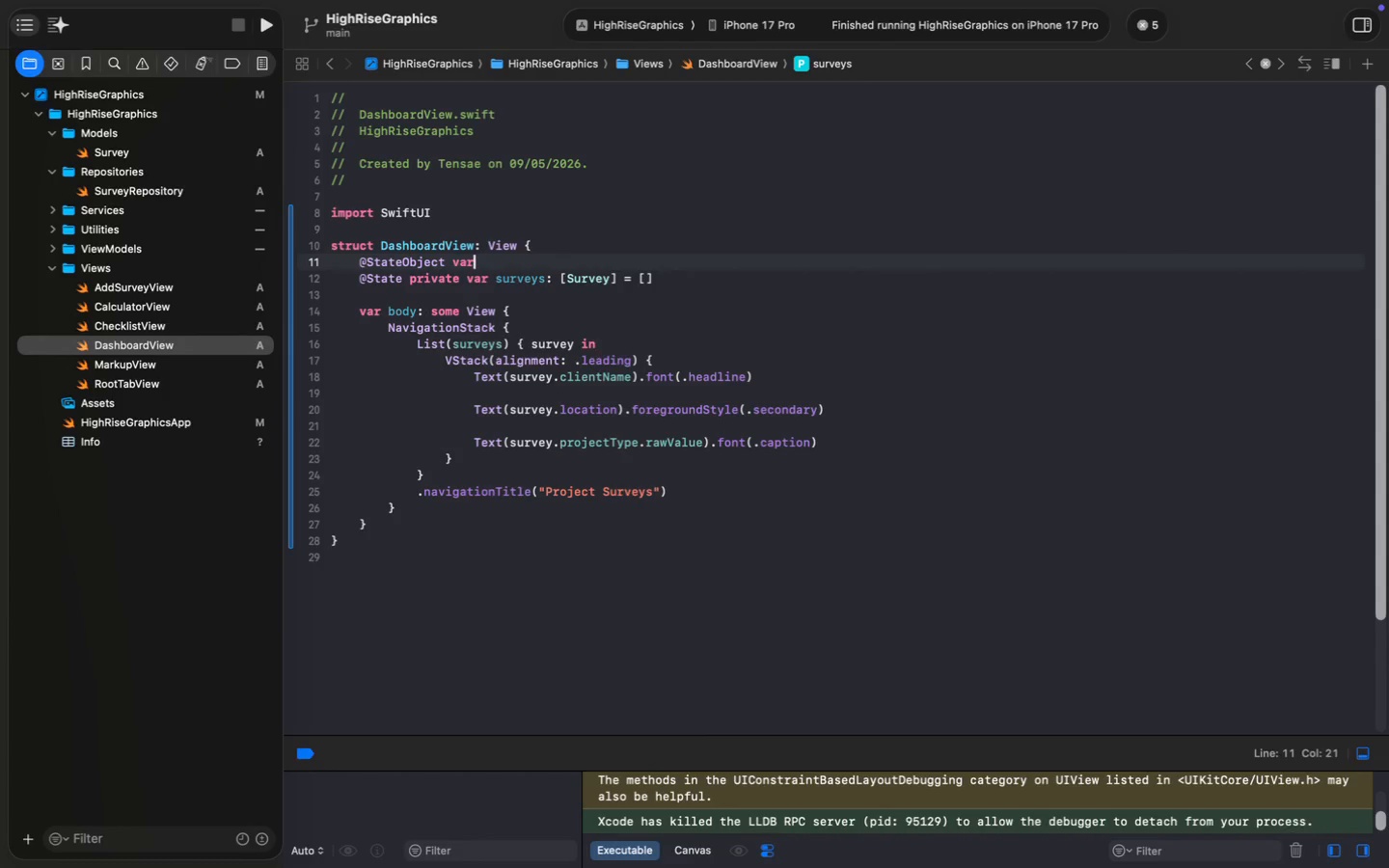 
type( var store = Surv)
 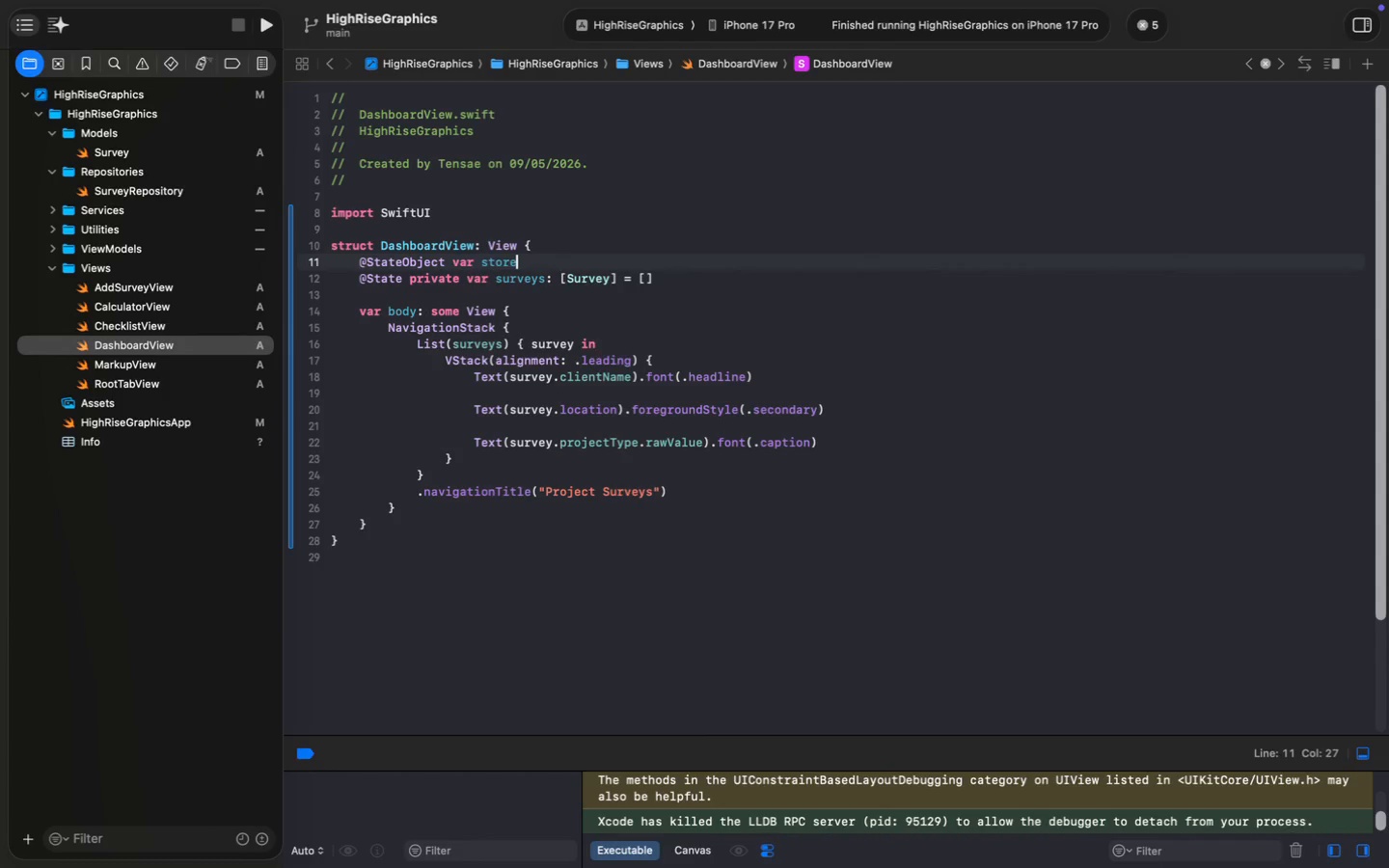 
key(Enter)
 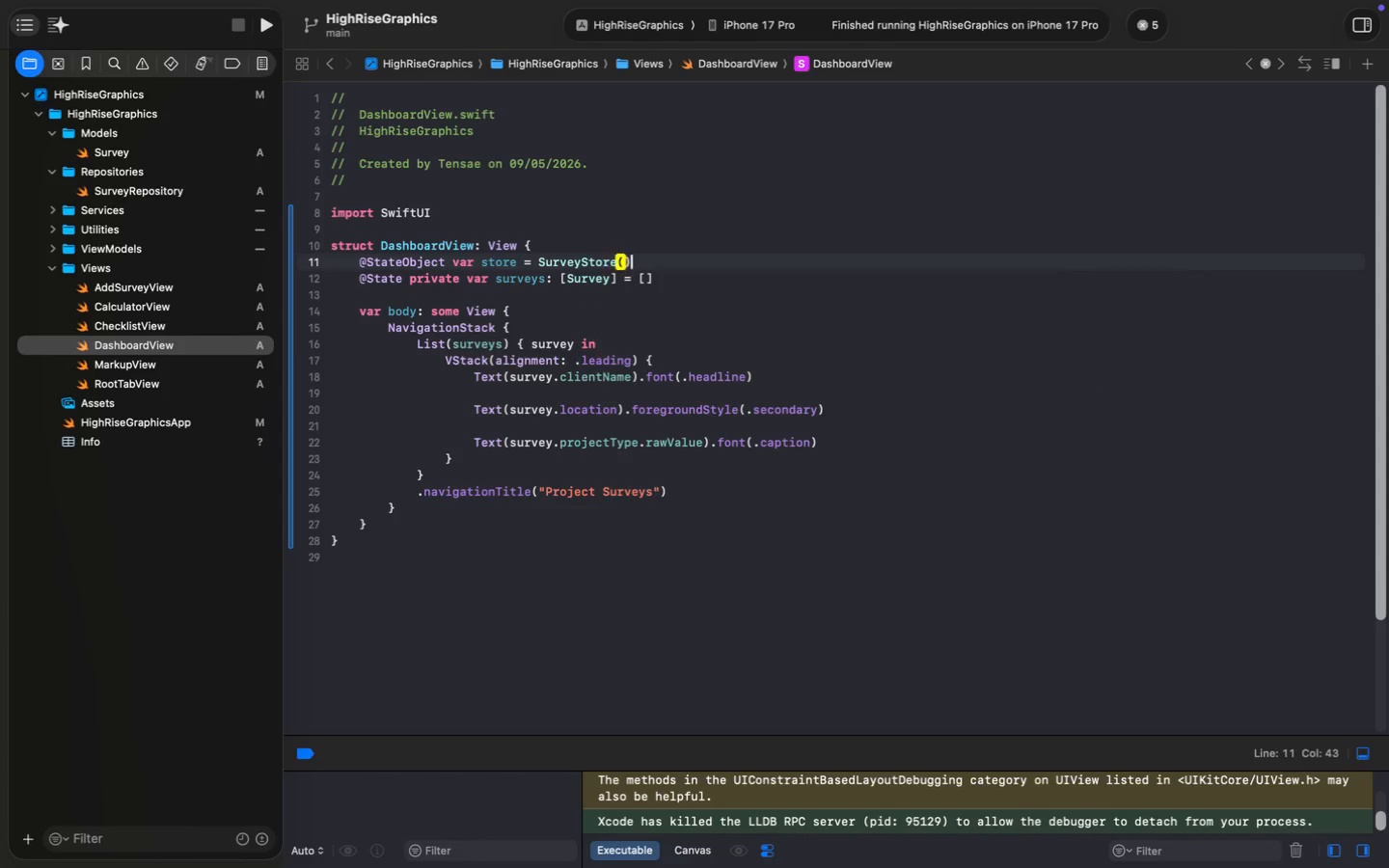 
type(())
 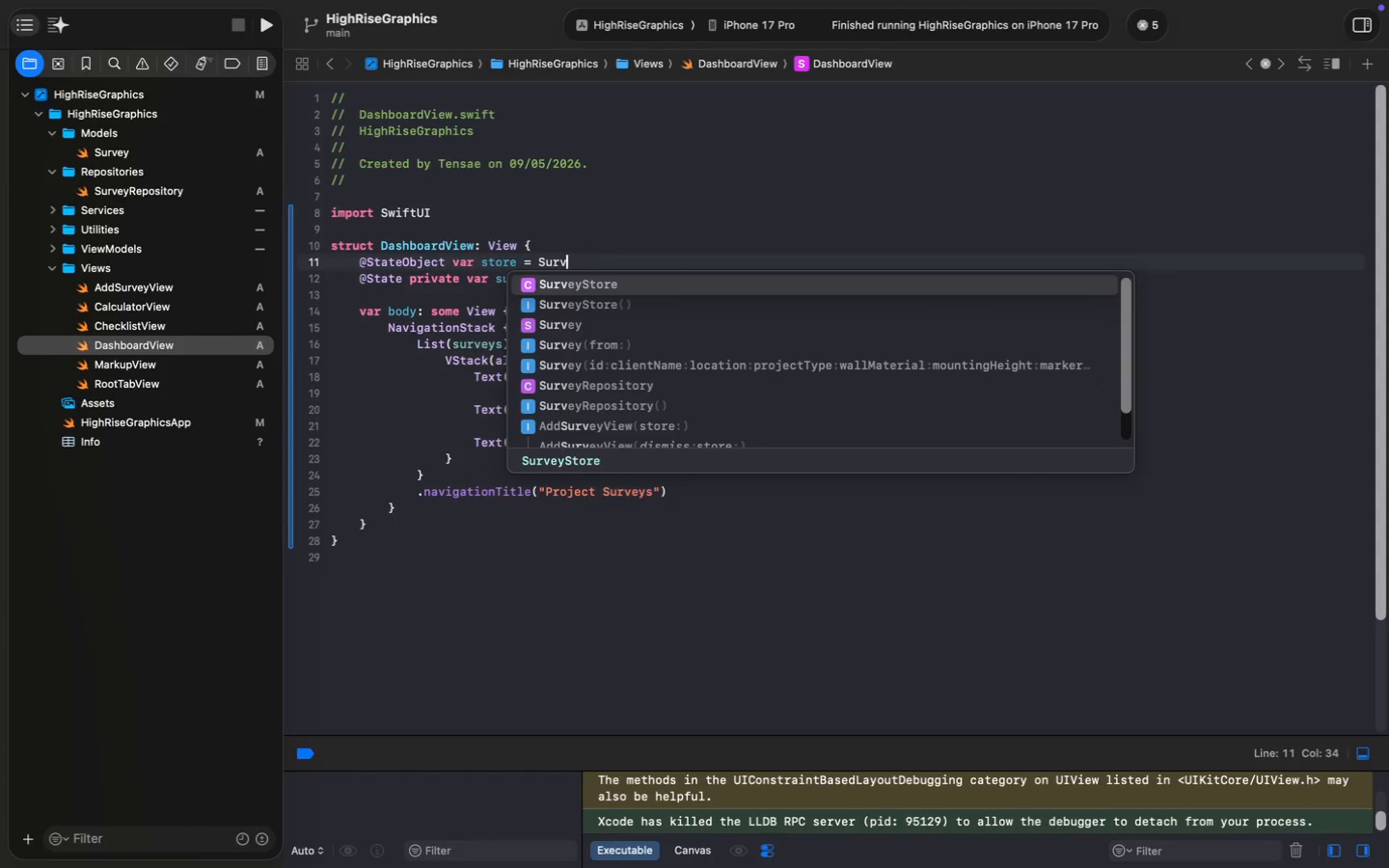 
key(ArrowDown)
 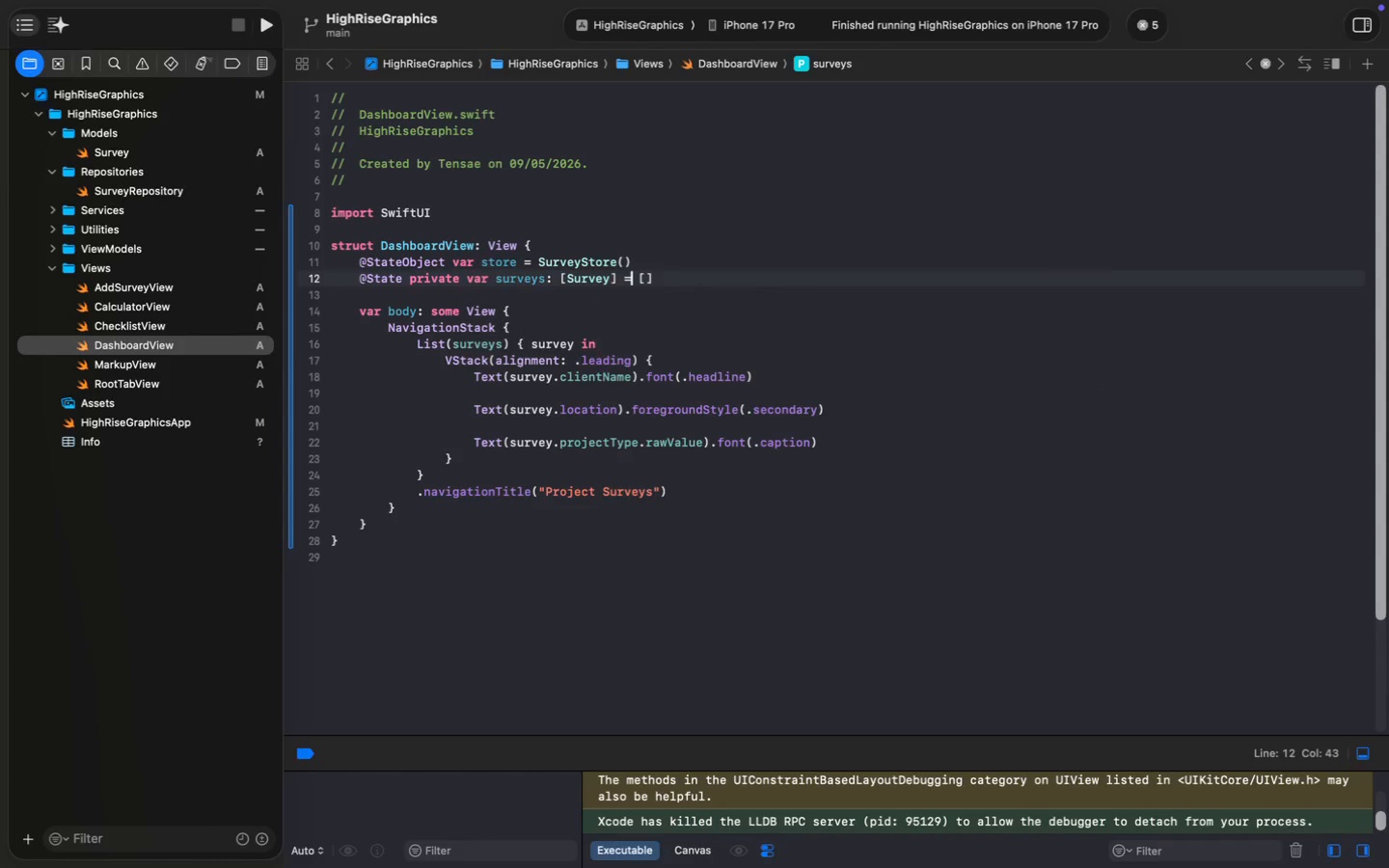 
key(Meta+MetaRight)
 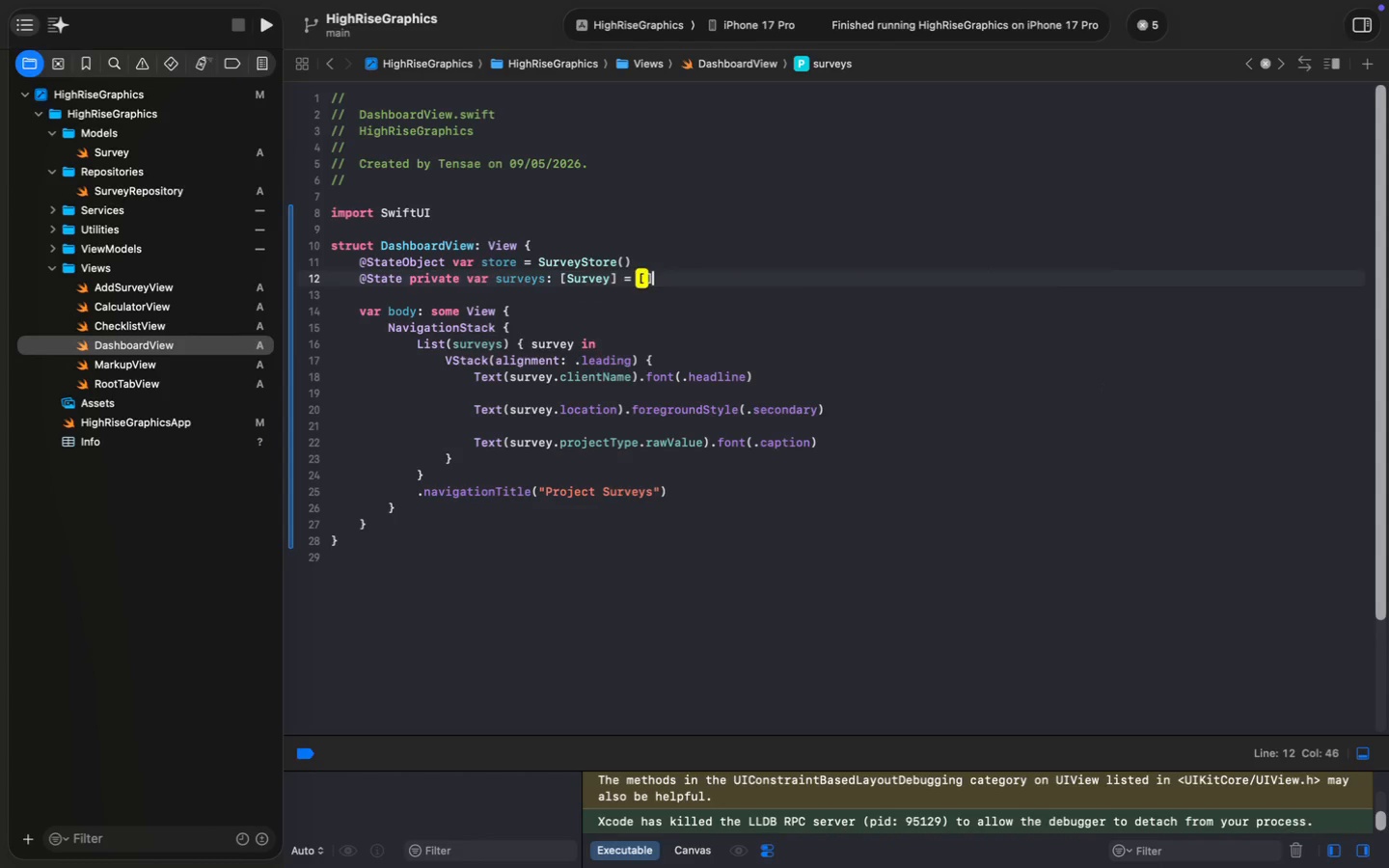 
key(Meta+ArrowRight)
 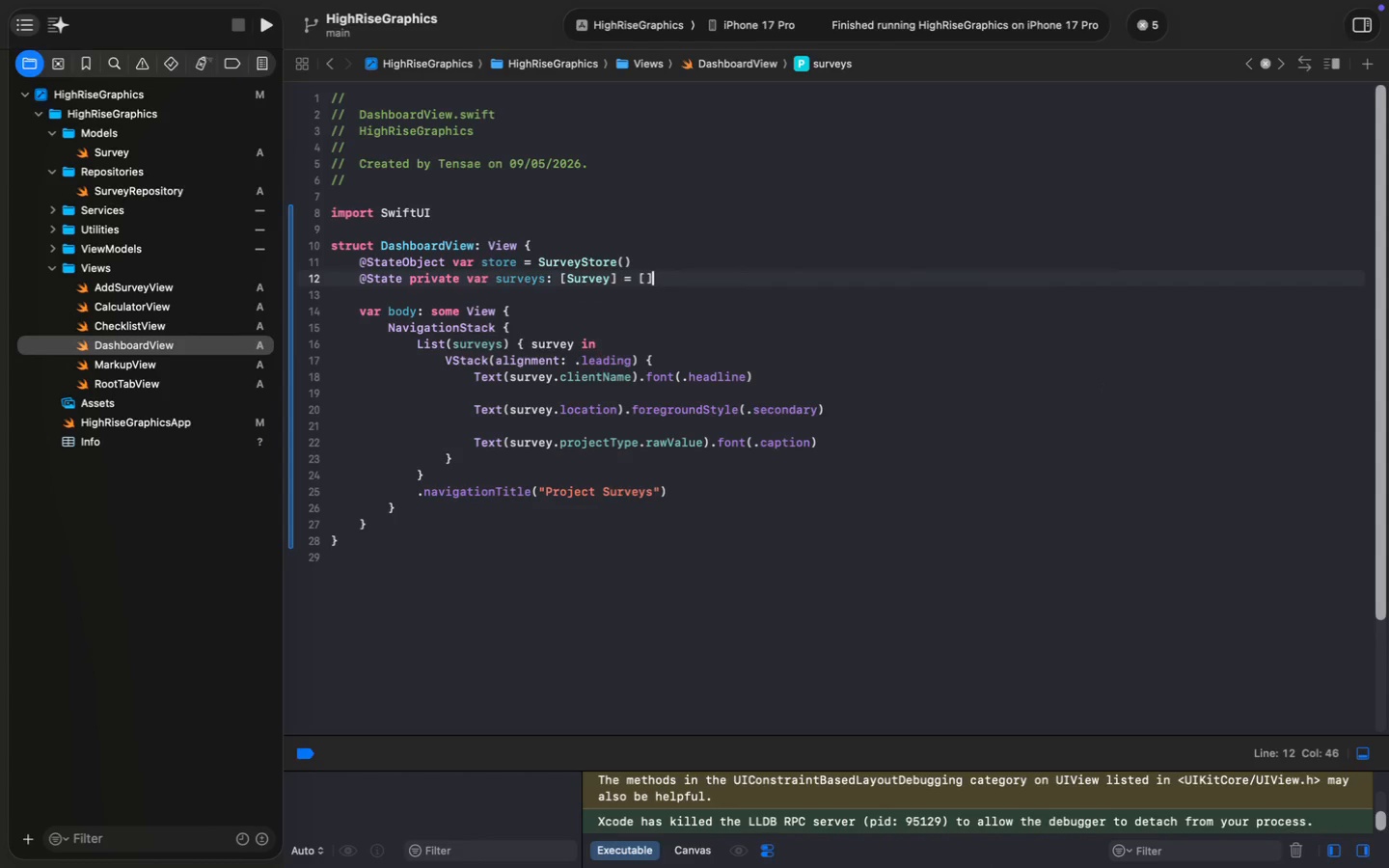 
key(Meta+Shift+ArrowLeft)
 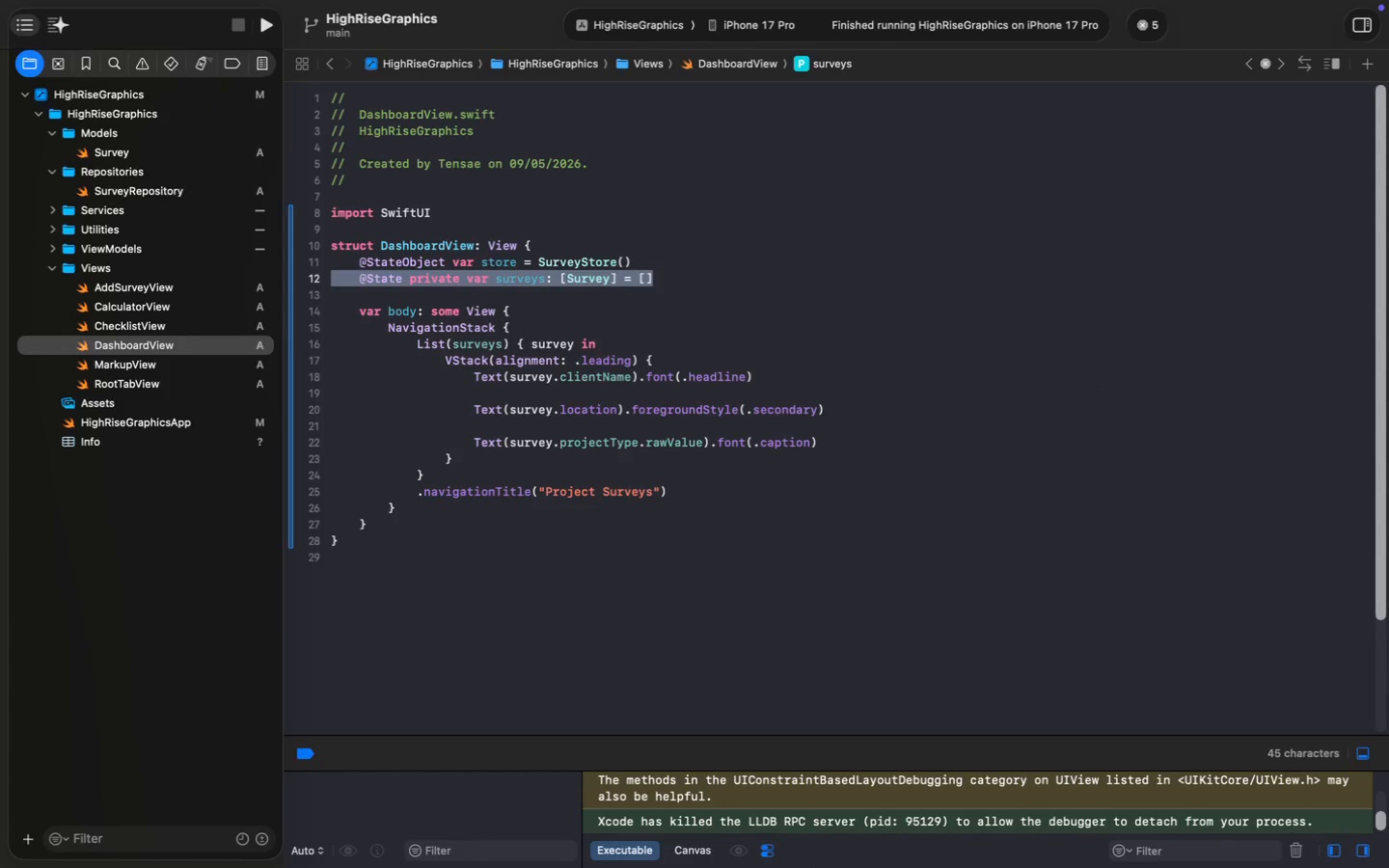 
key(Meta+Shift+ArrowLeft)
 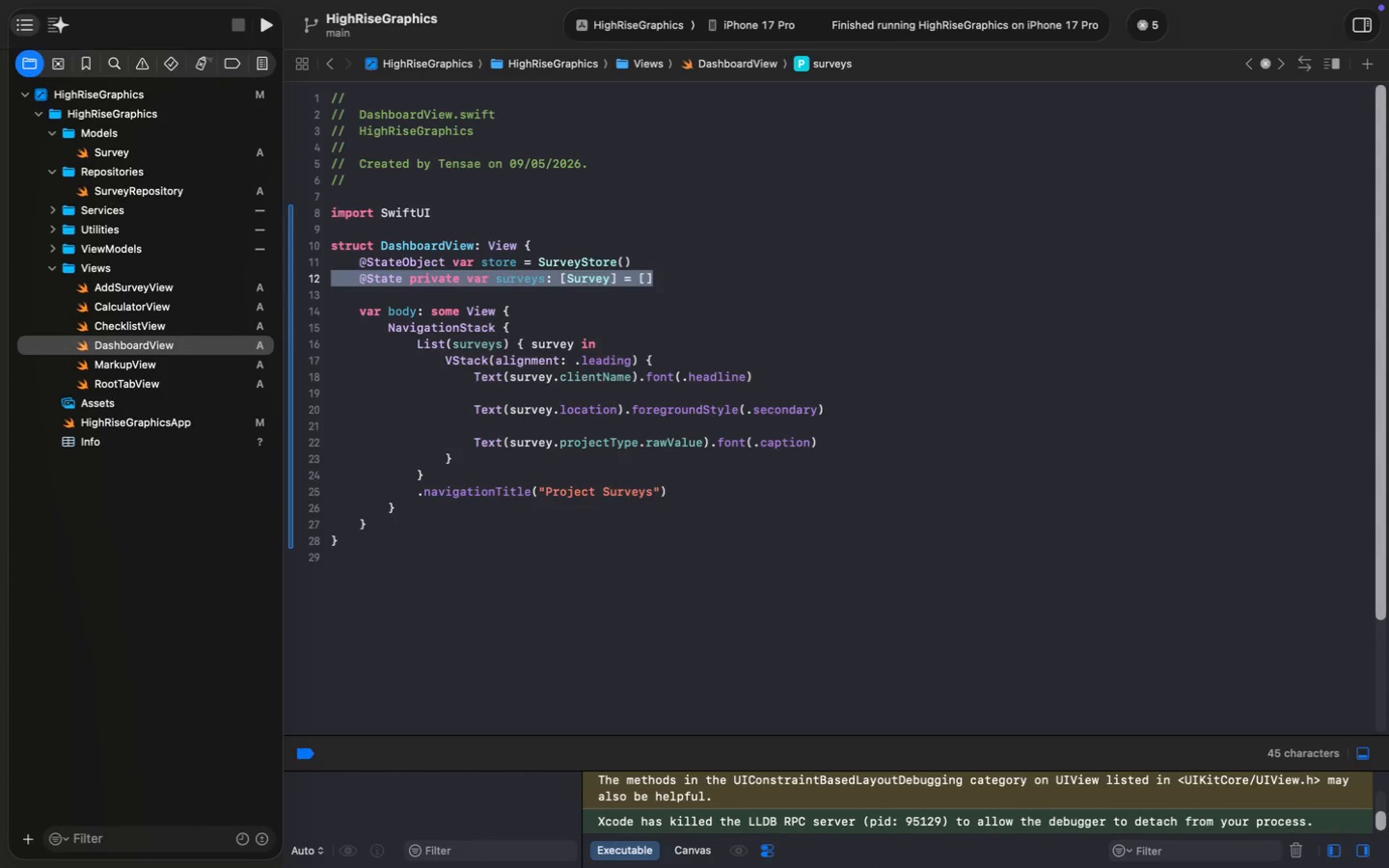 
left_click_drag(start_coordinate=[501, 277], to_coordinate=[668, 278])
 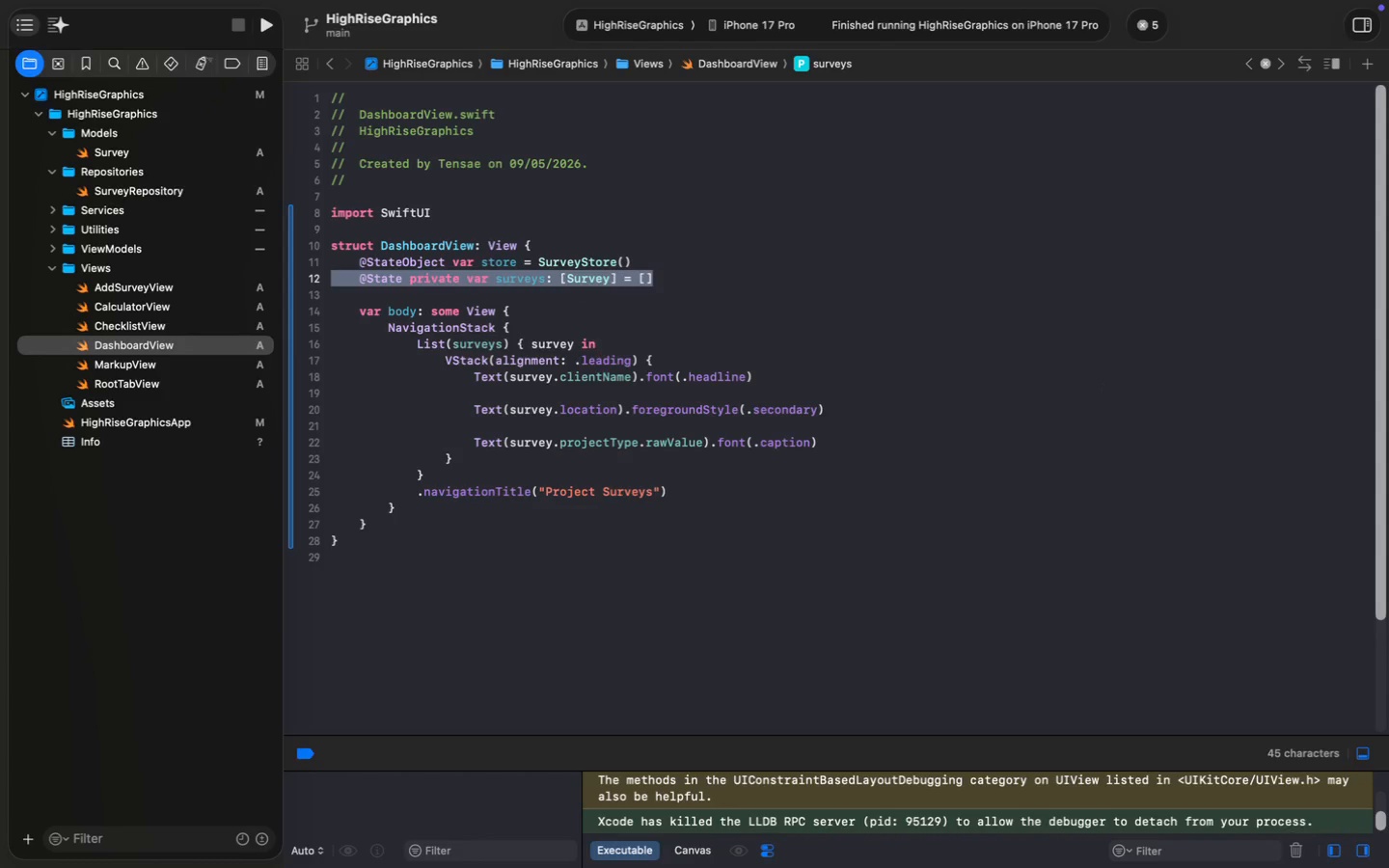 
key(Backspace)
key(Backspace)
type(isShowingAdd = false)
key(Escape)
 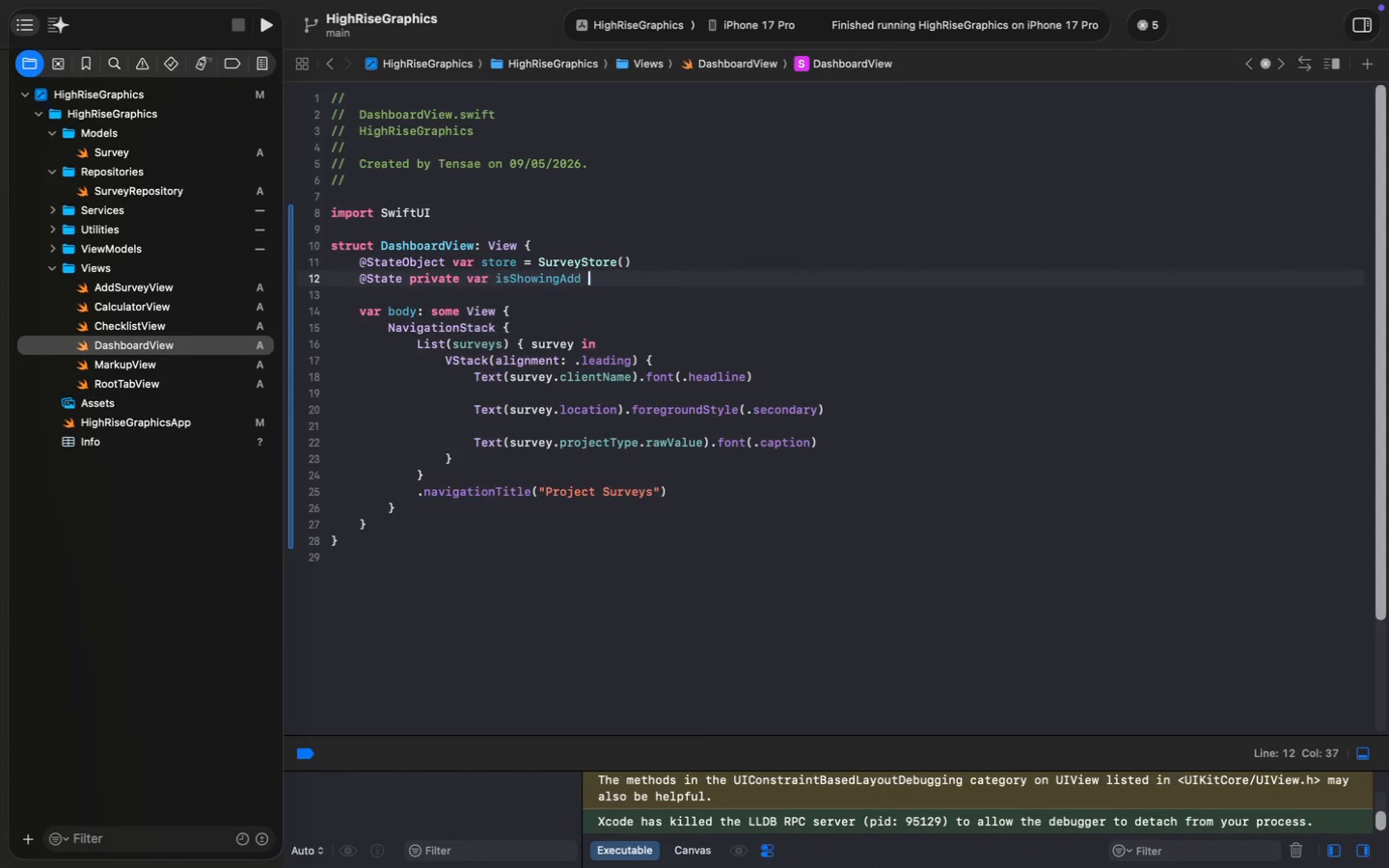 
wait(5.45)
 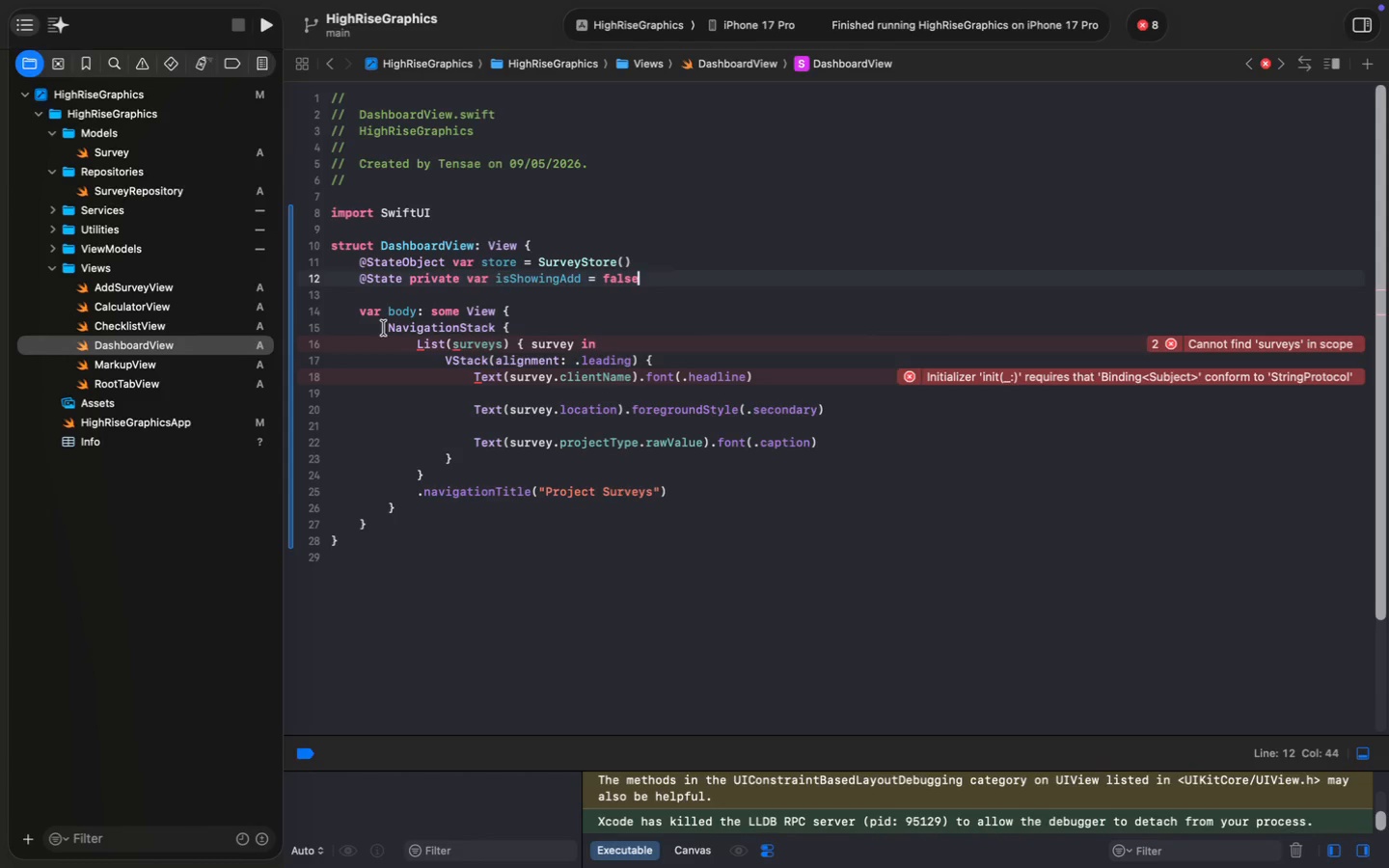 
left_click([388, 328])
 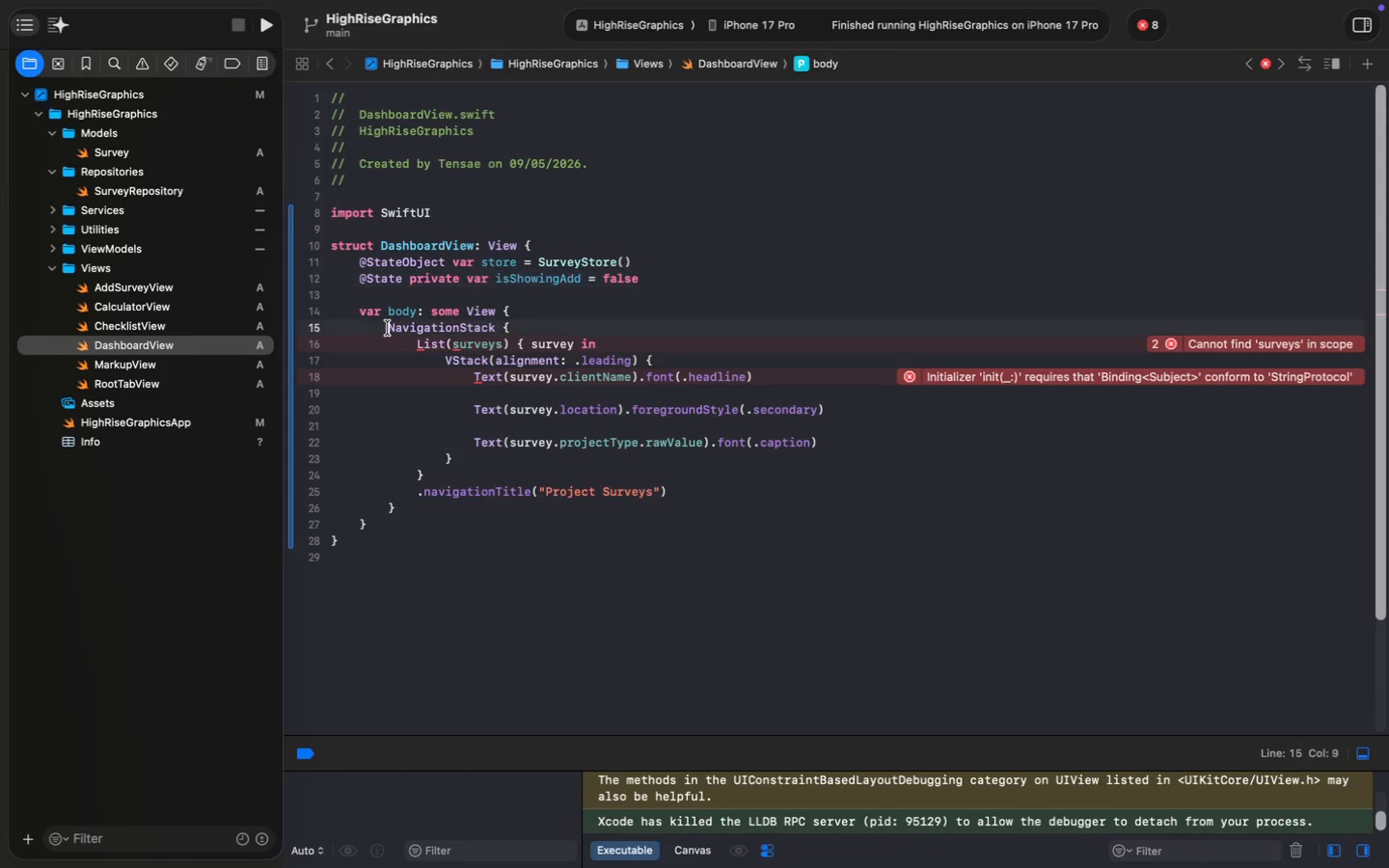 
hold_key(key=ShiftLeft, duration=0.63)
left_click([415, 509])
 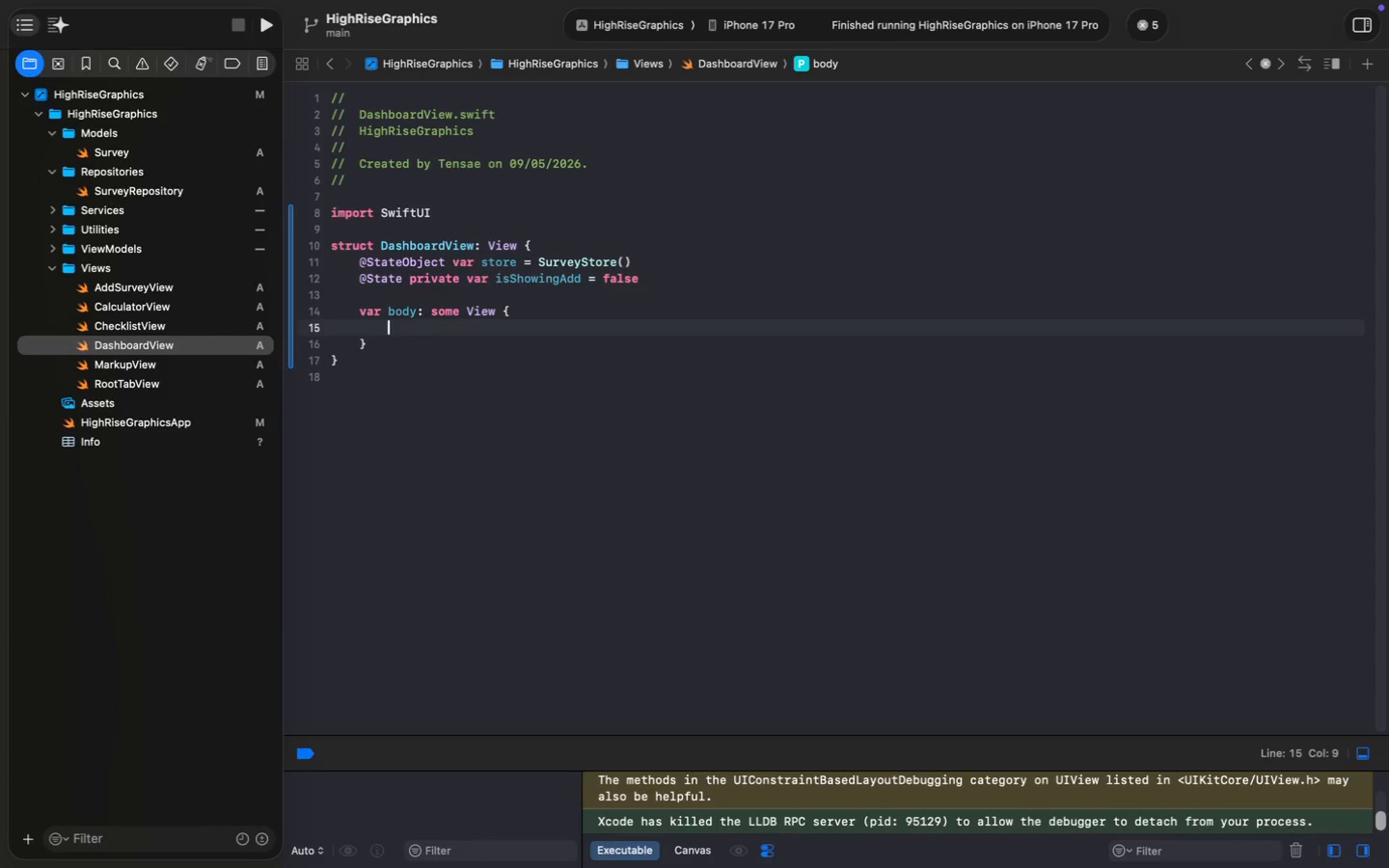 
key(Backspace)
type(NavigationV)
 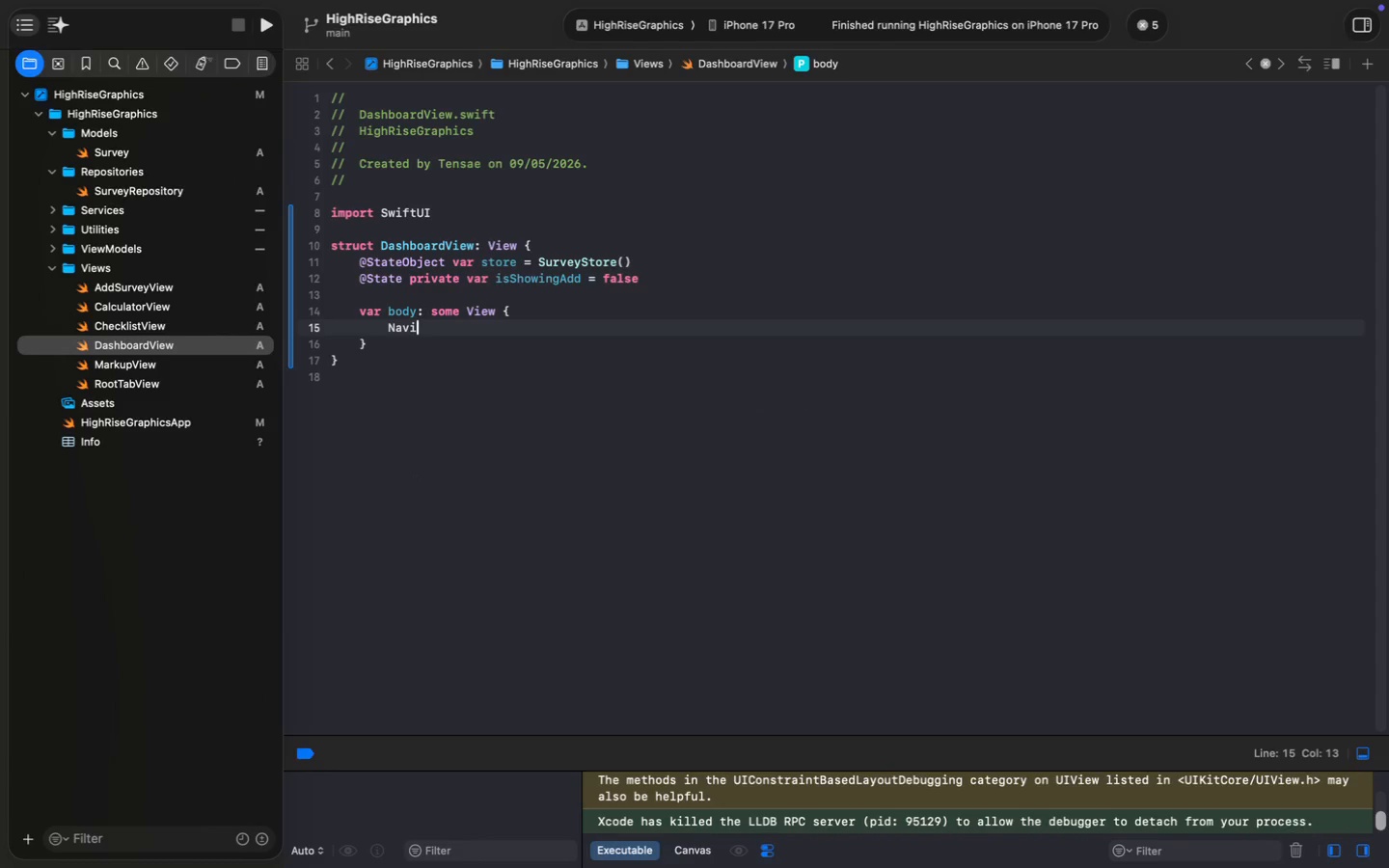 
key(Enter)
 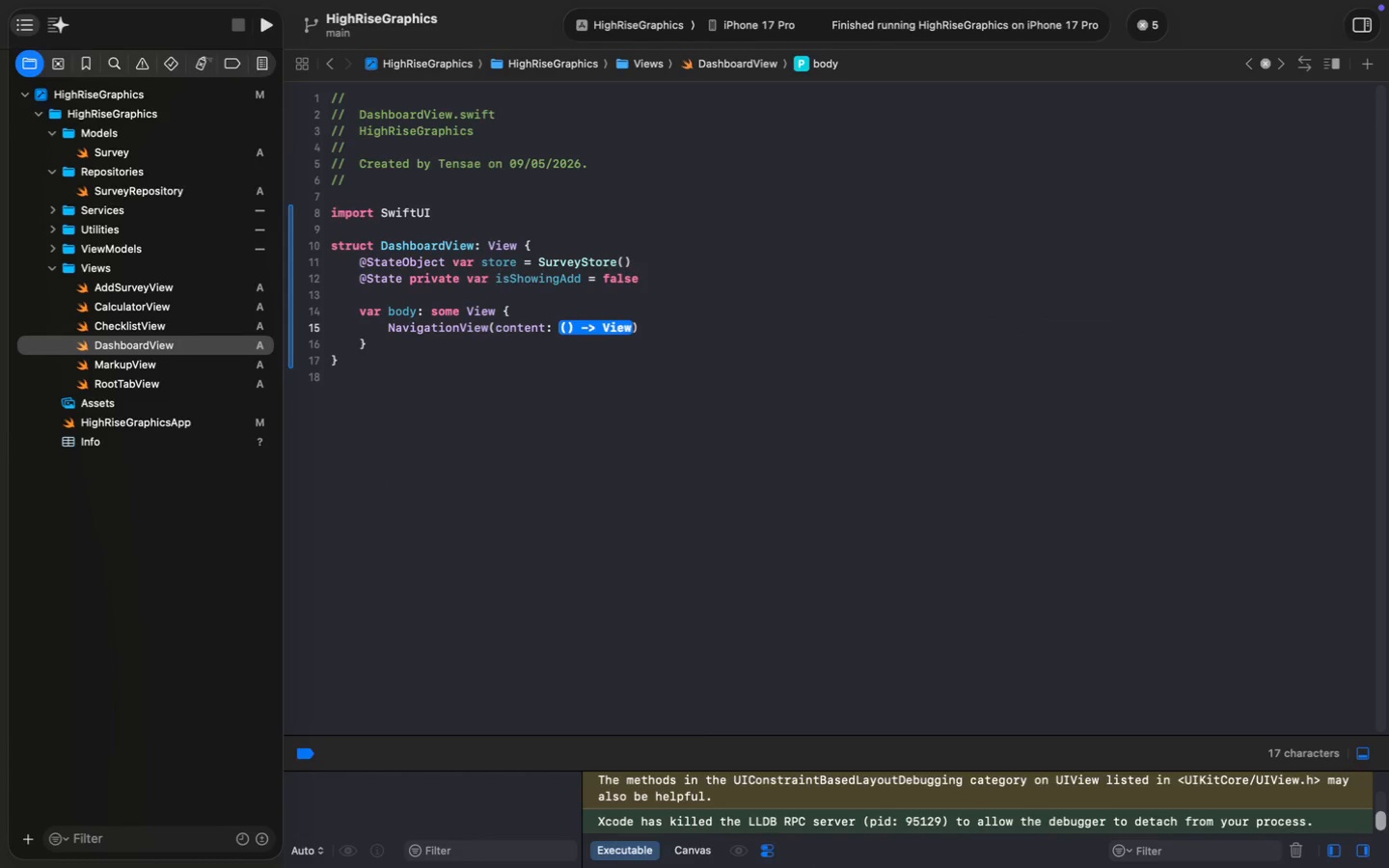 
key(Backspace)
 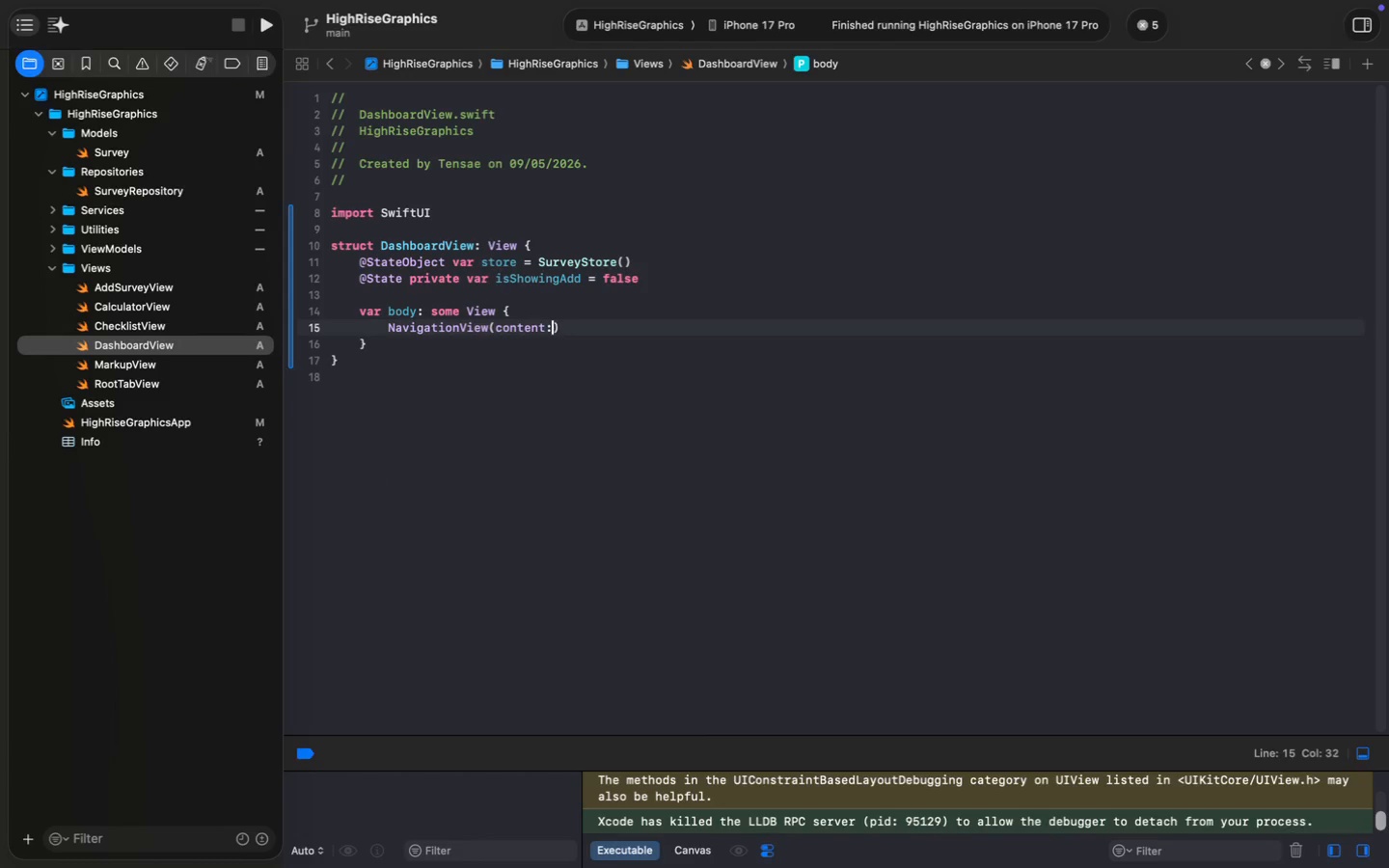 
key(Backspace)
 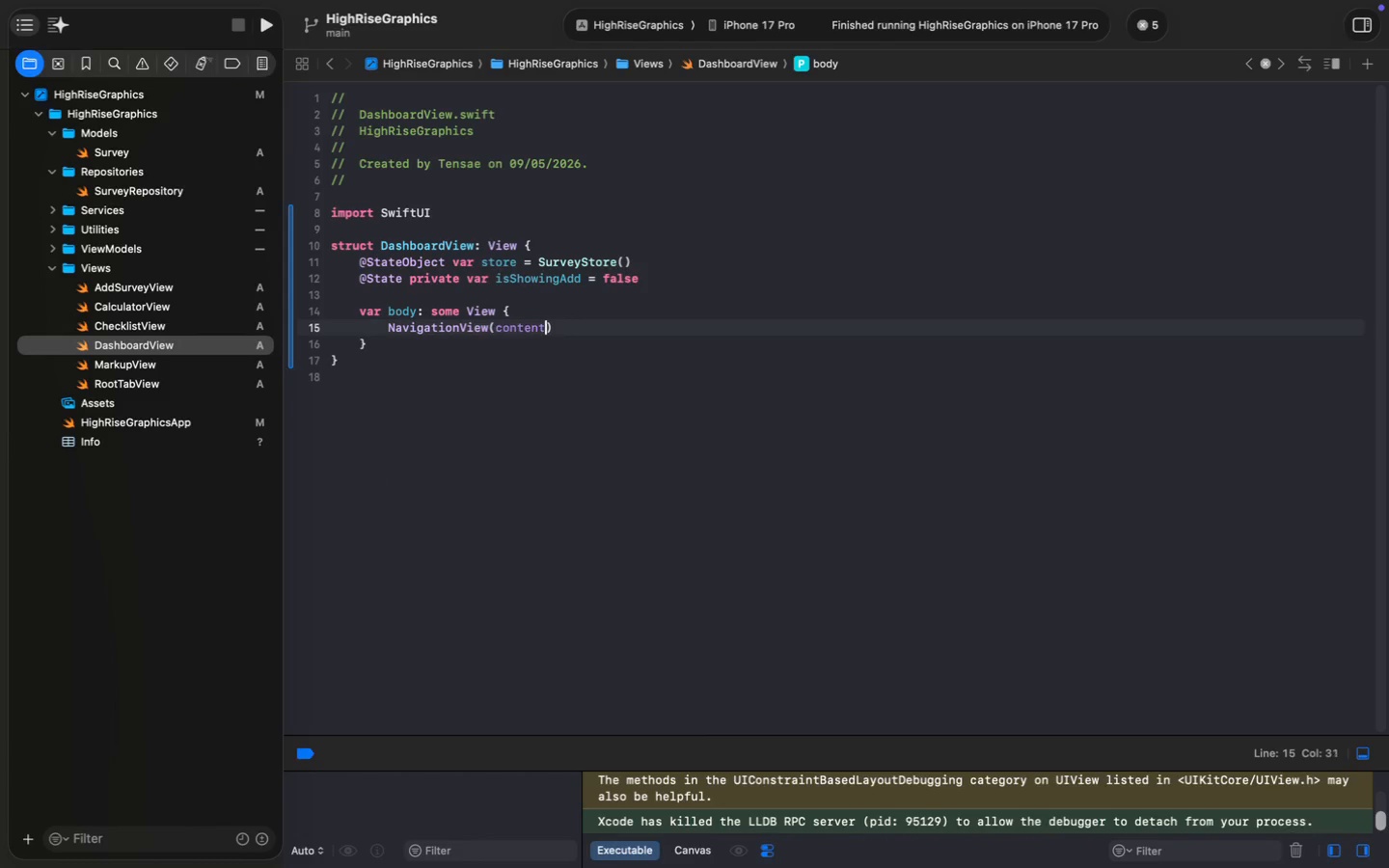 
key(Backspace)
 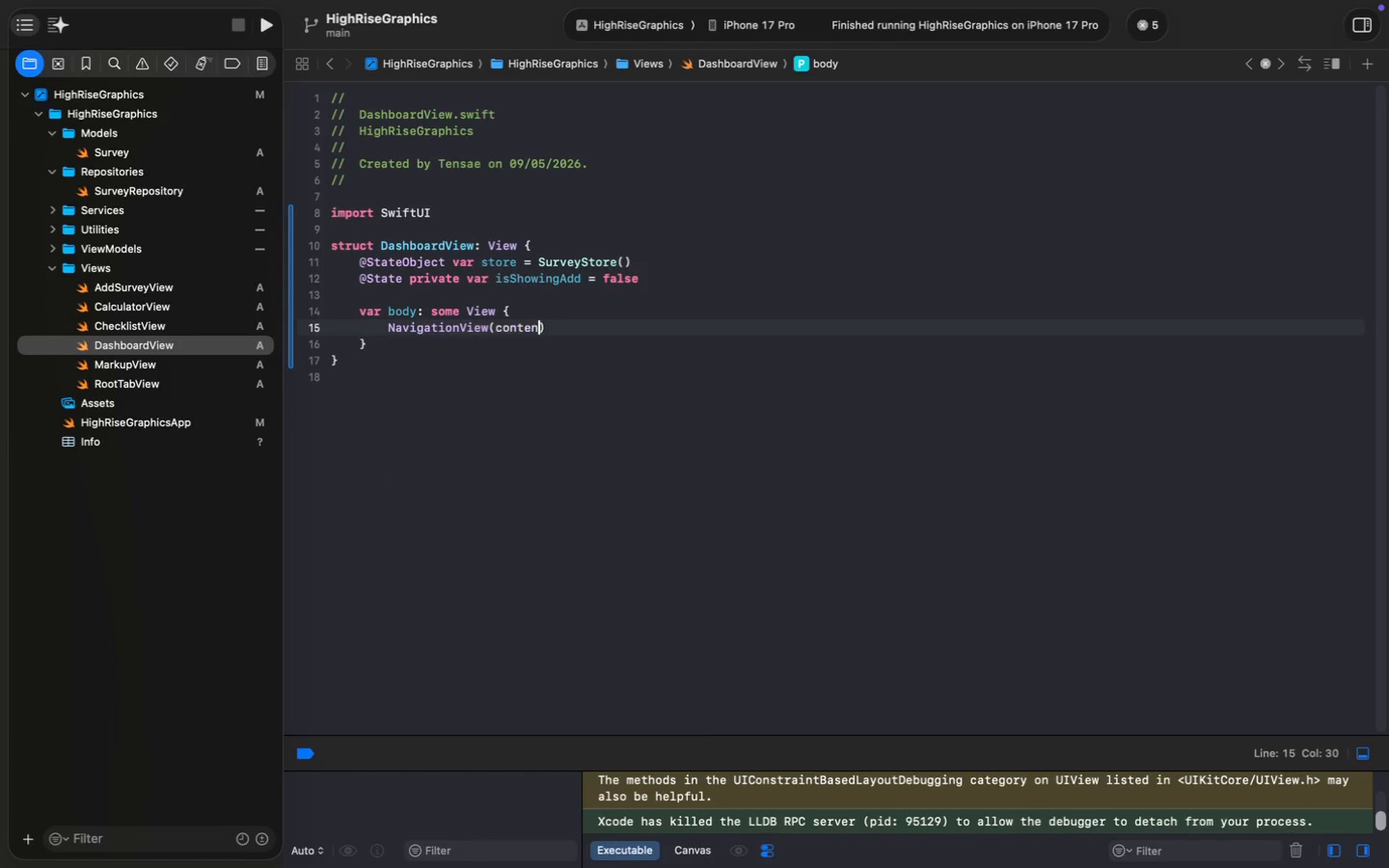 
key(Backspace)
 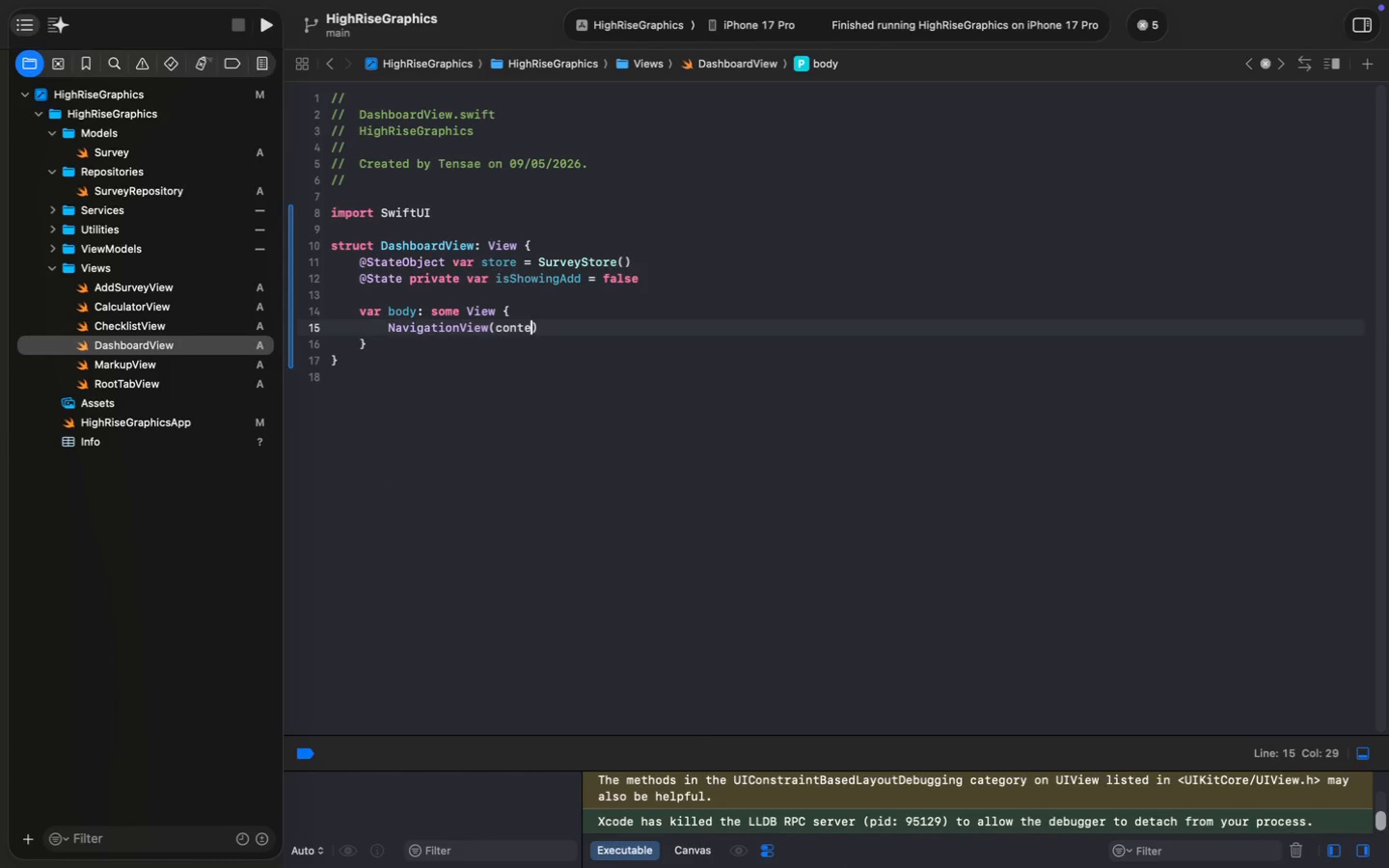 
key(Backspace)
 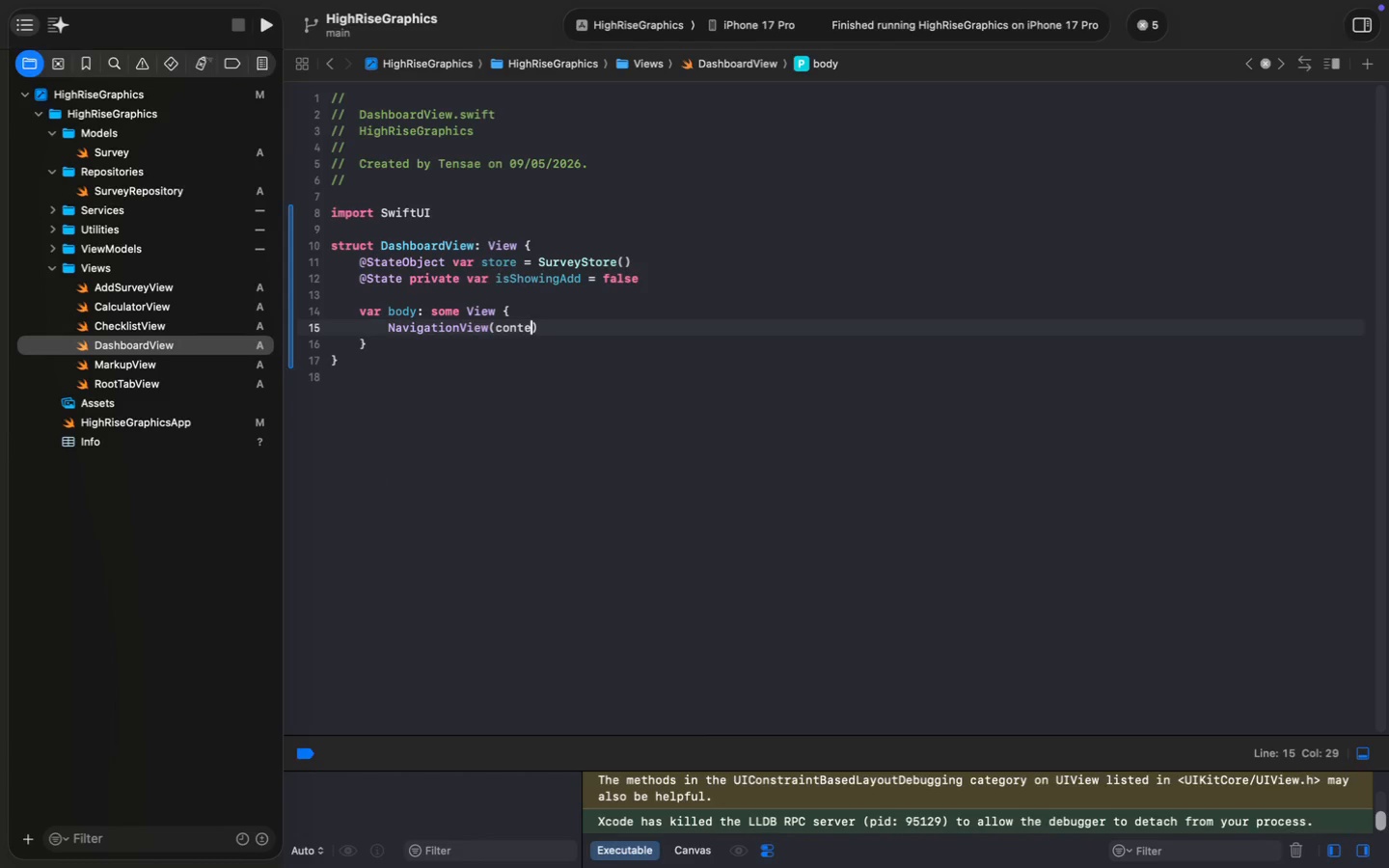 
key(Backspace)
 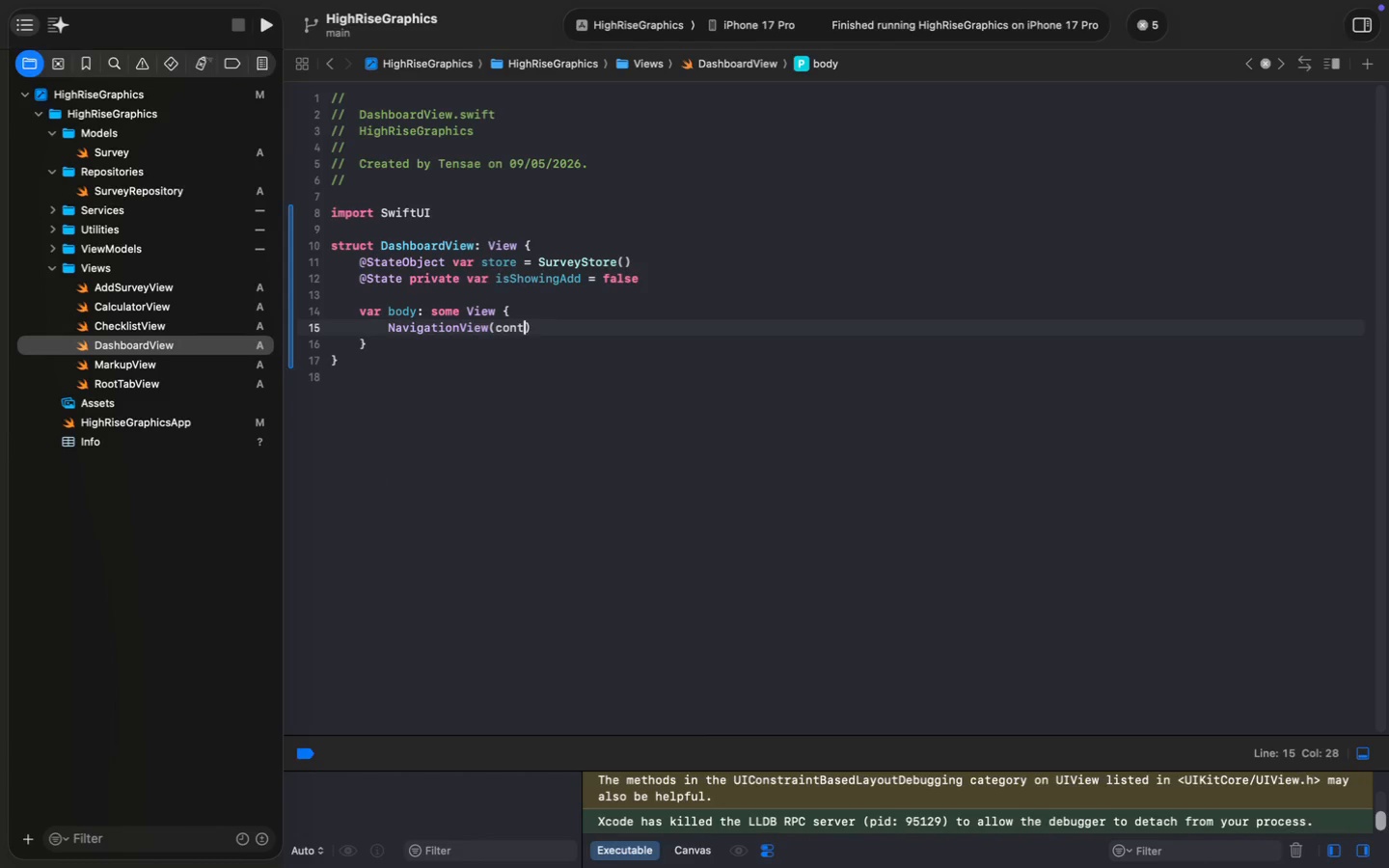 
key(Backspace)
 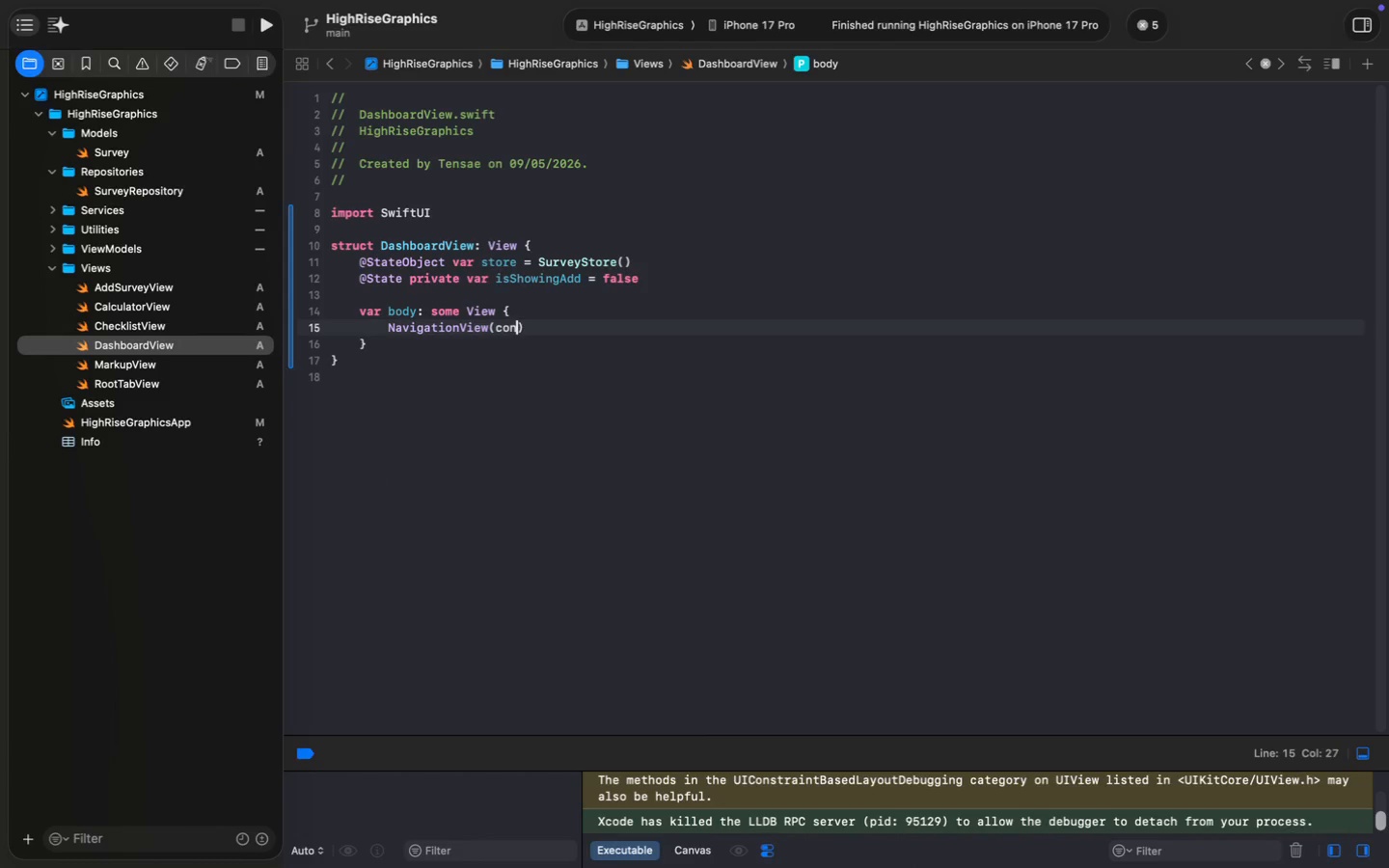 
key(Backspace)
 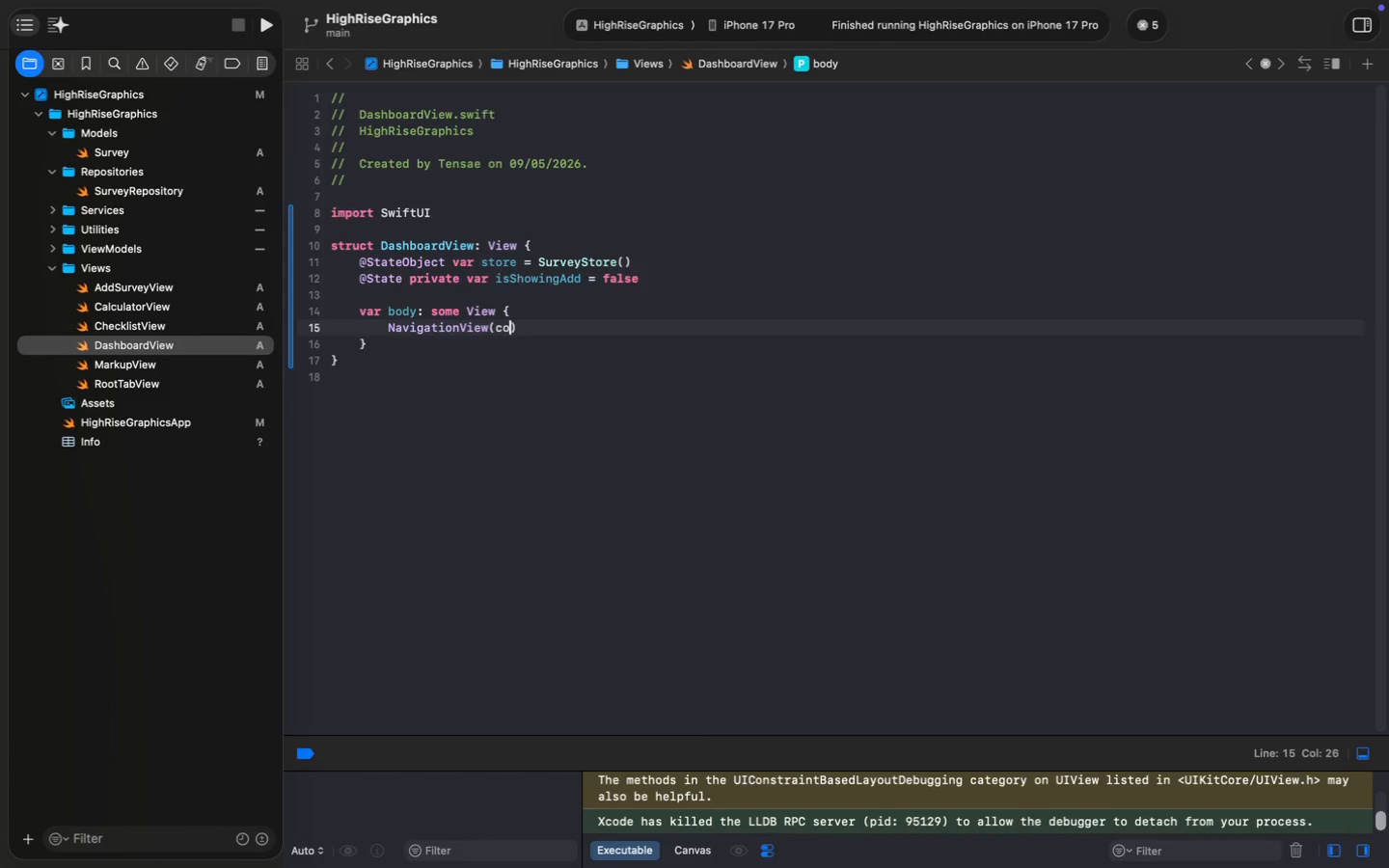 
key(Backspace)
 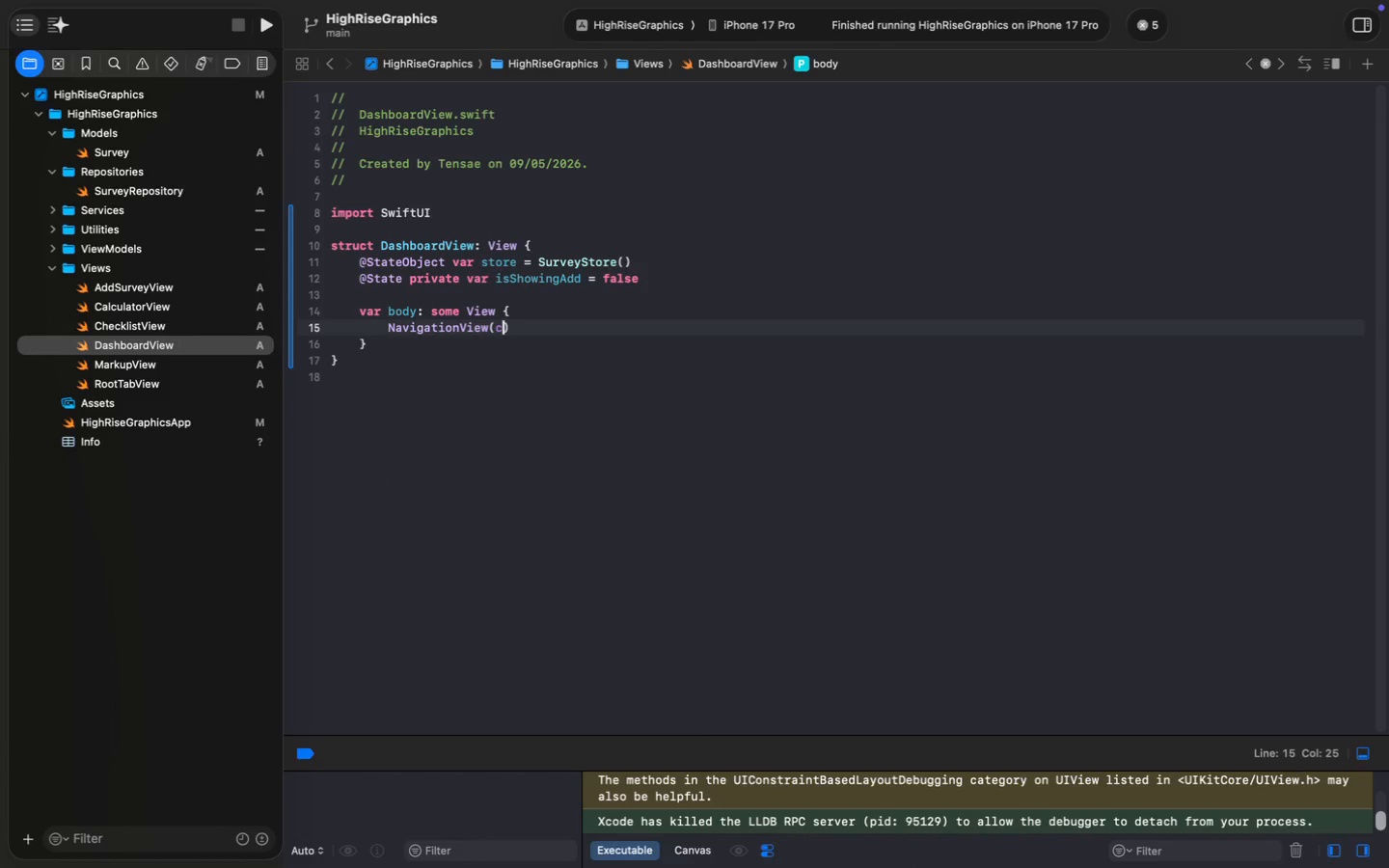 
key(Backspace)
 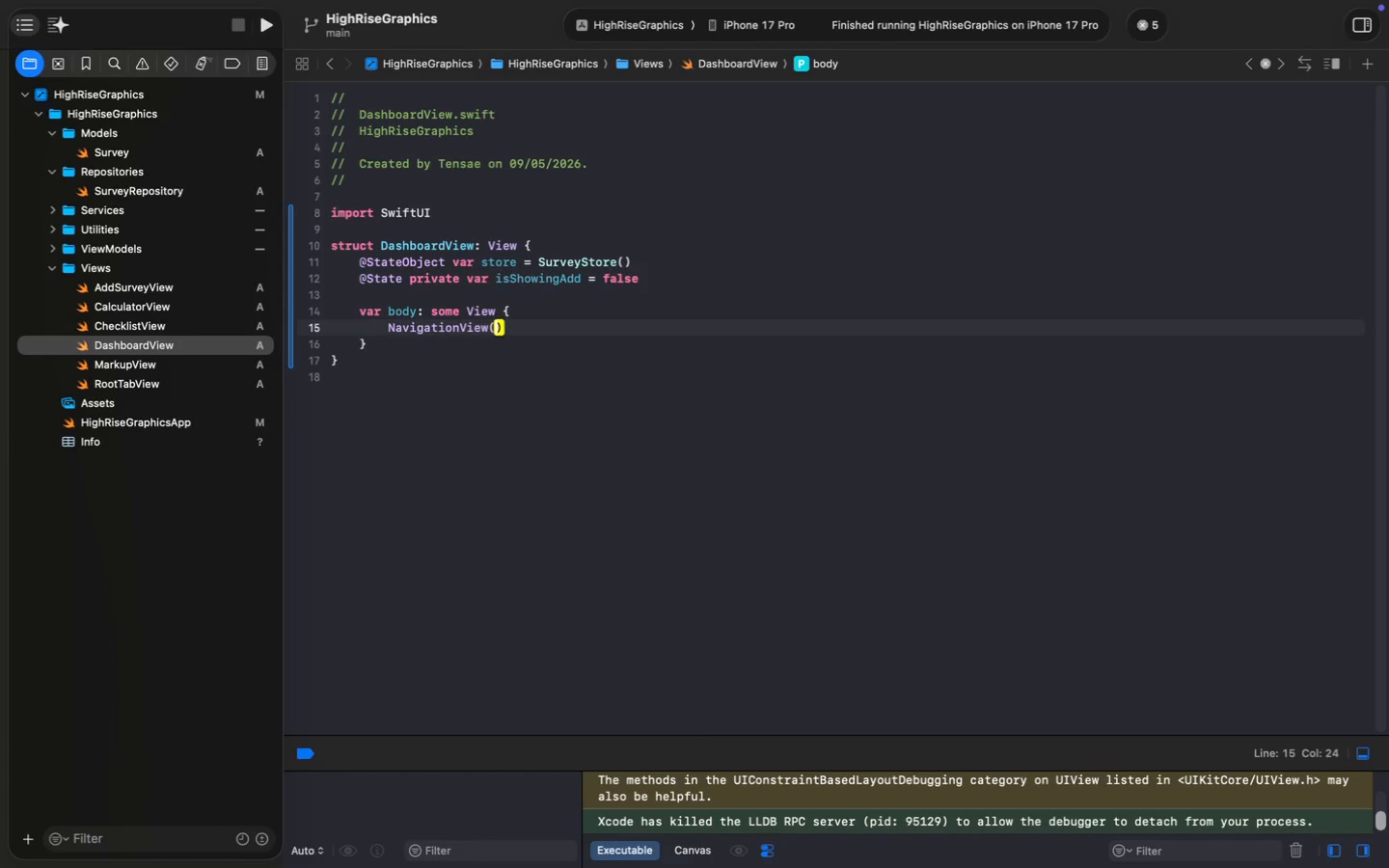 
key(Backspace)
 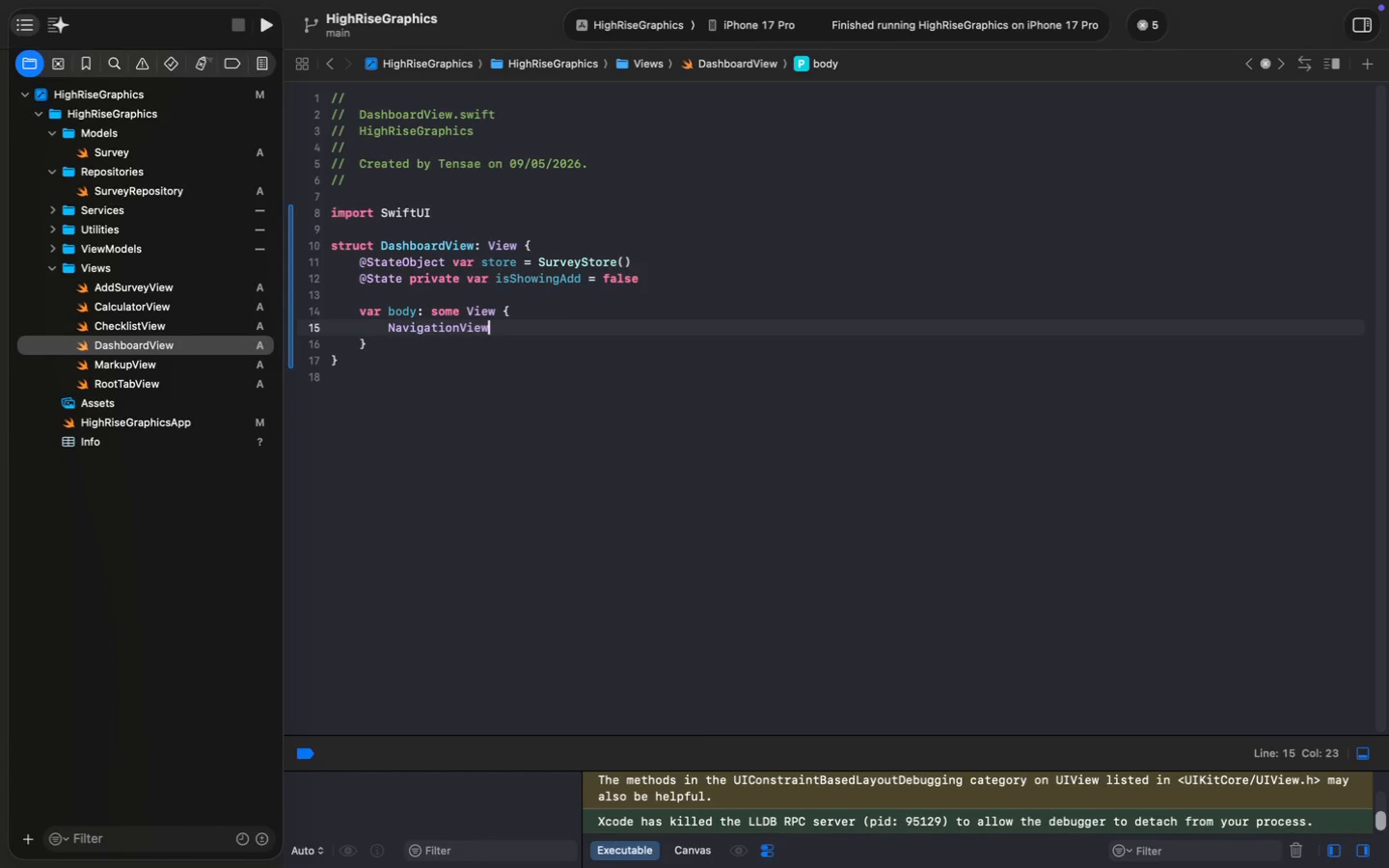 
key(Space)
 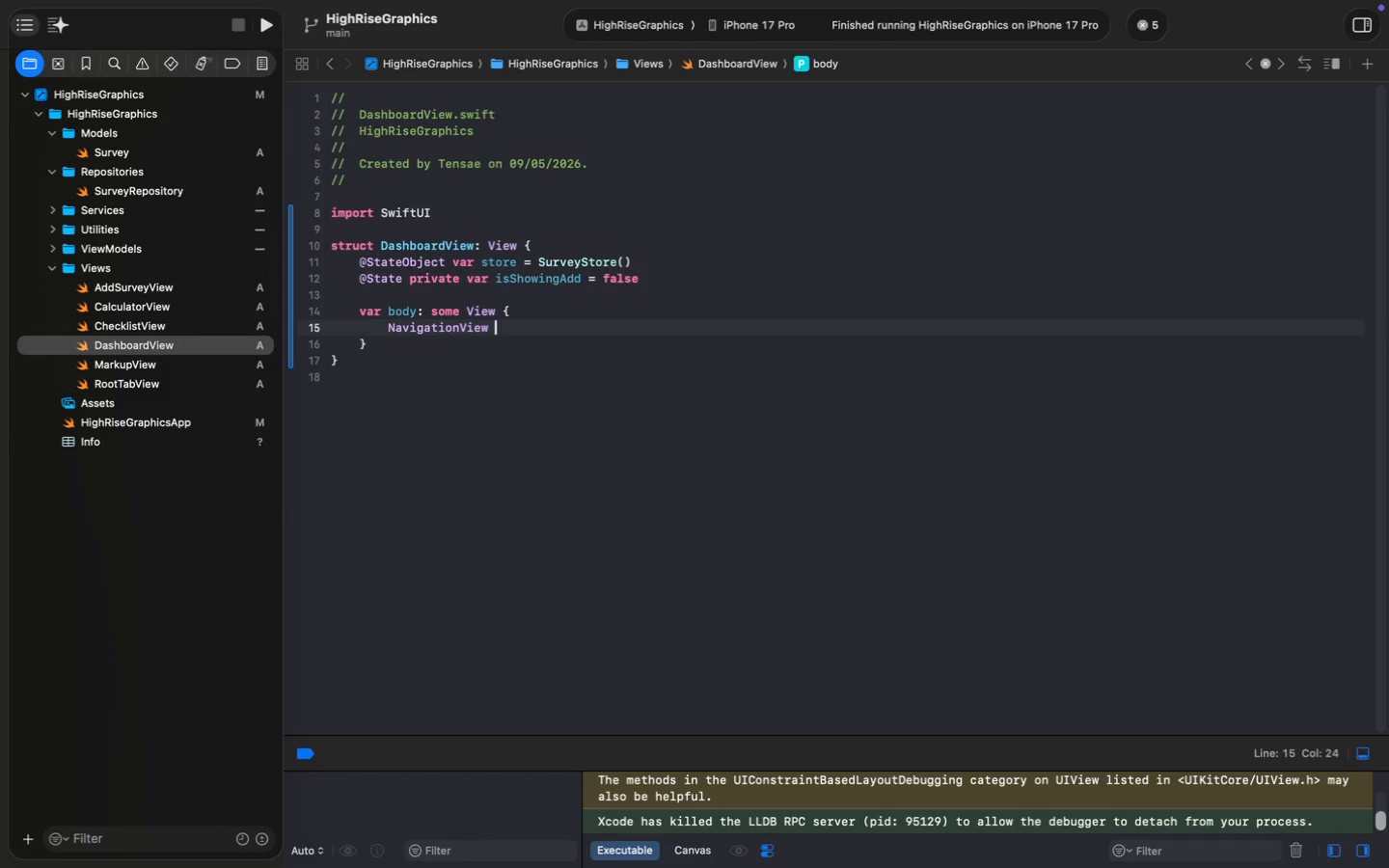 
key(Shift+ShiftLeft)
 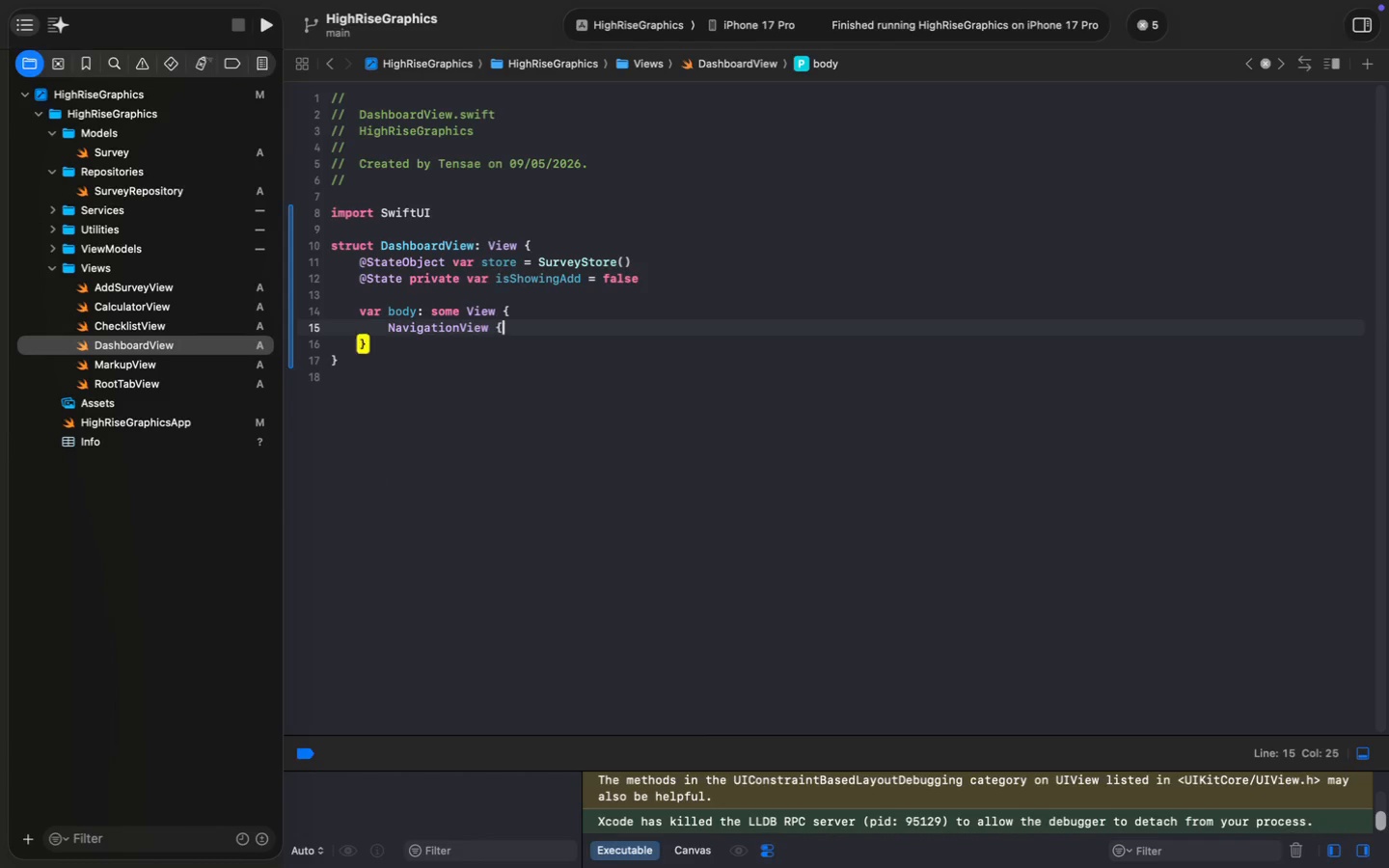 
key(Shift+BracketLeft)
 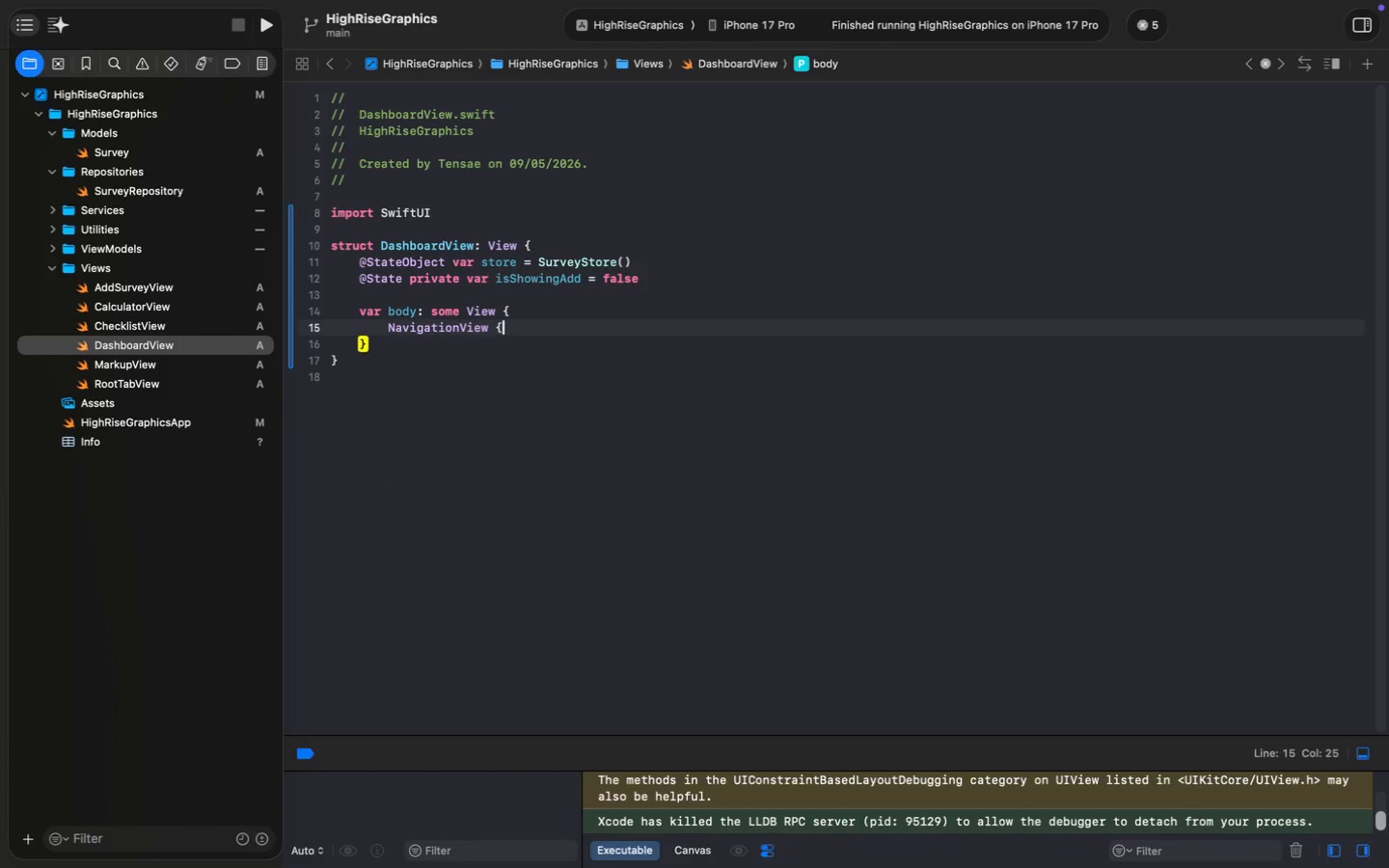 
key(Enter)
 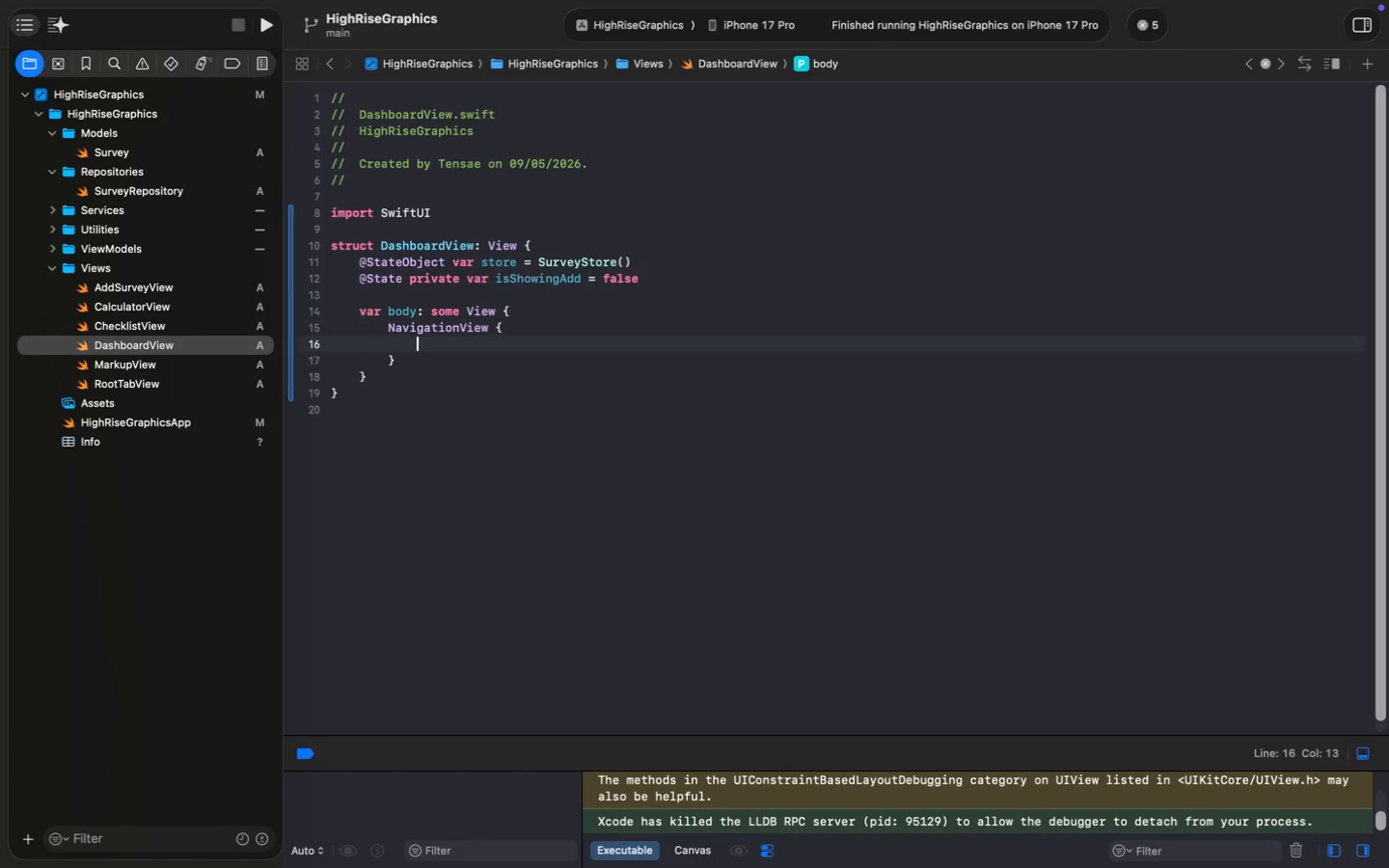 
type(List(Store)
key(Backspace)
key(Backspace)
 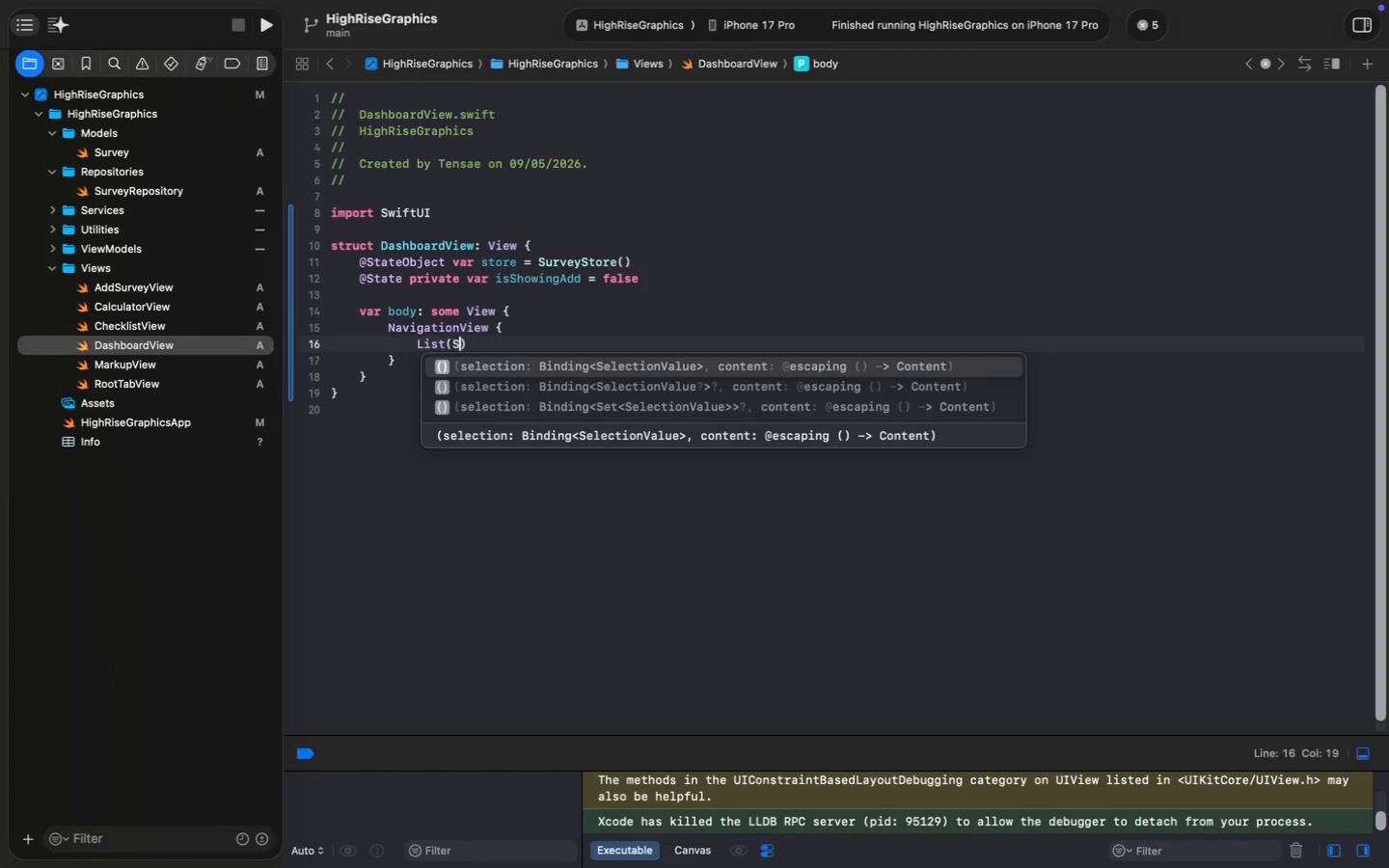 
key(Enter)
 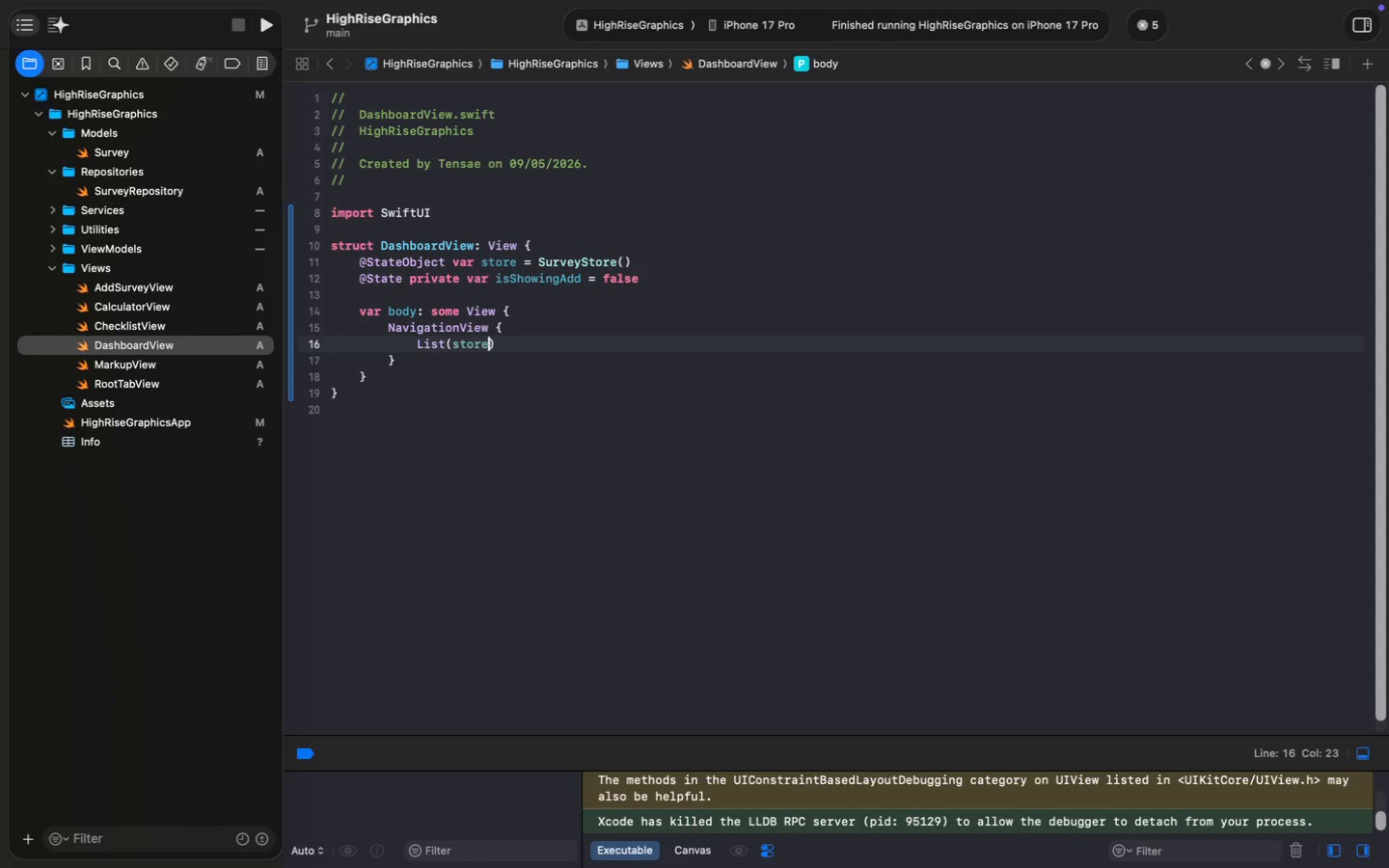 
key(Period)
 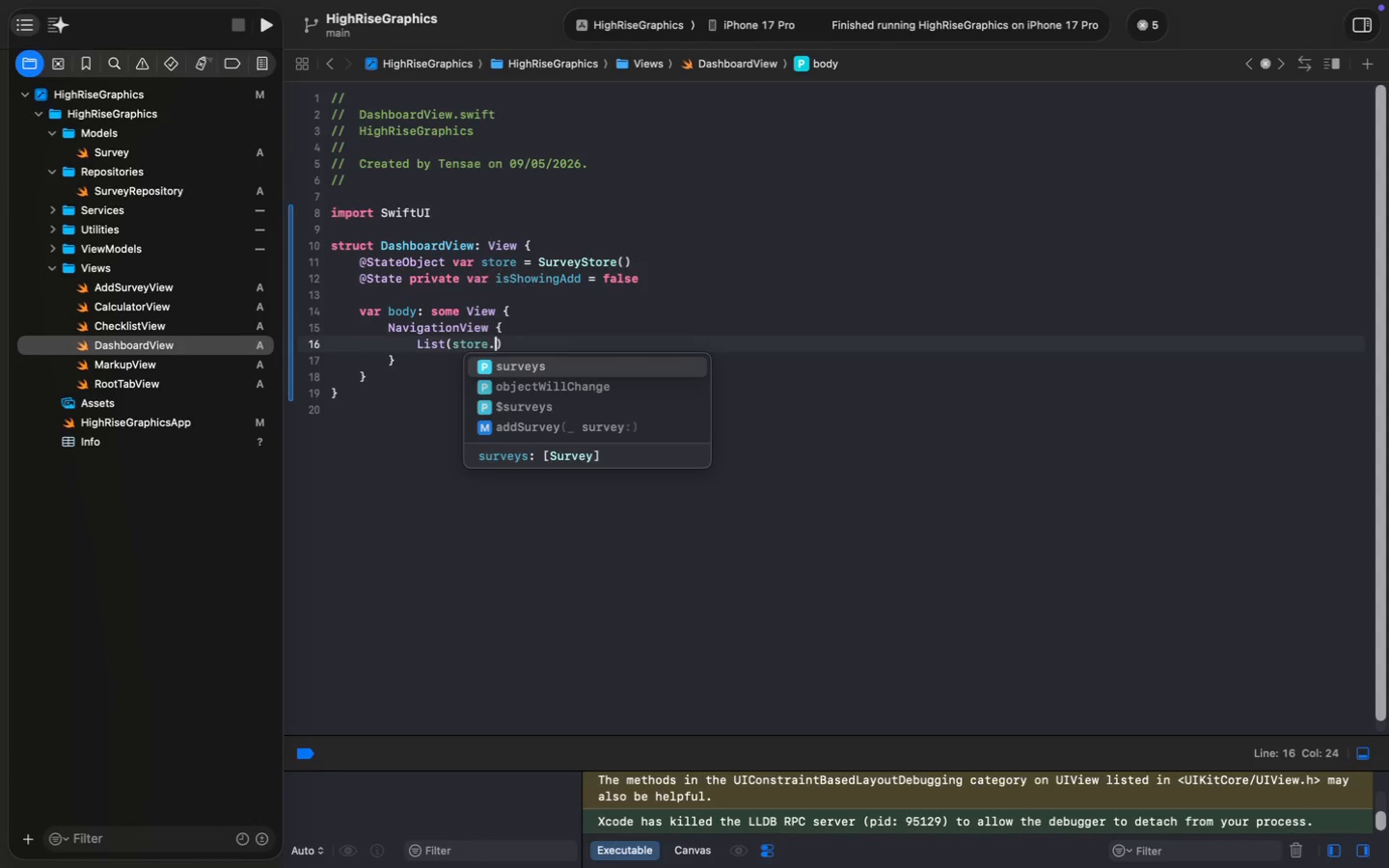 
key(S)
 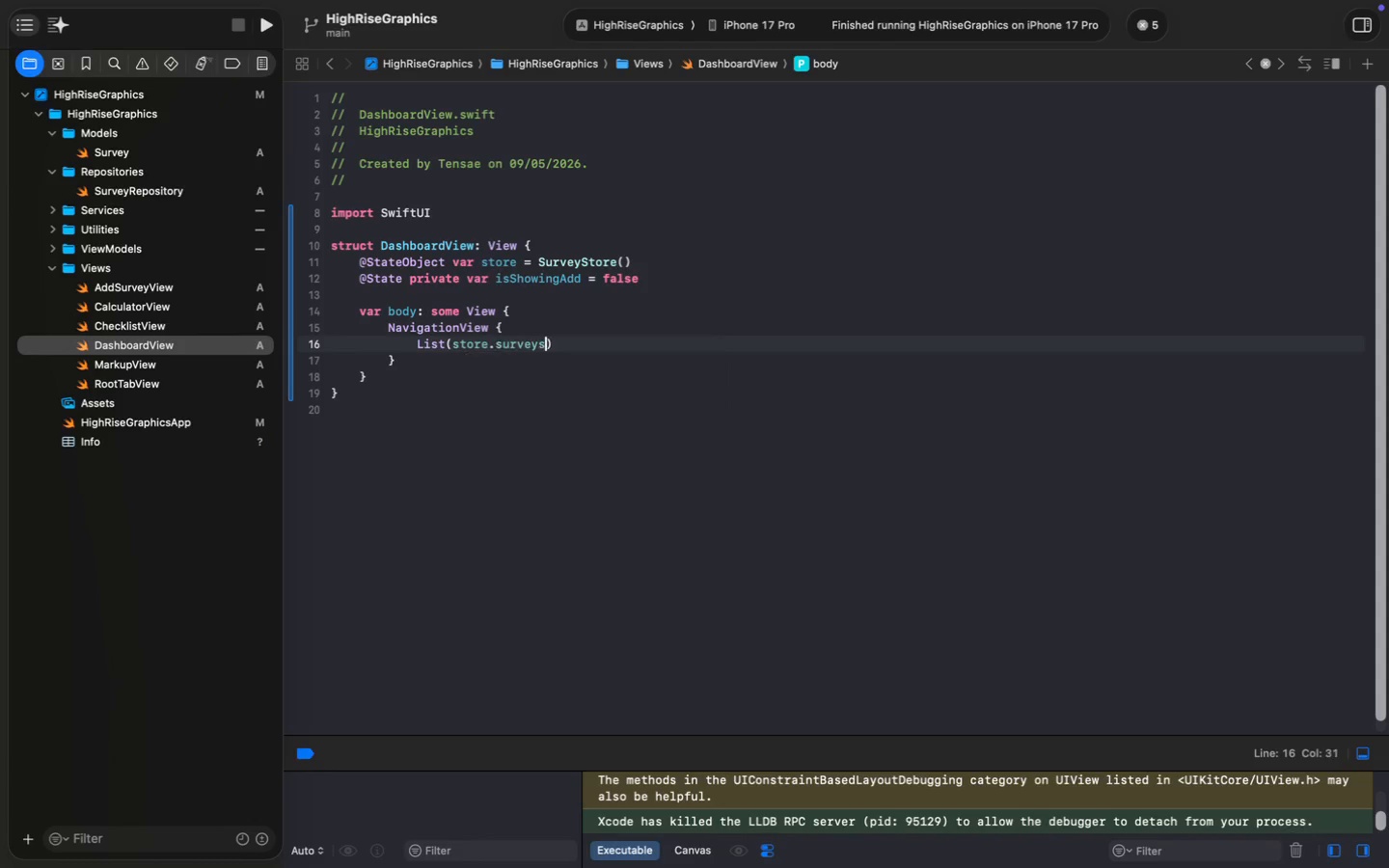 
key(Enter)
 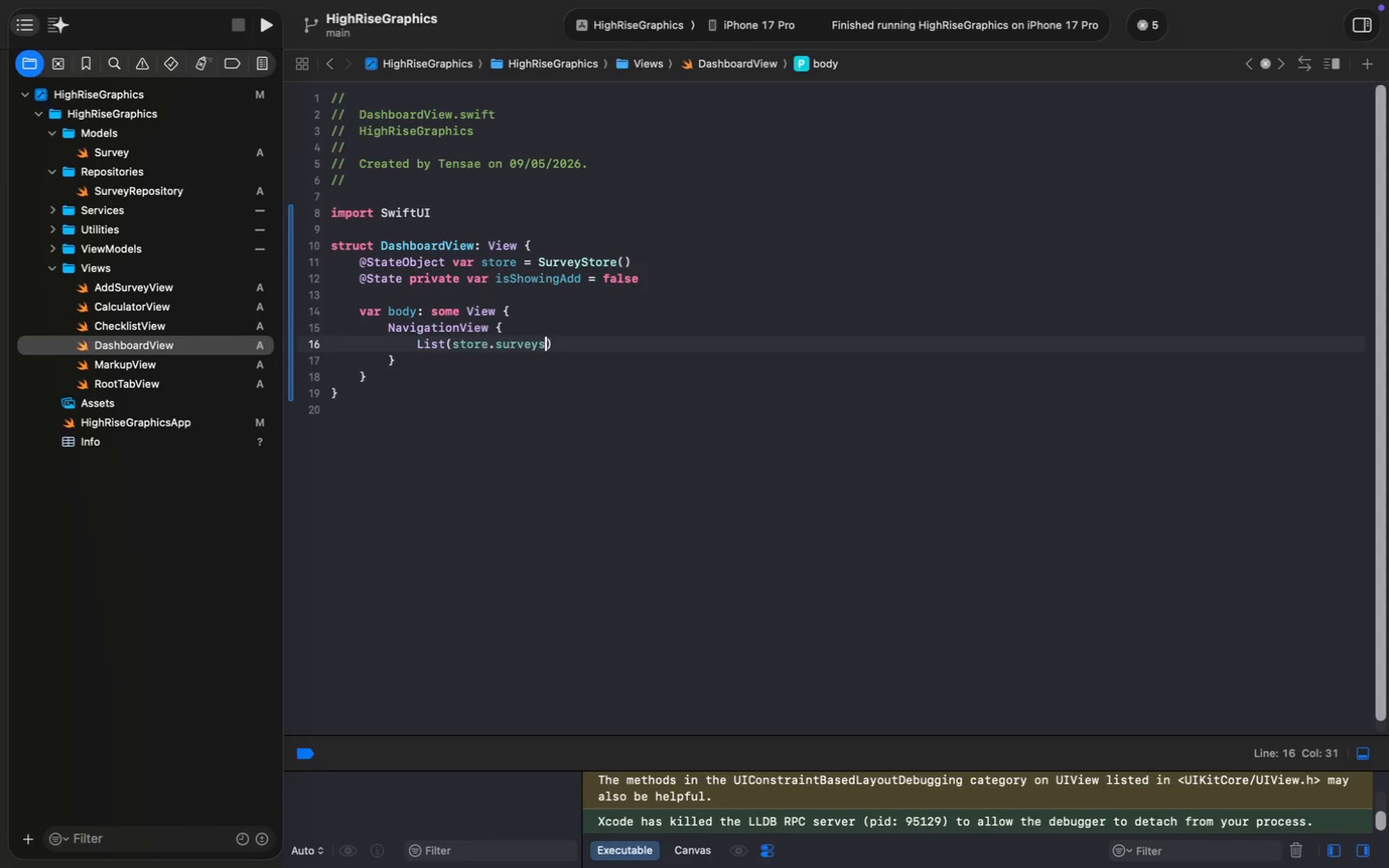 
key(ArrowRight)
 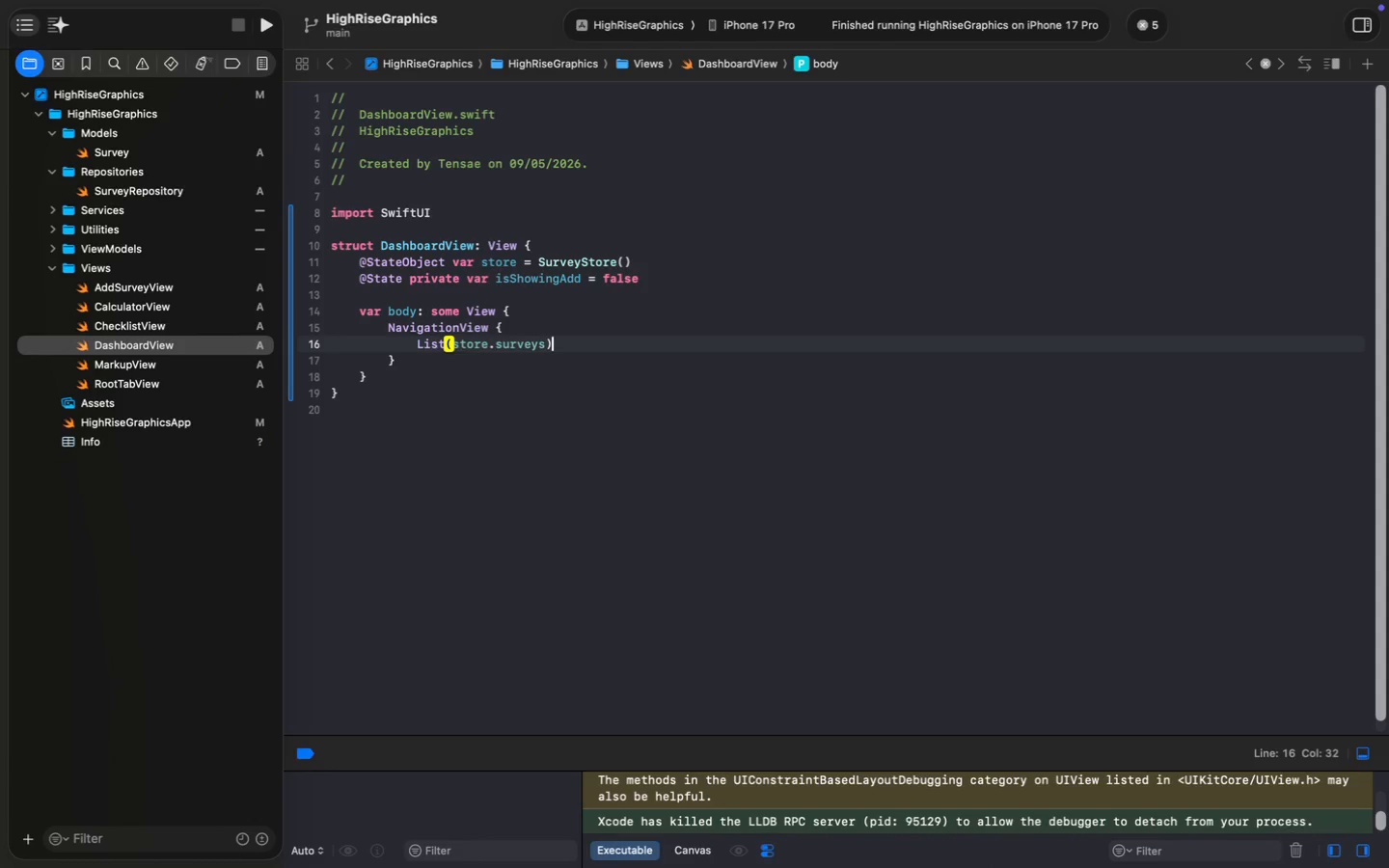 
key(Space)
 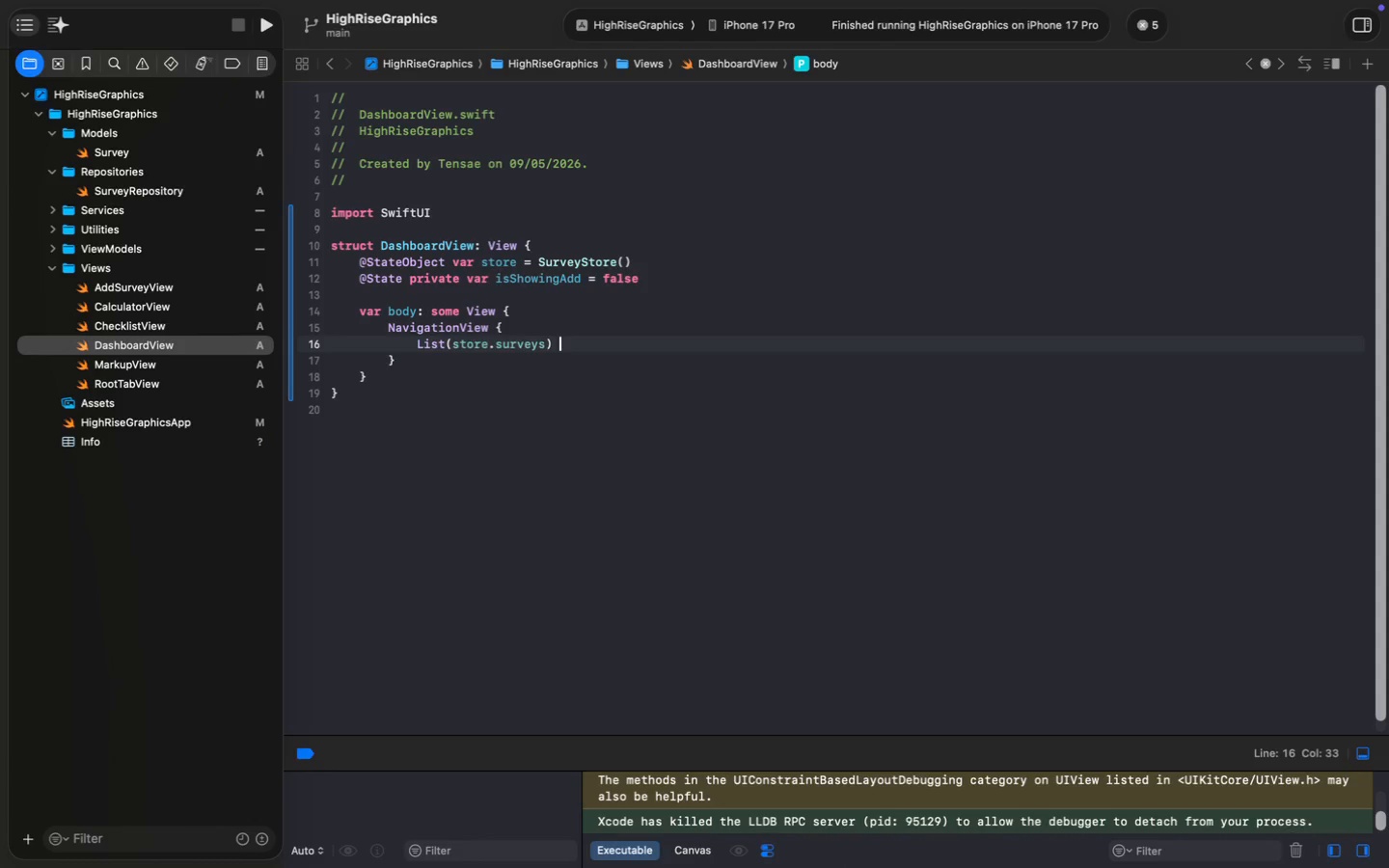 
key(Shift+ShiftLeft)
 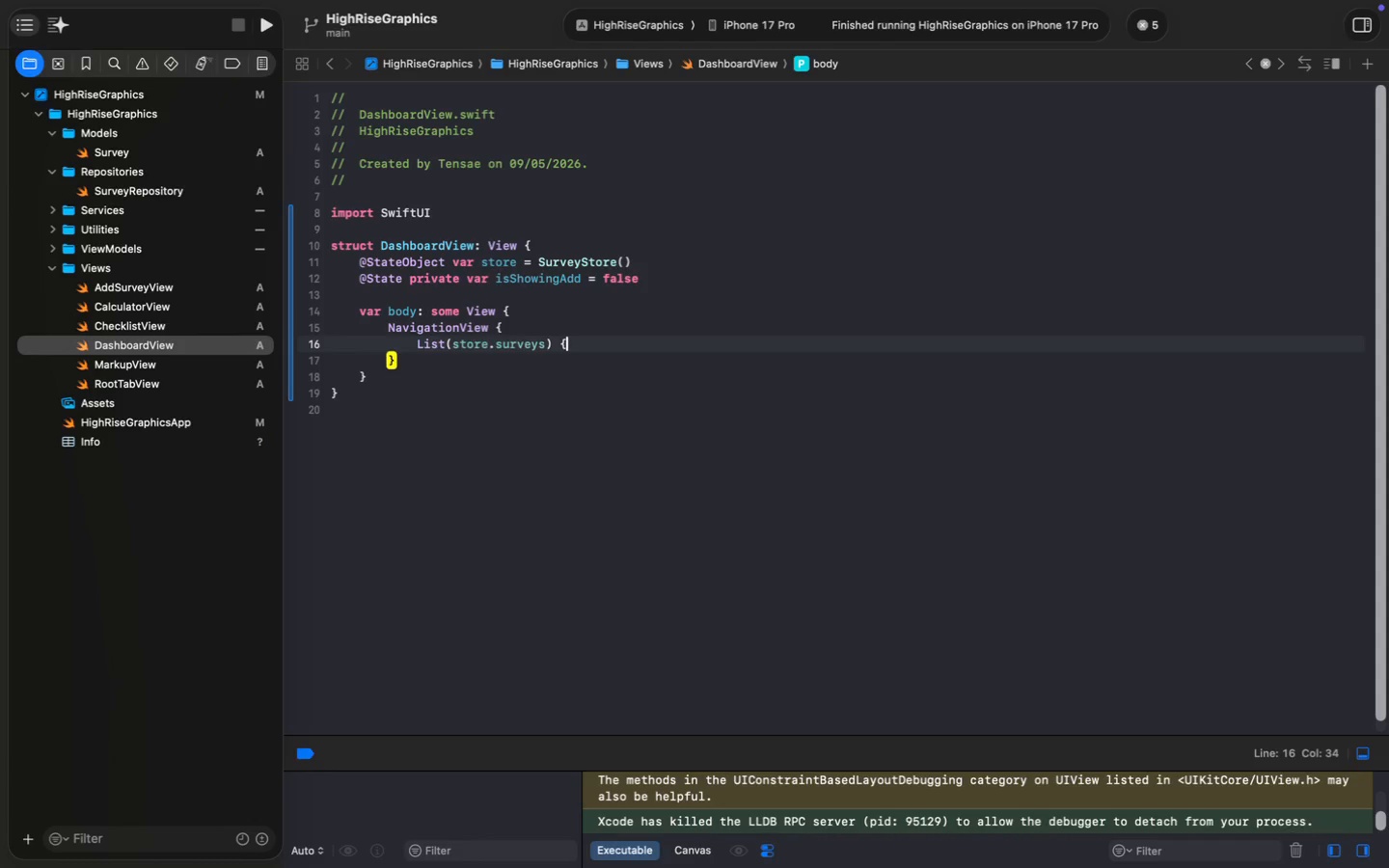 
key(Shift+BracketLeft)
 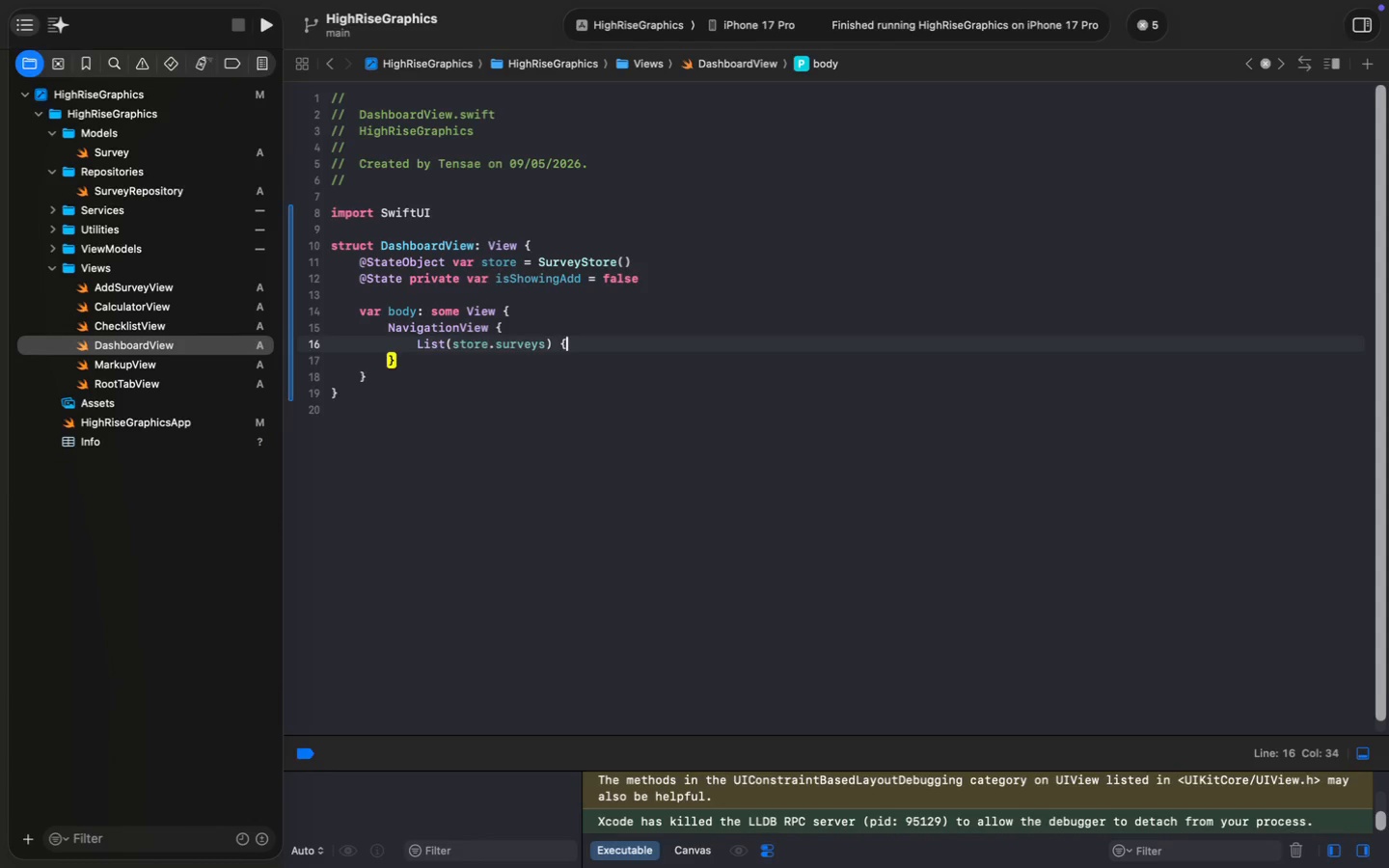 
key(Enter)
 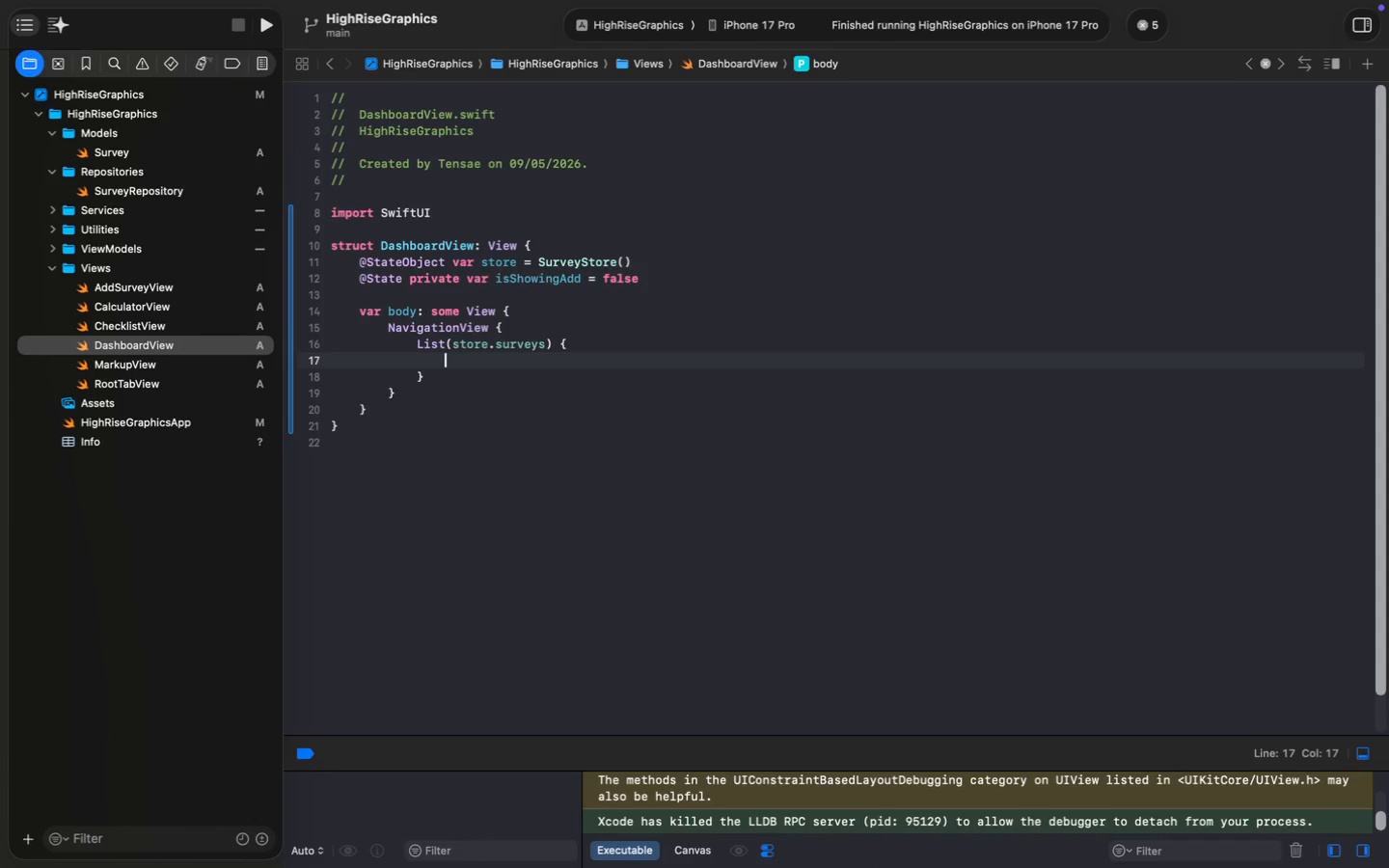 
key(ArrowUp)
 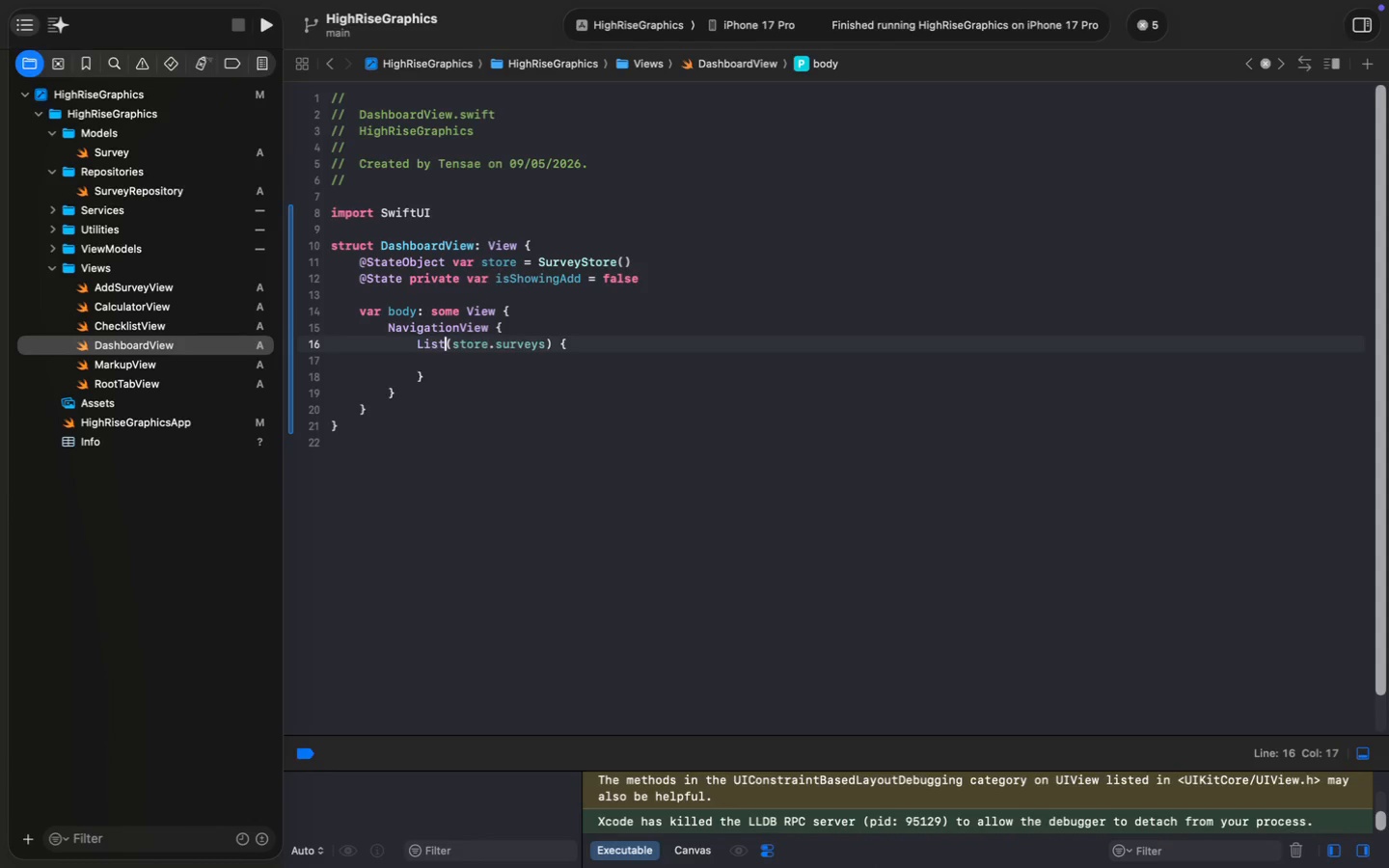 
key(Meta+MetaRight)
 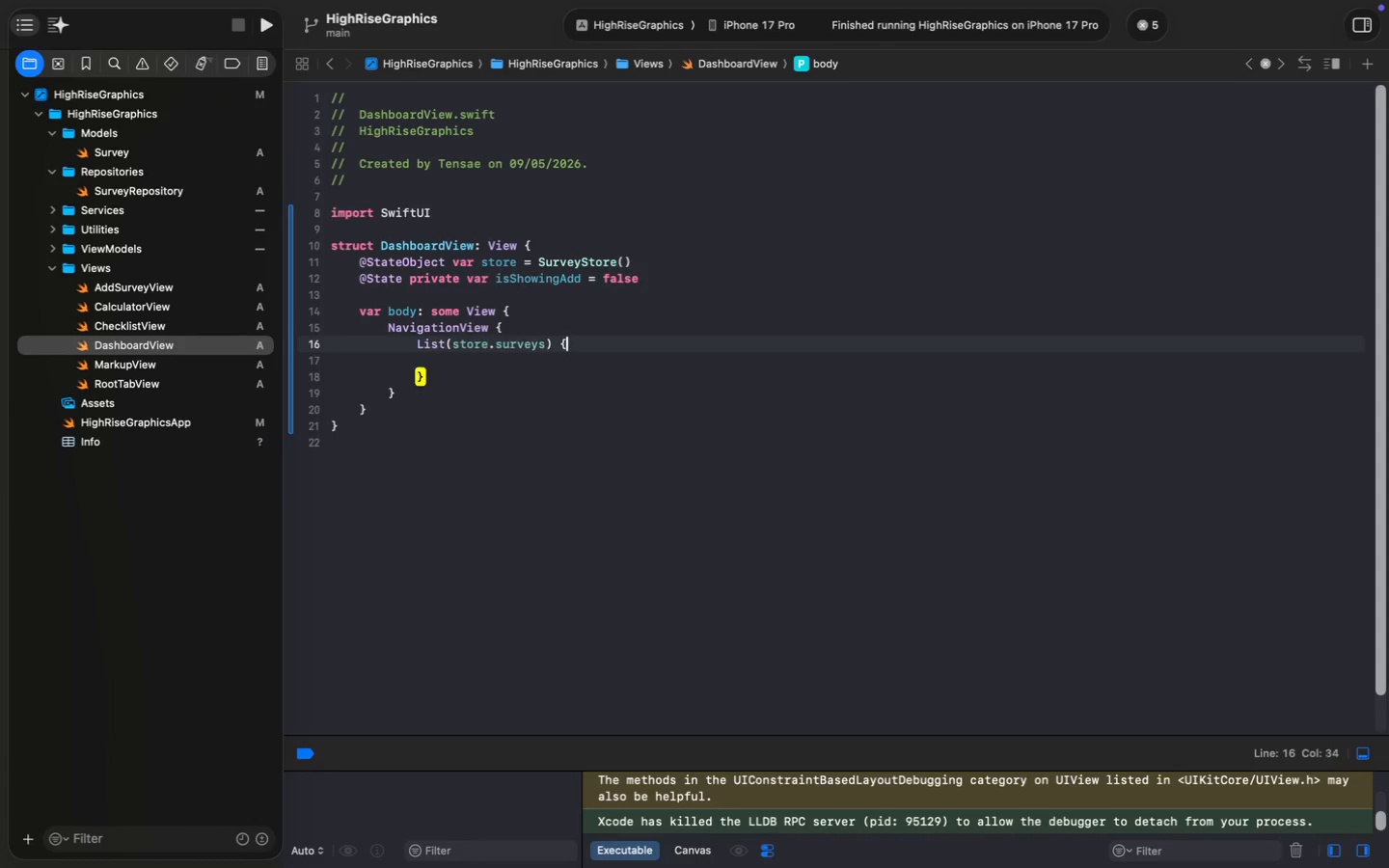 
key(Meta+ArrowRight)
 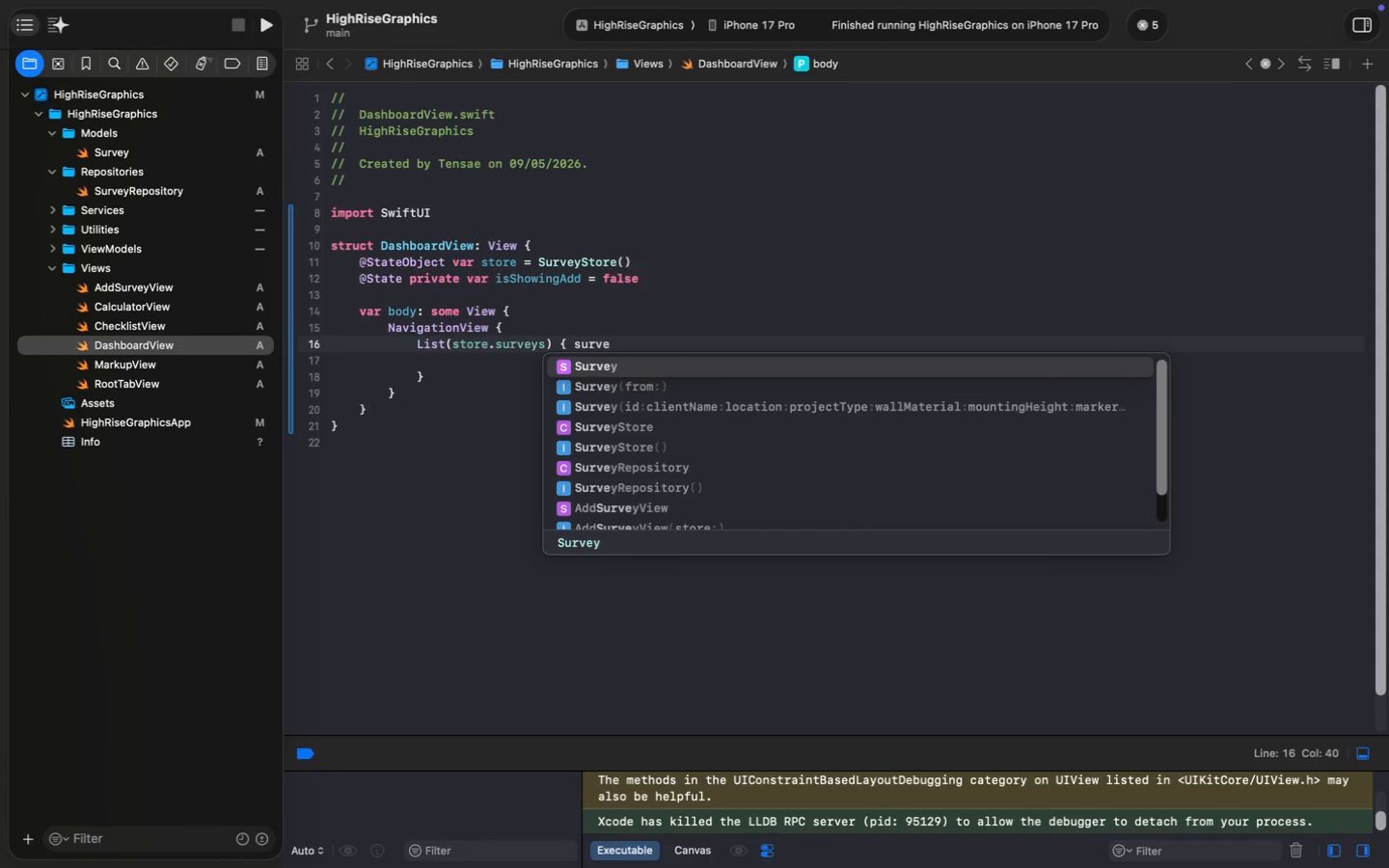 
type( surb)
key(Backspace)
type(vey in)
 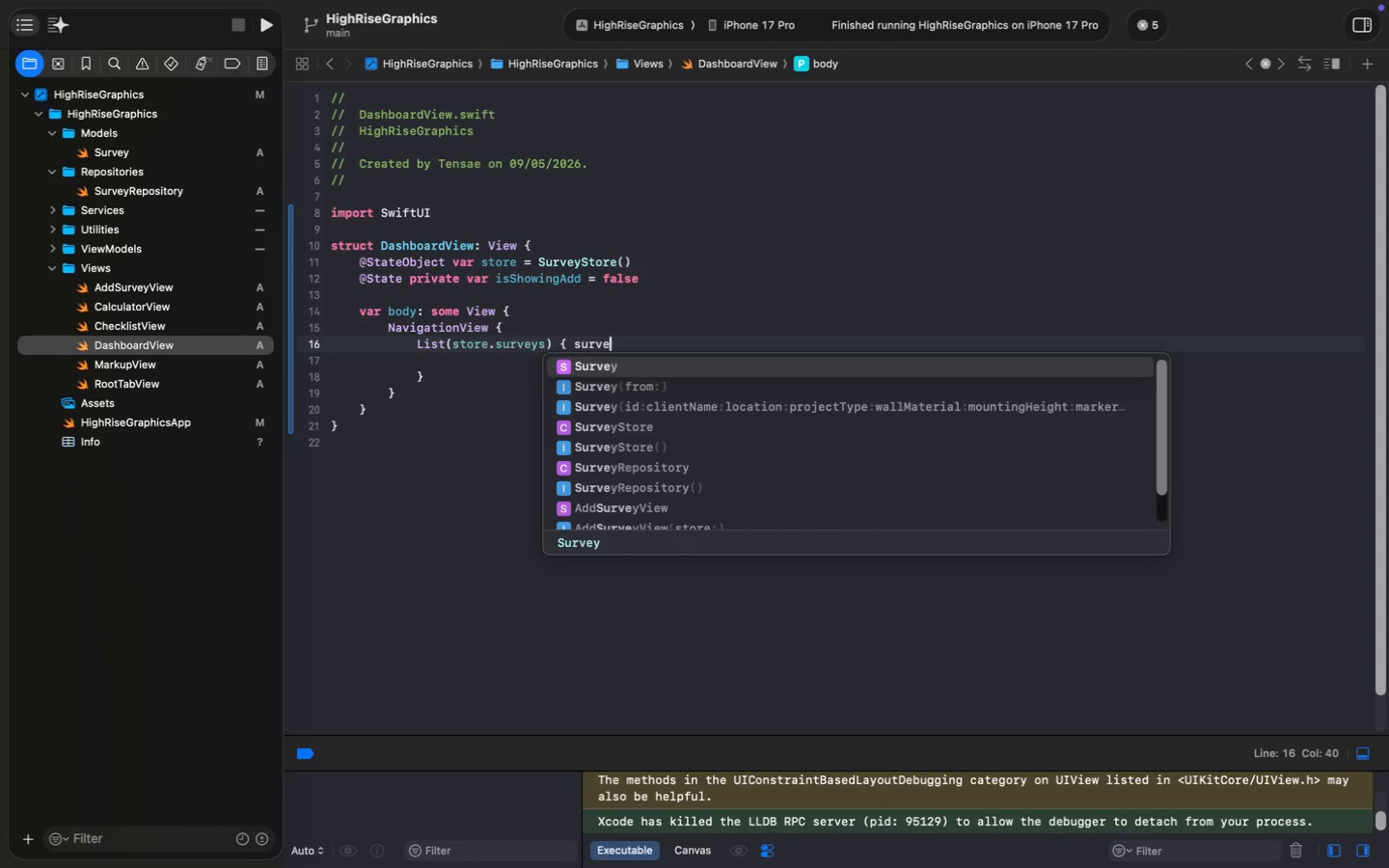 
key(Enter)
 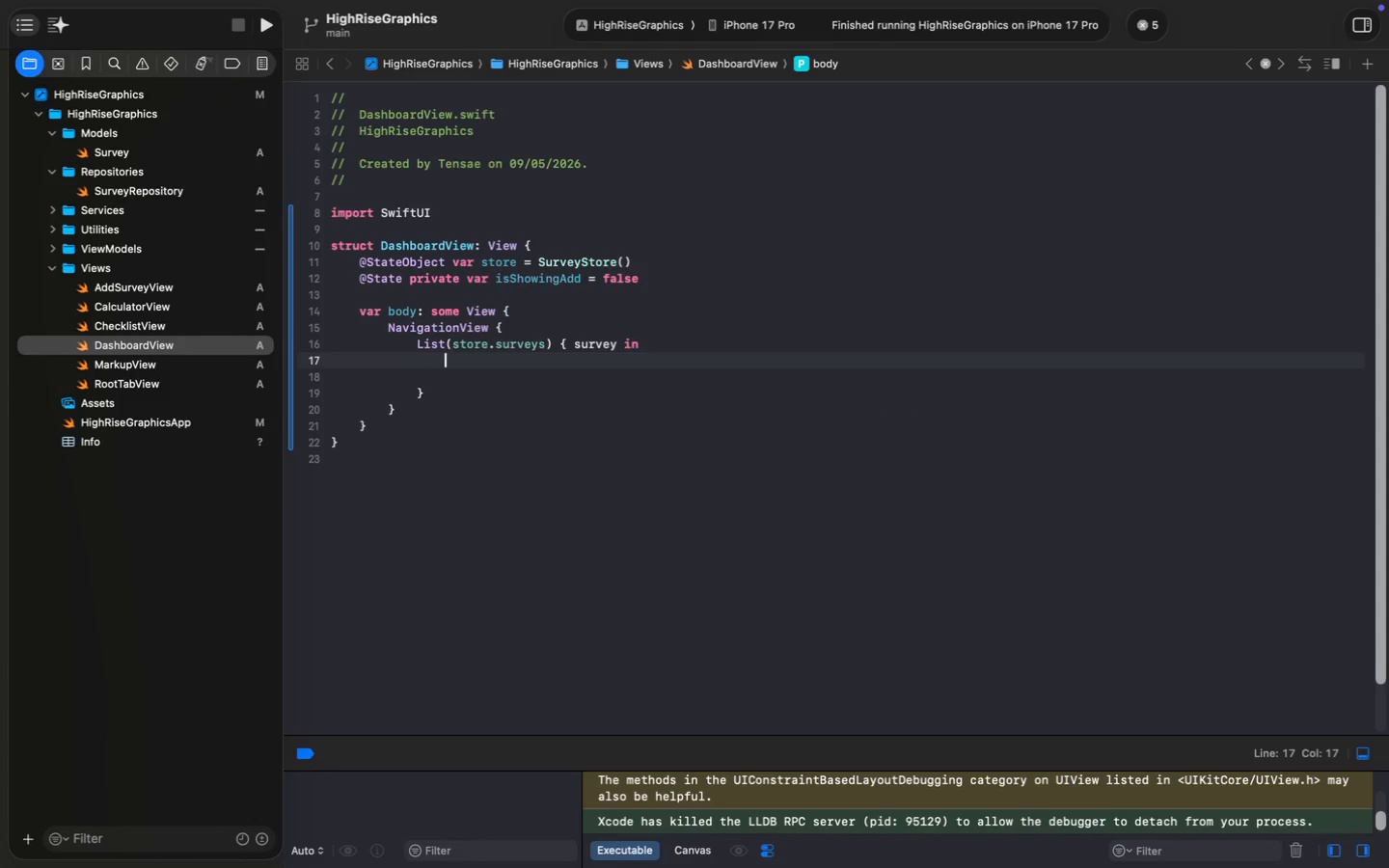 
key(Enter)
 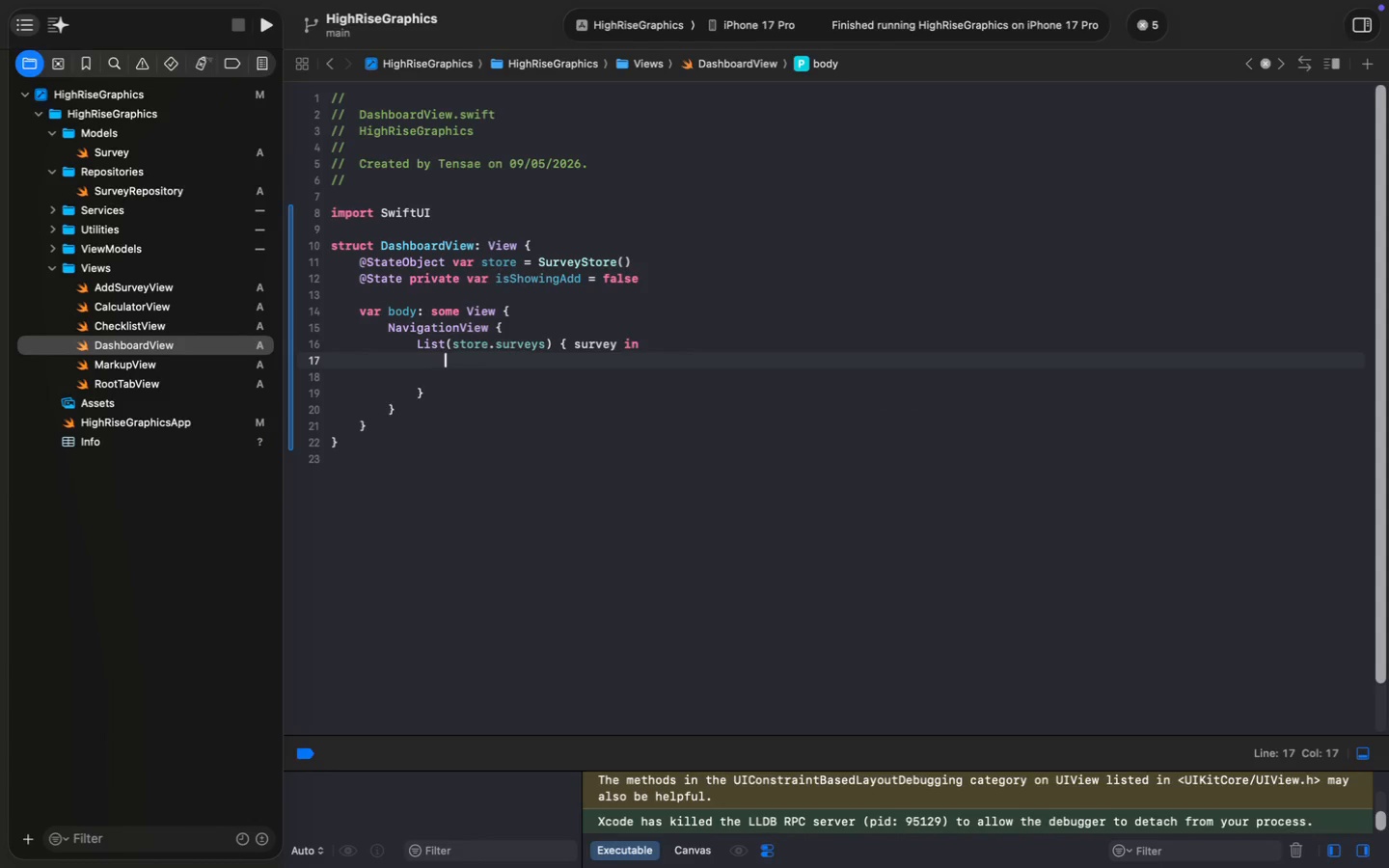 
type(VST)
 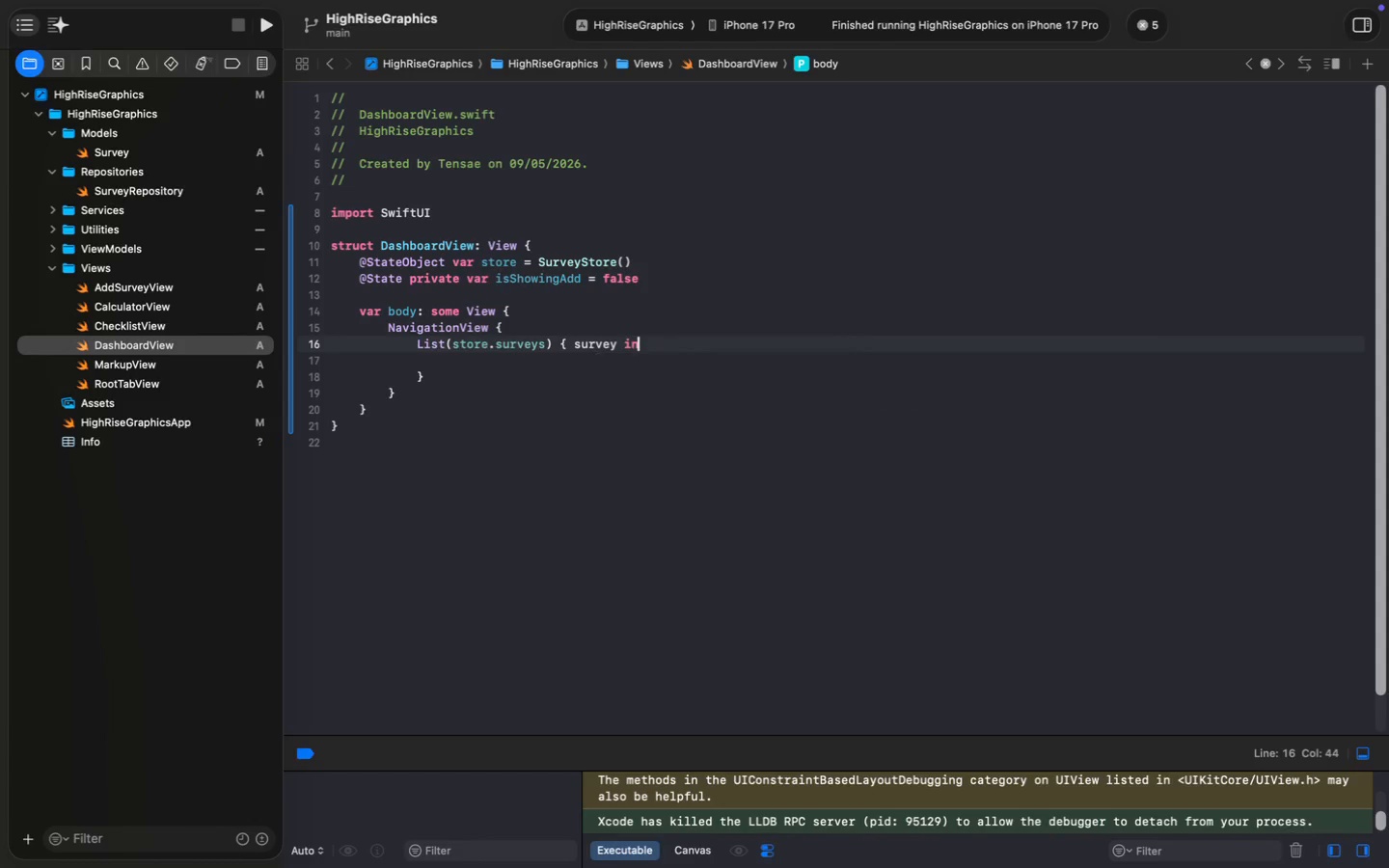 
key(Enter)
 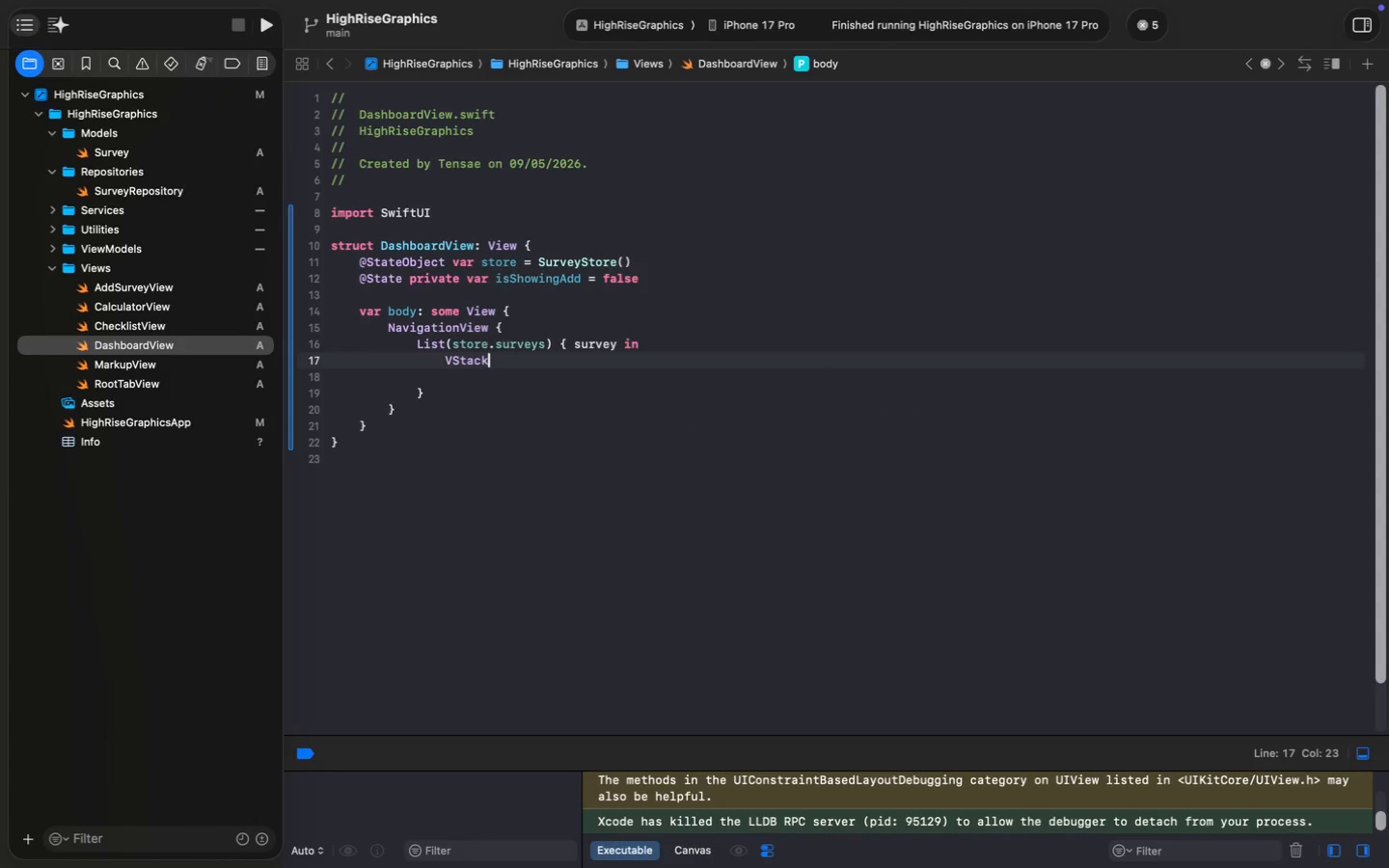 
type((al)
 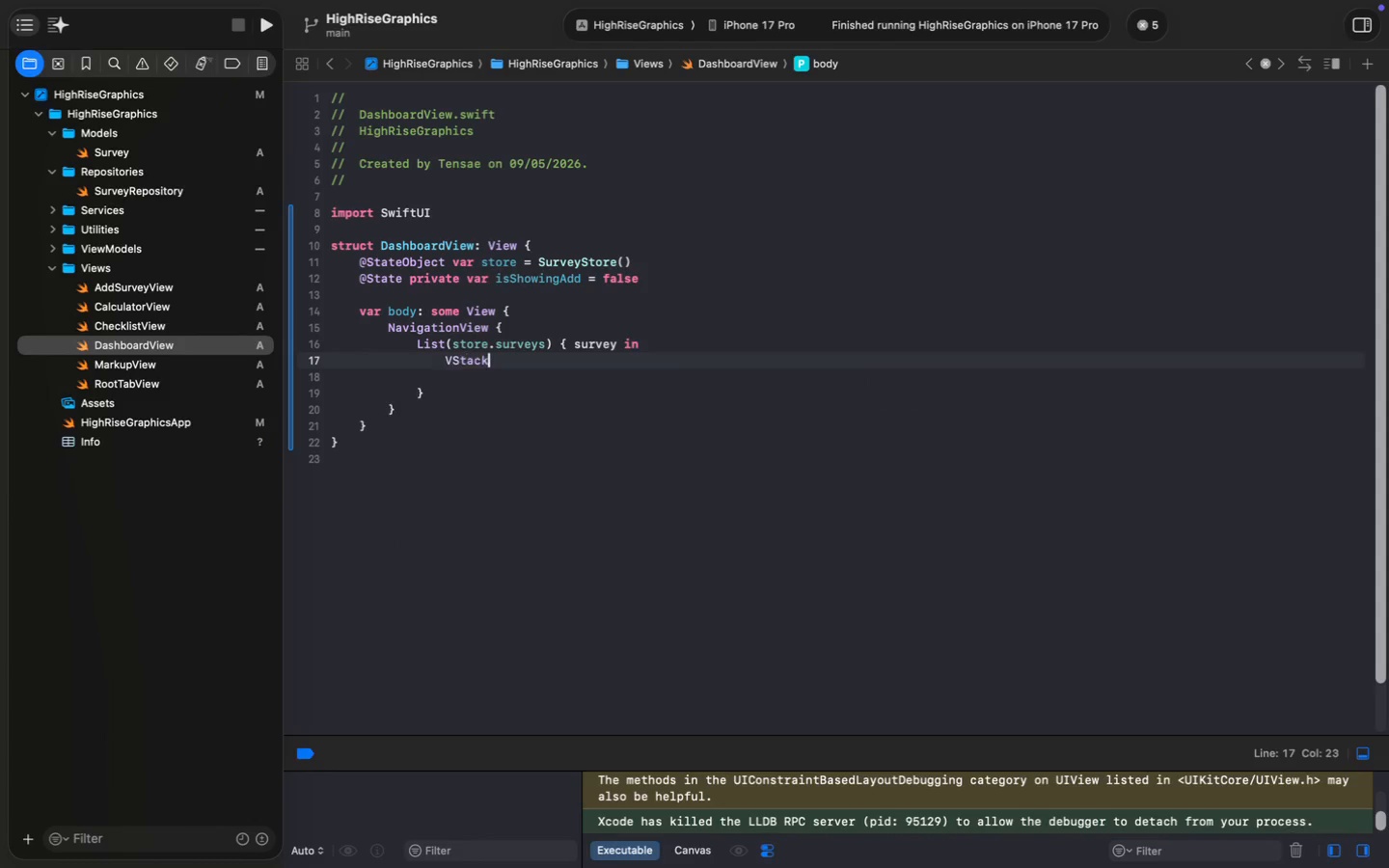 
key(Enter)
 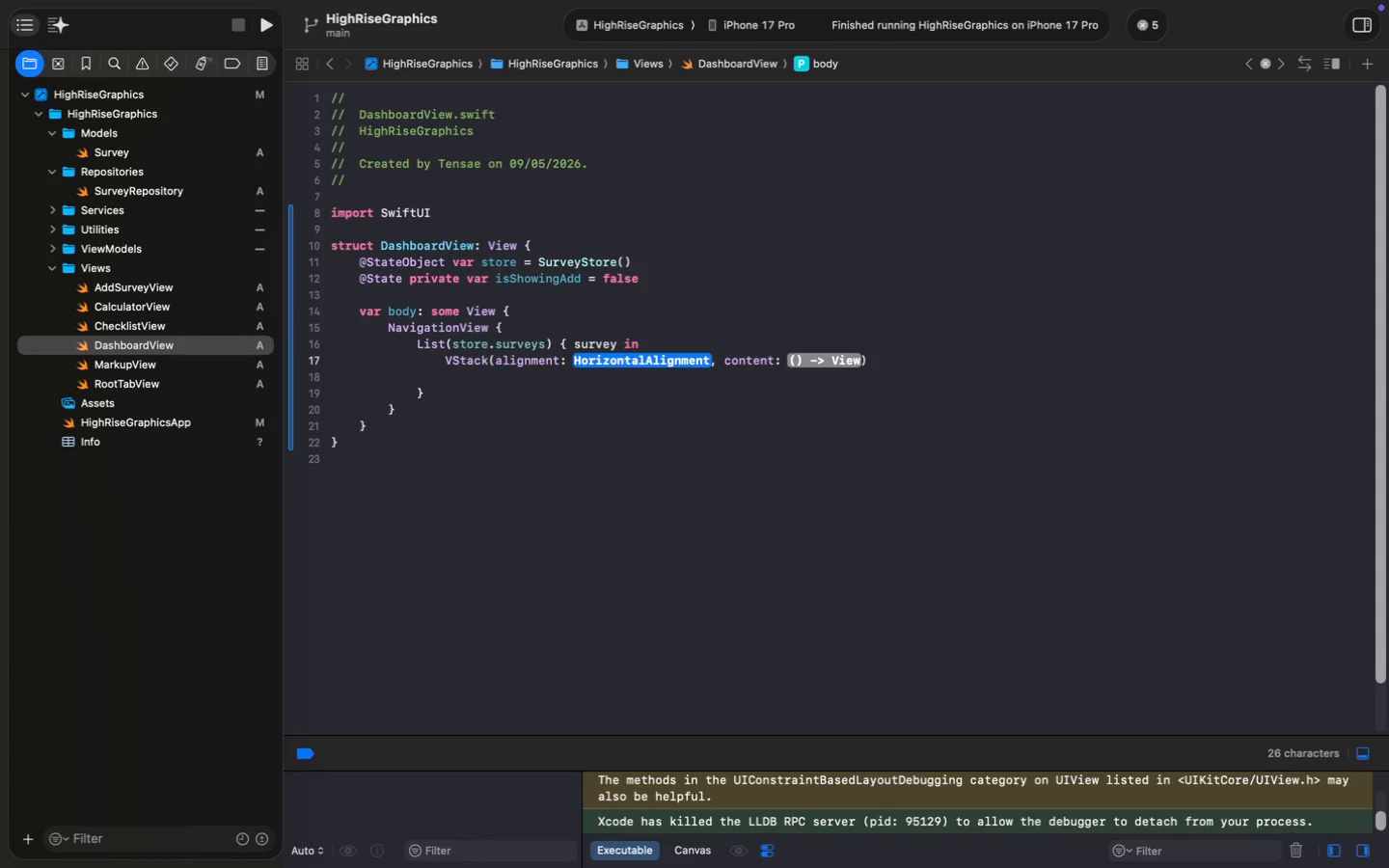 
type(.le)
 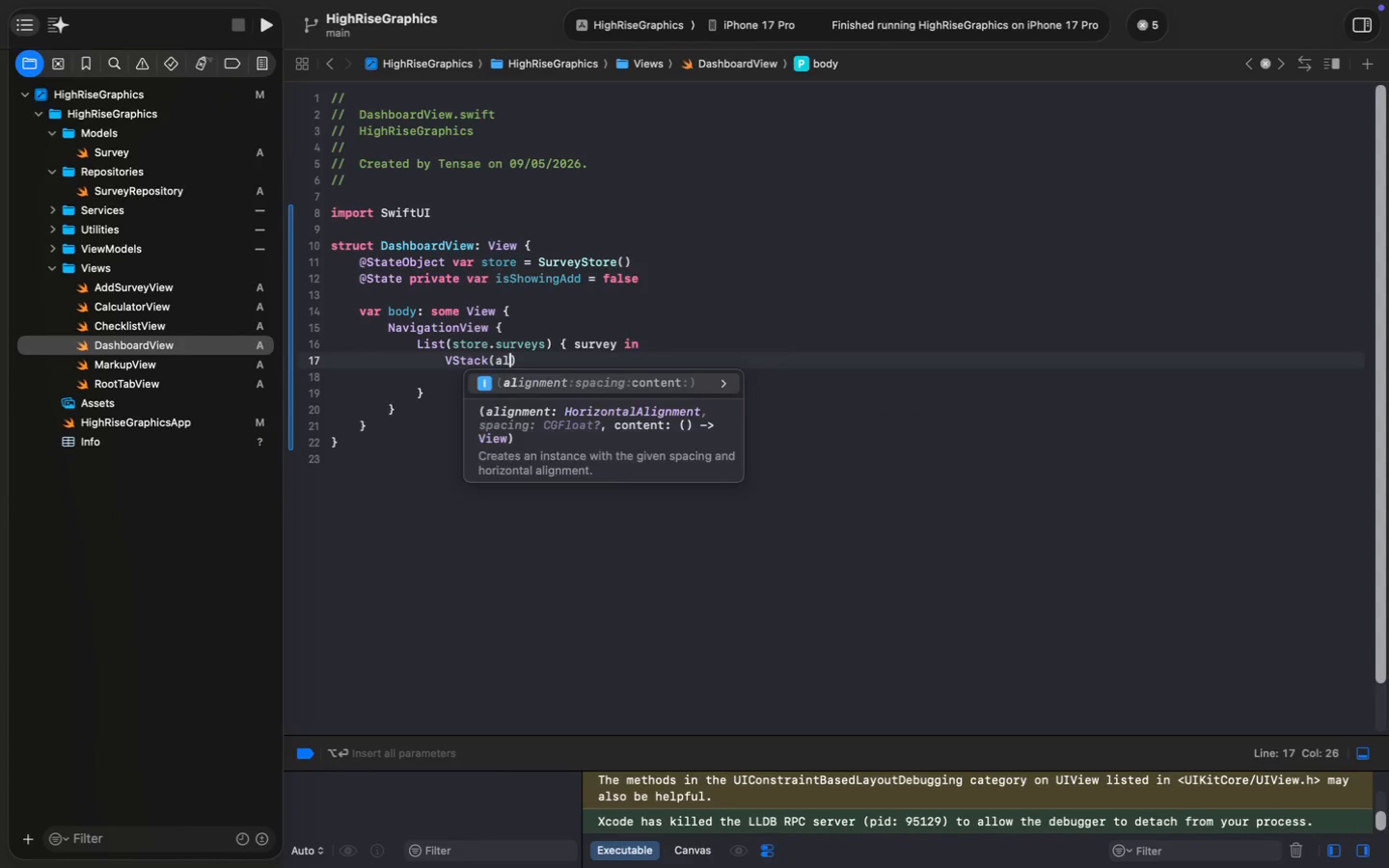 
key(Enter)
 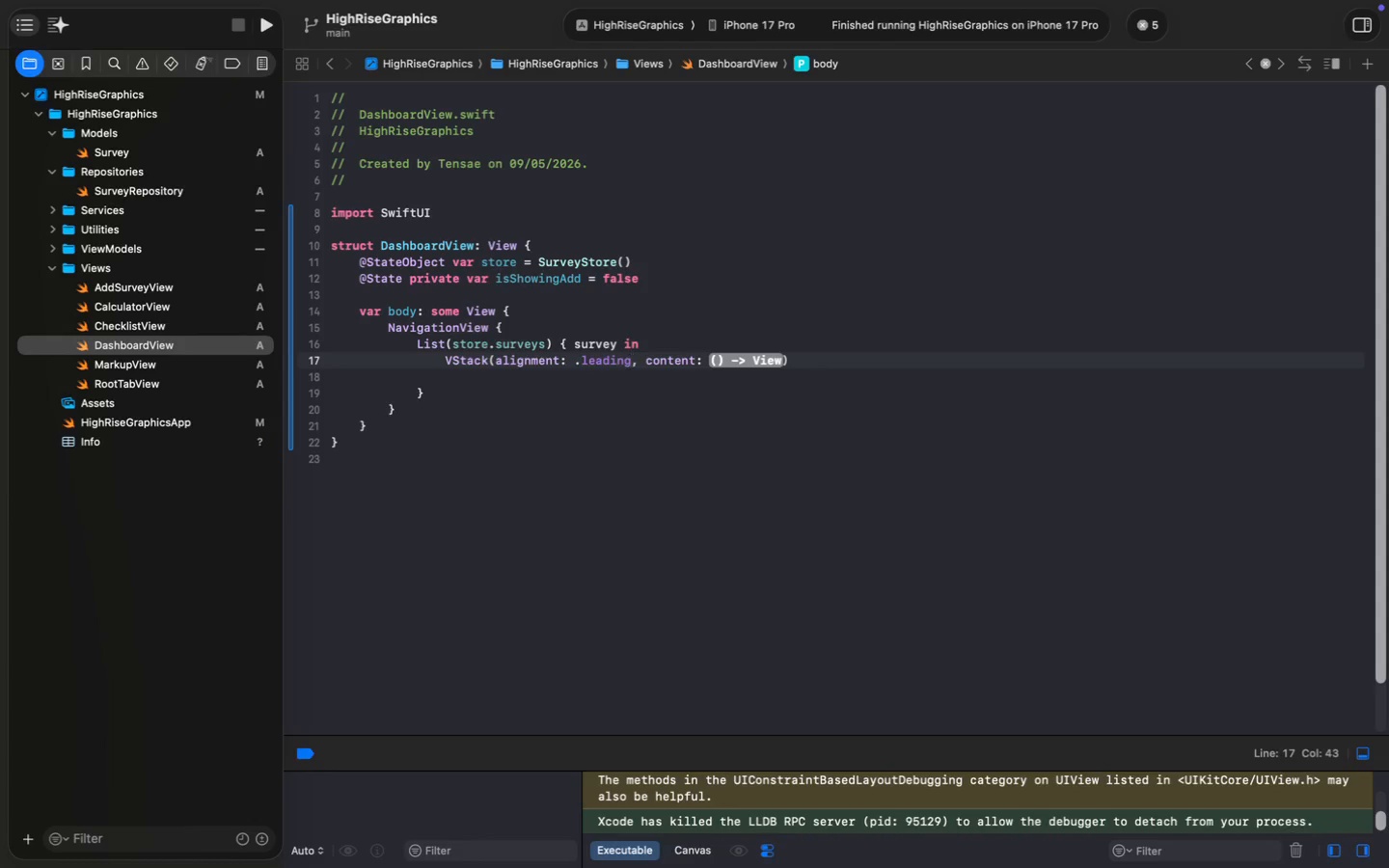 
key(Meta+Shift+ArrowRight)
 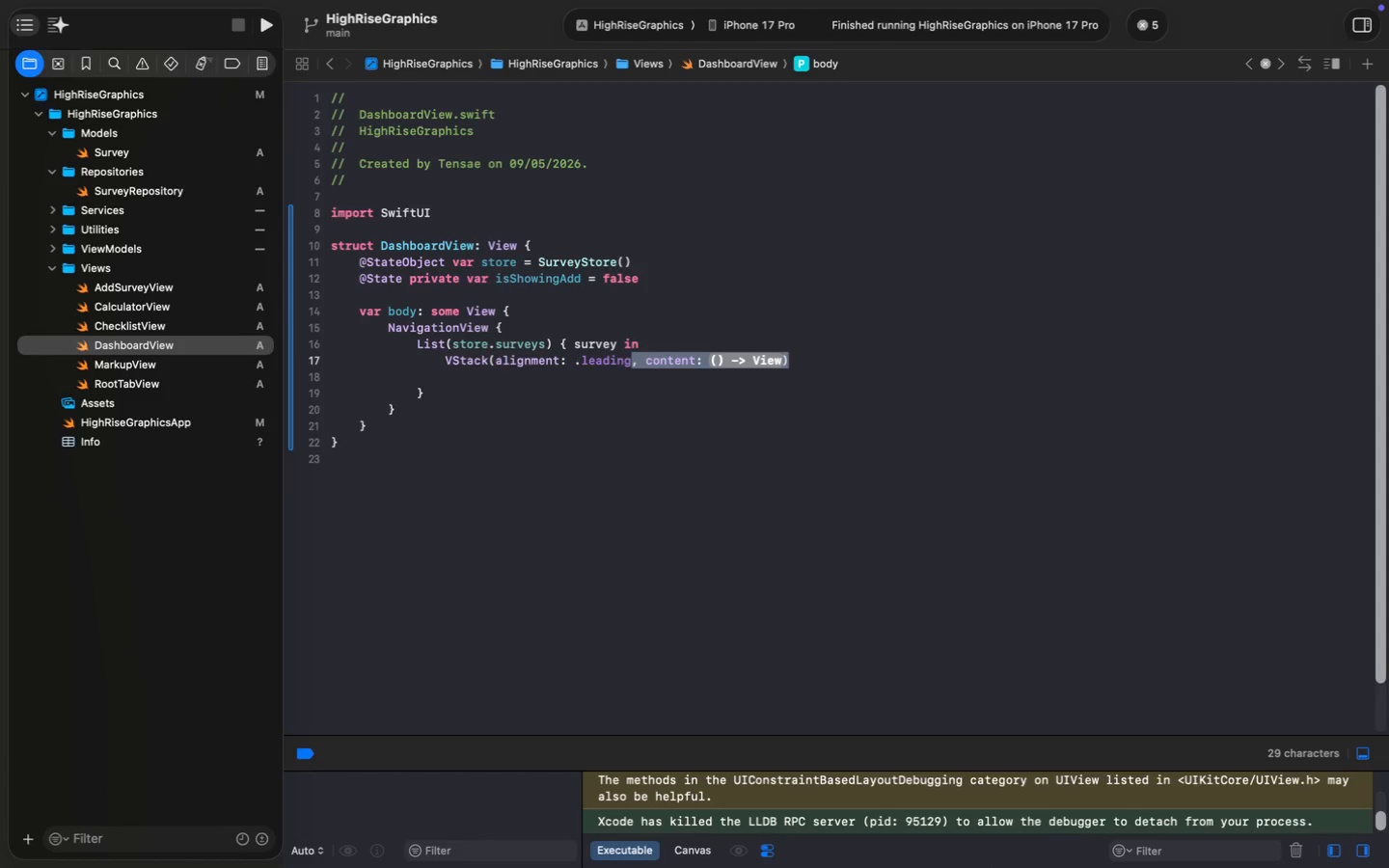 
key(Shift+0)
 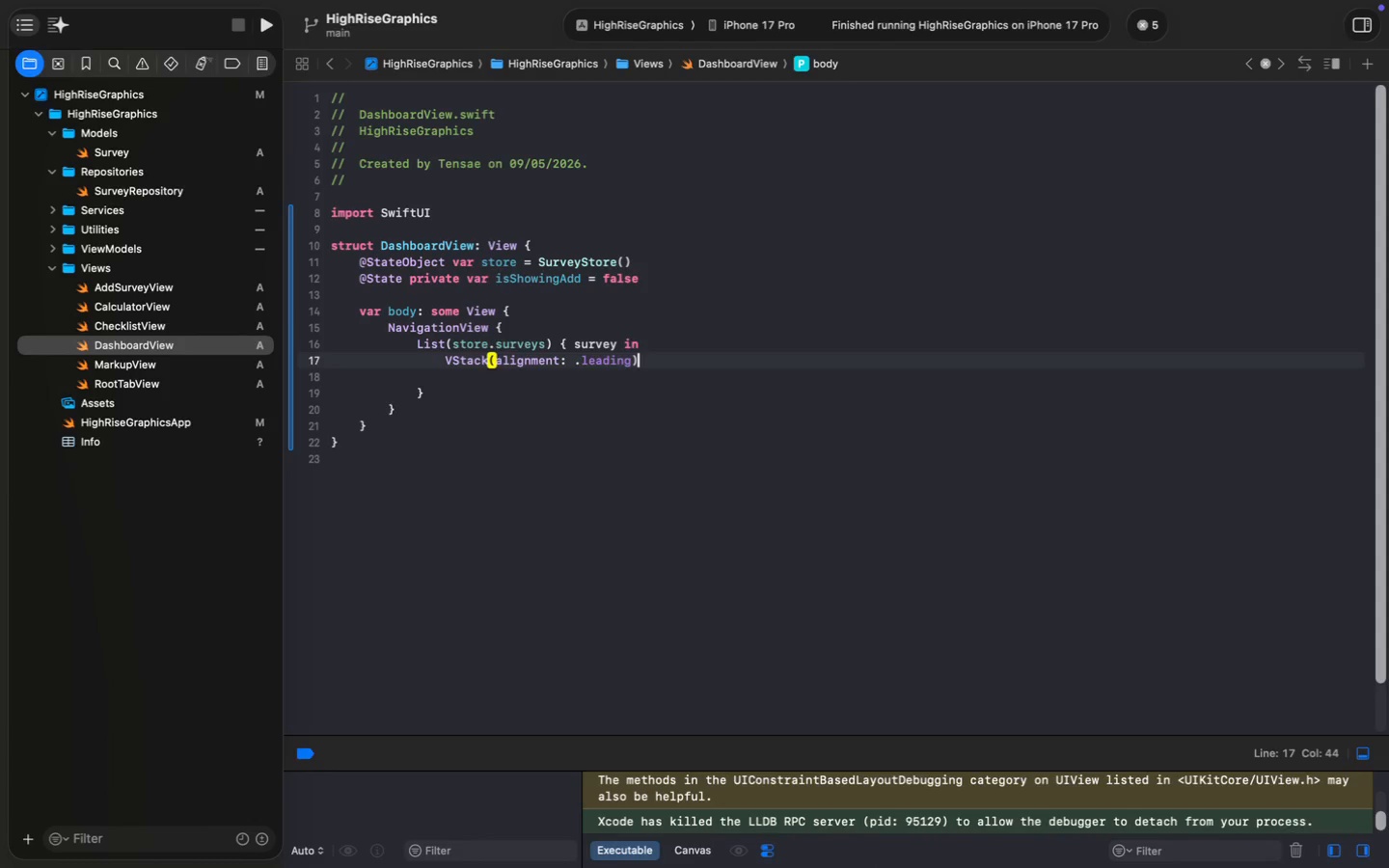 
key(Space)
 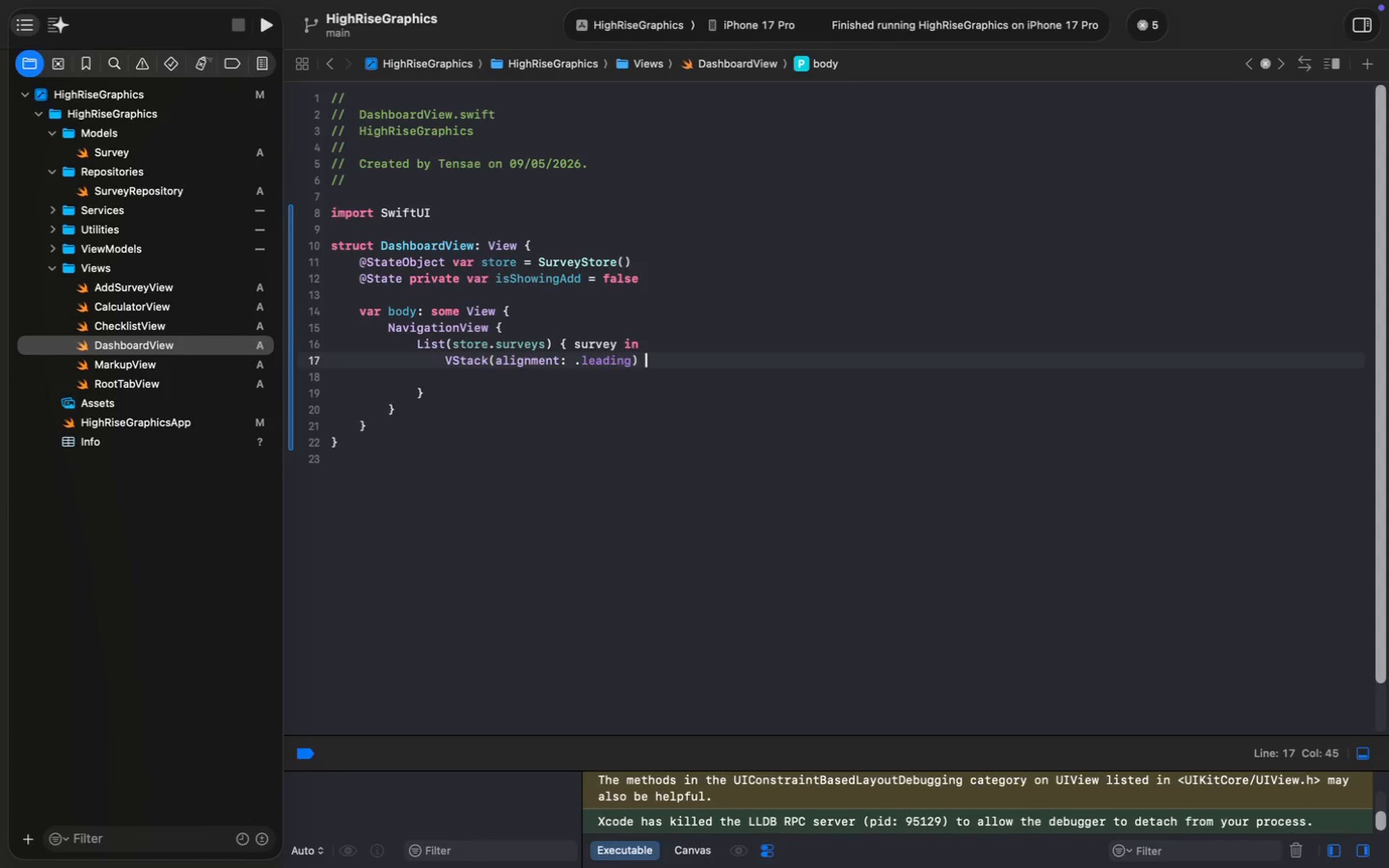 
key(Shift+ShiftLeft)
 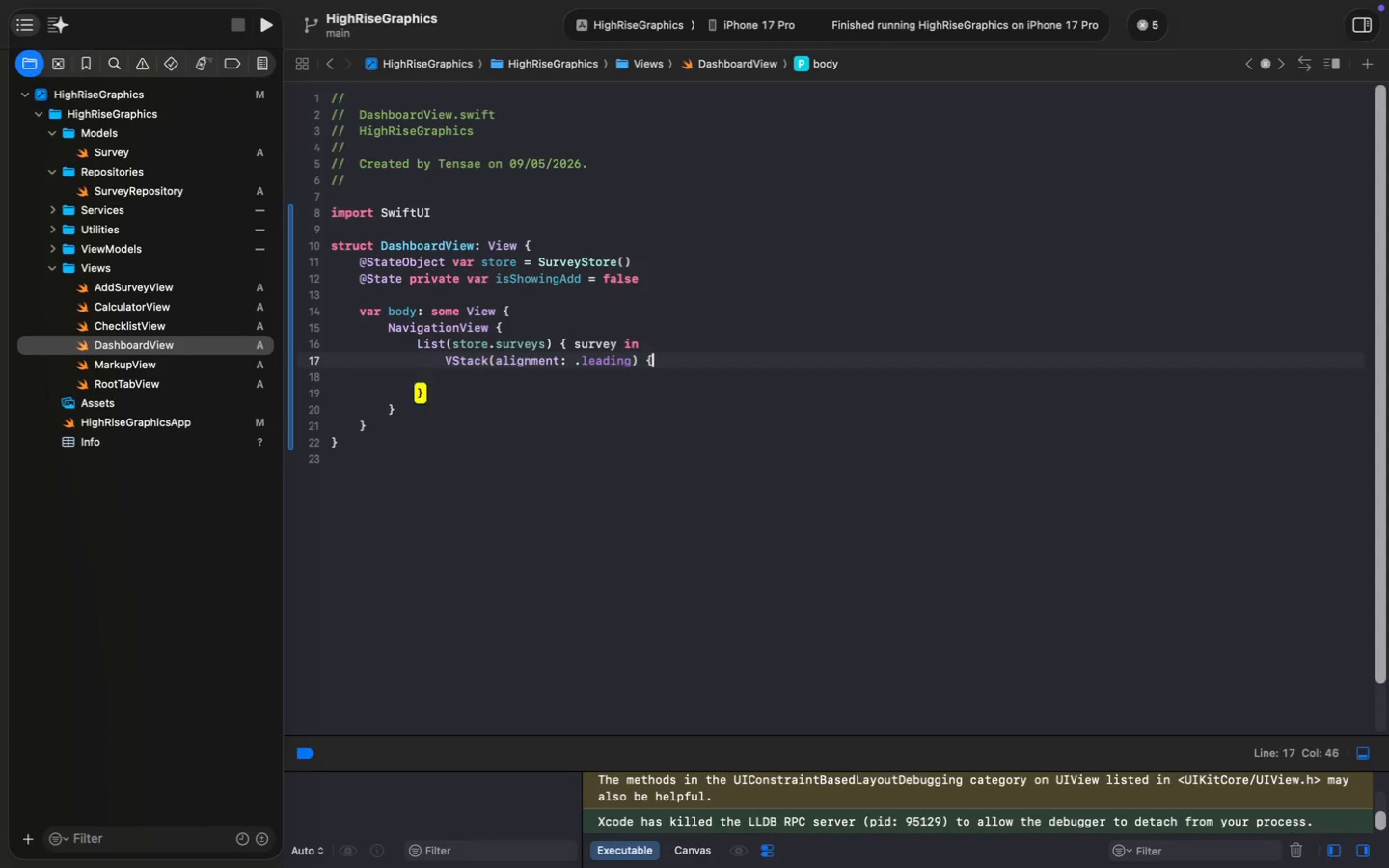 
key(Shift+BracketLeft)
 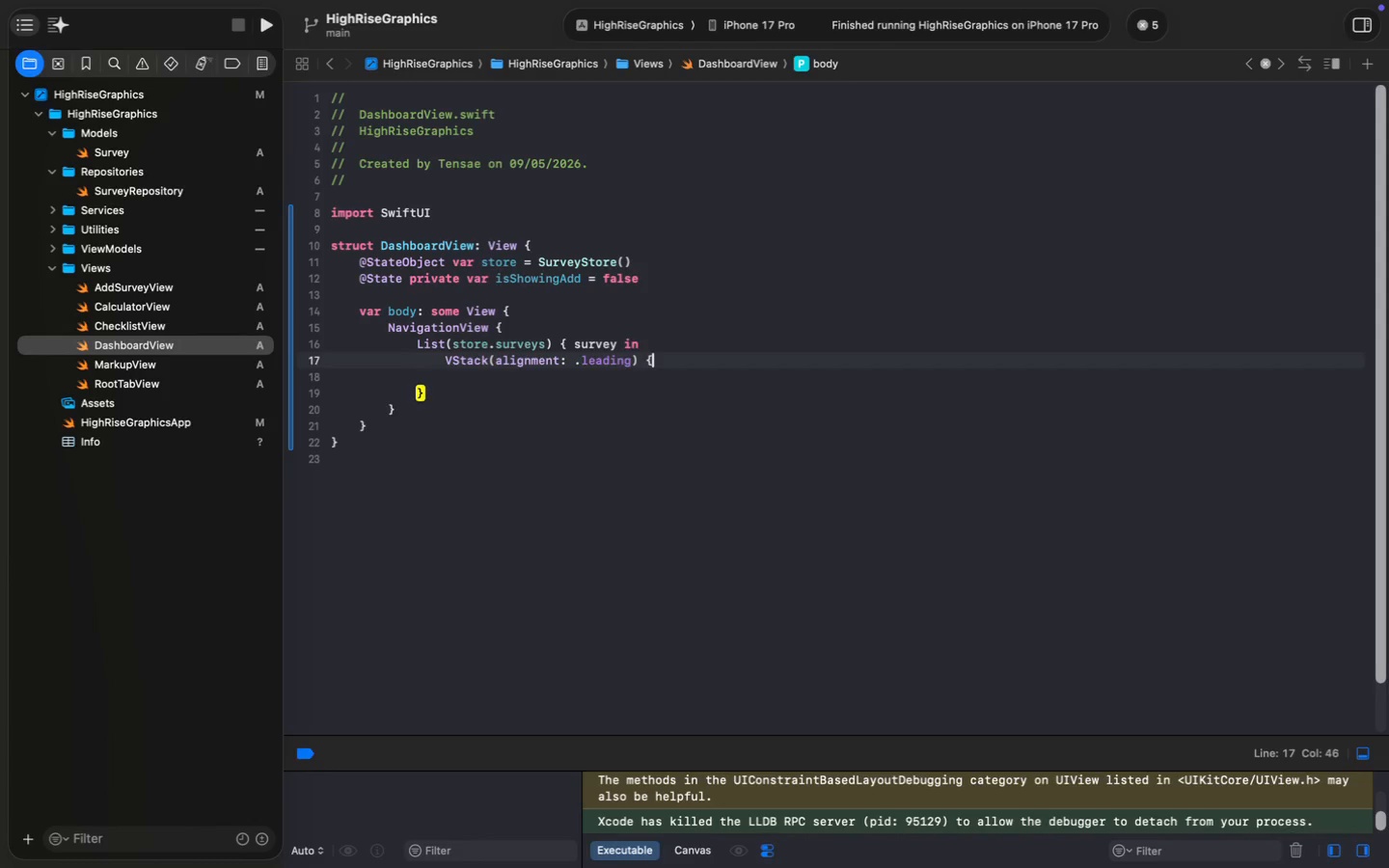 
key(Enter)
 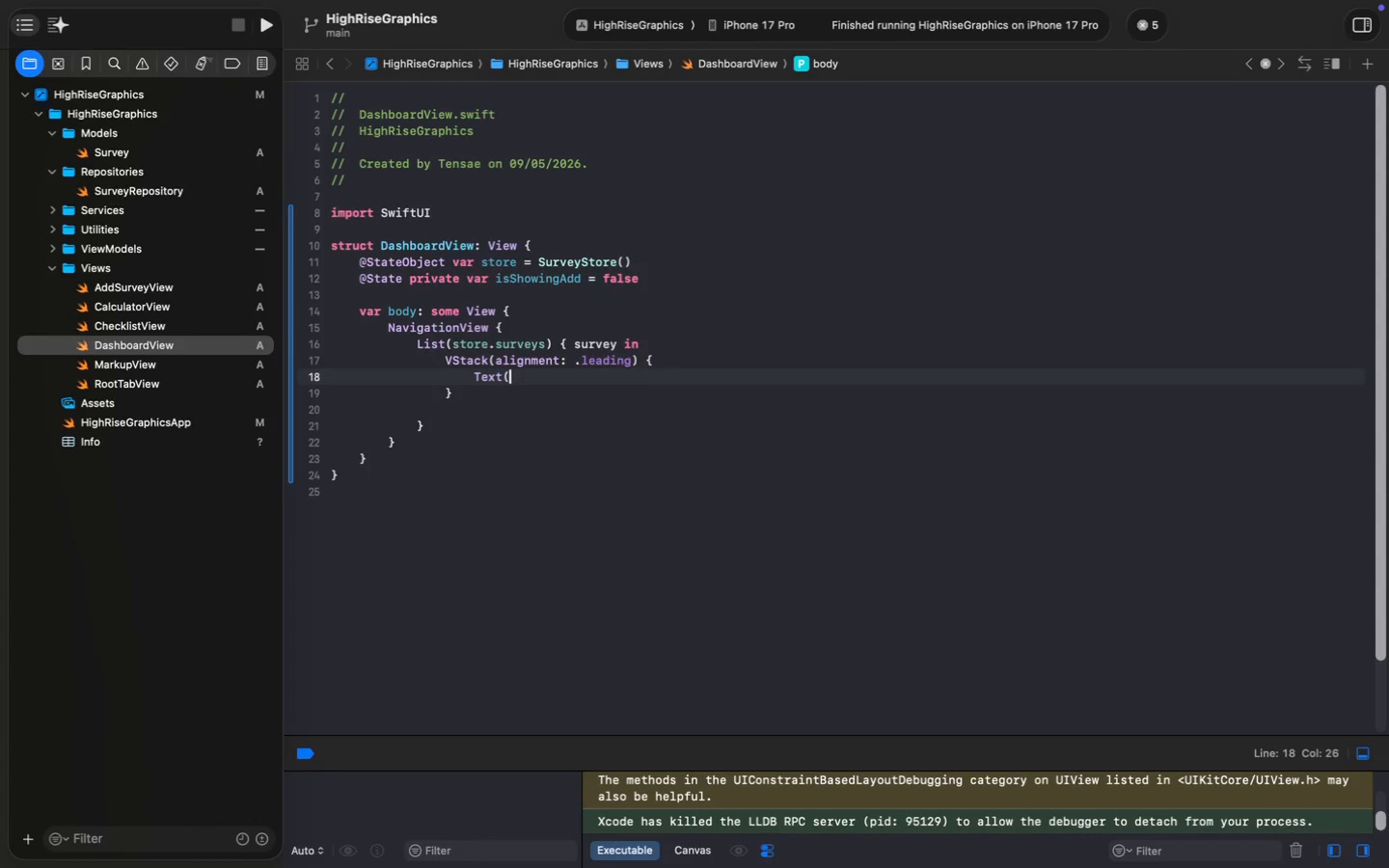 
type(Text(surv)
 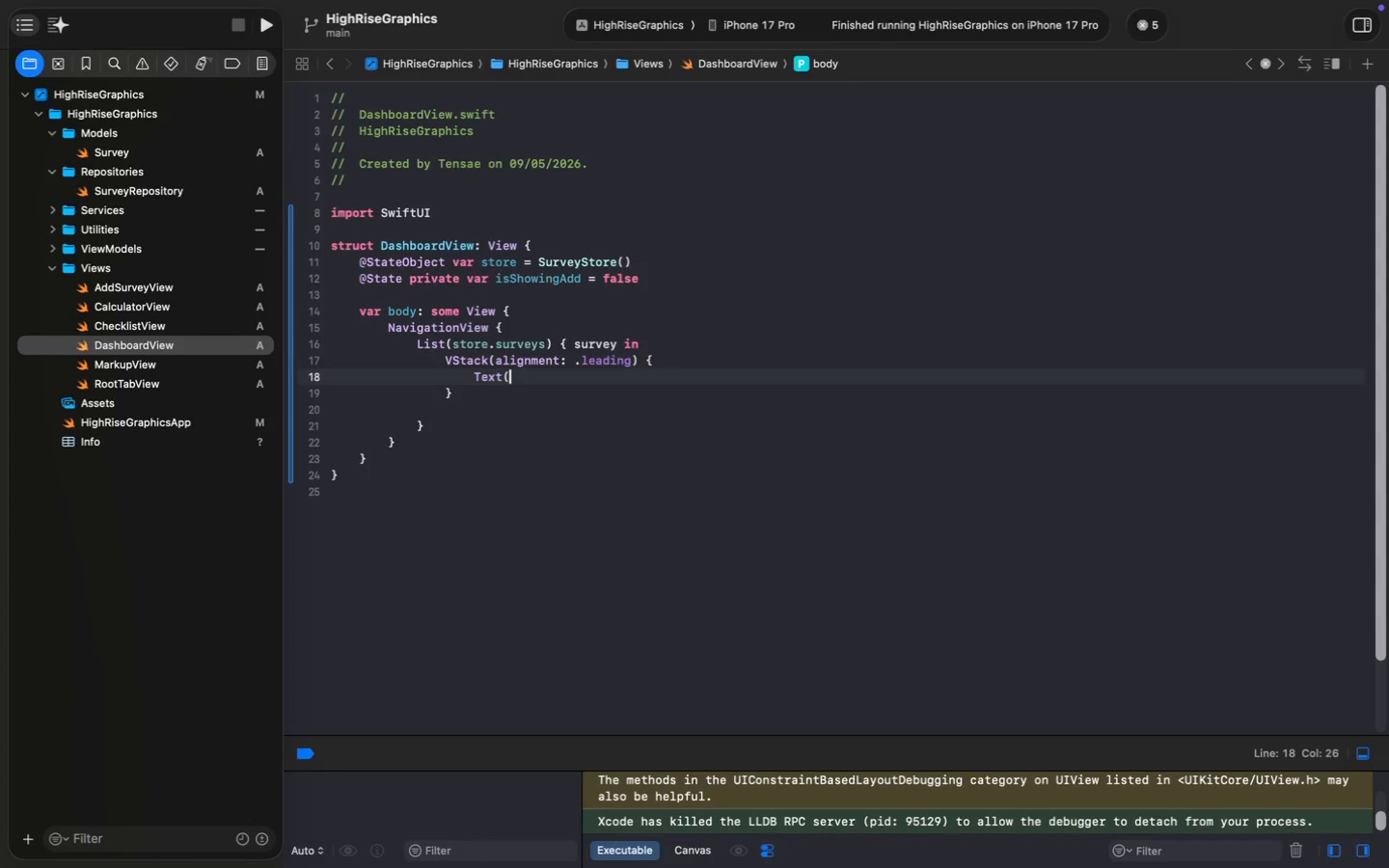 
 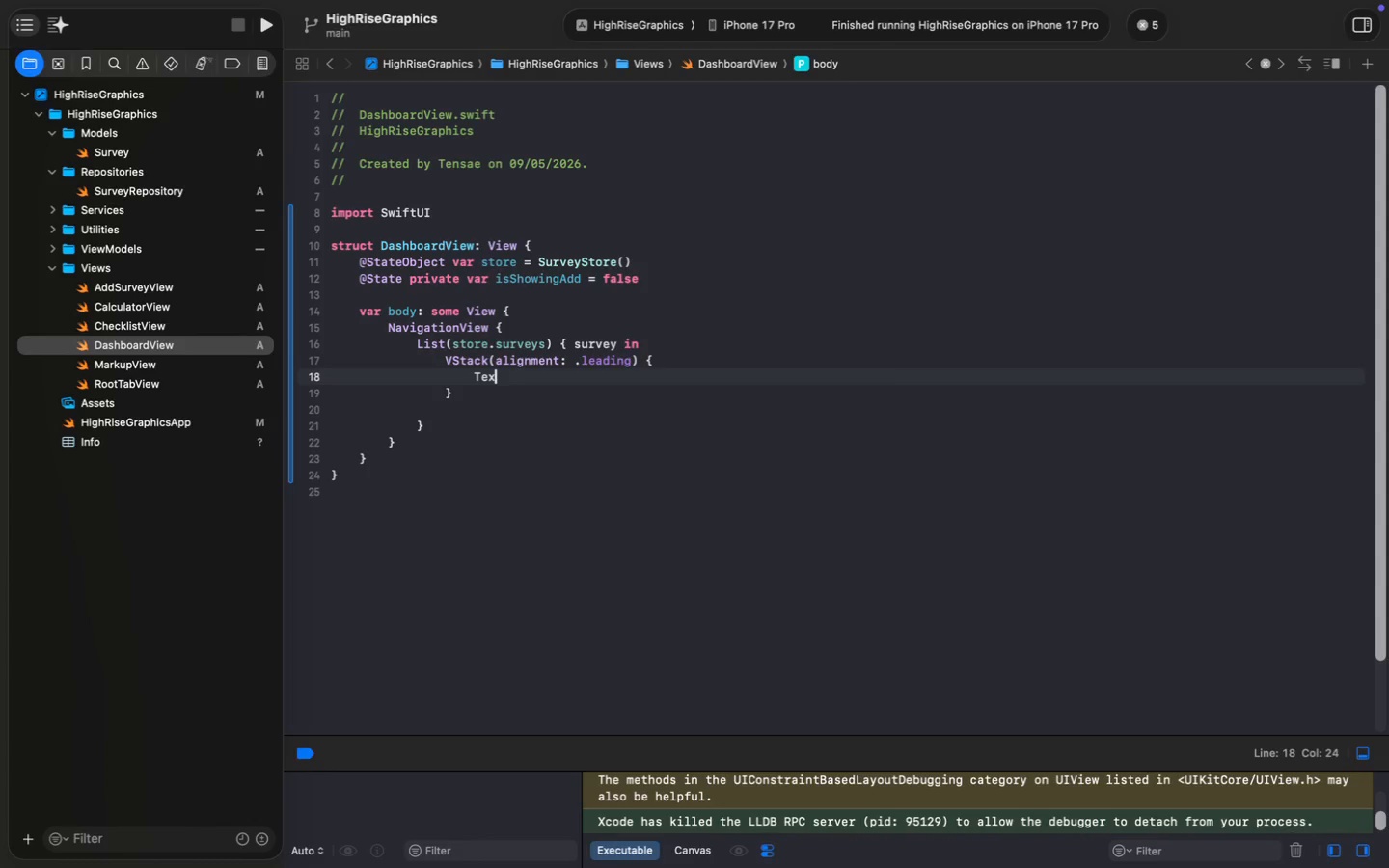 
key(Enter)
 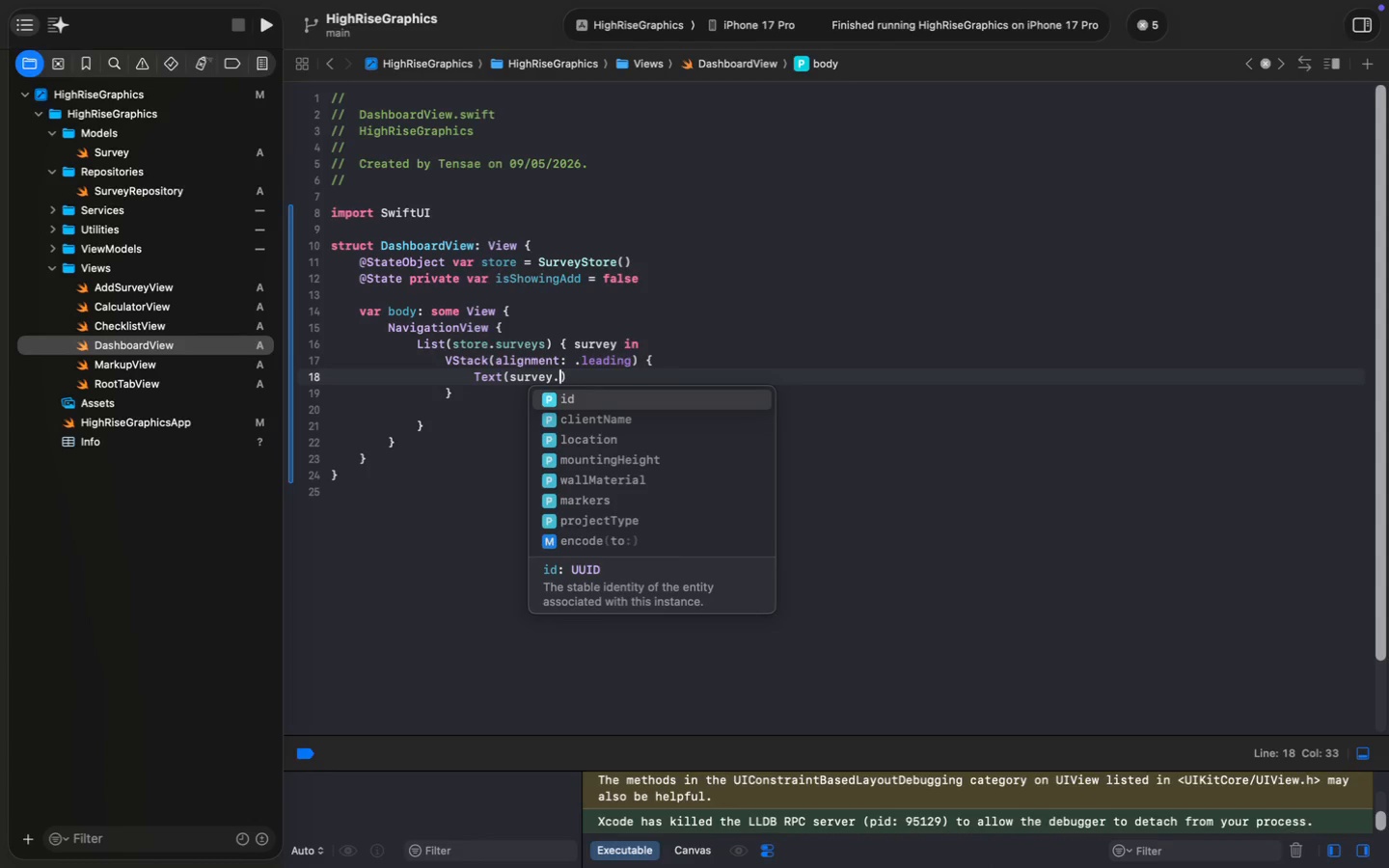 
type(.cl)
 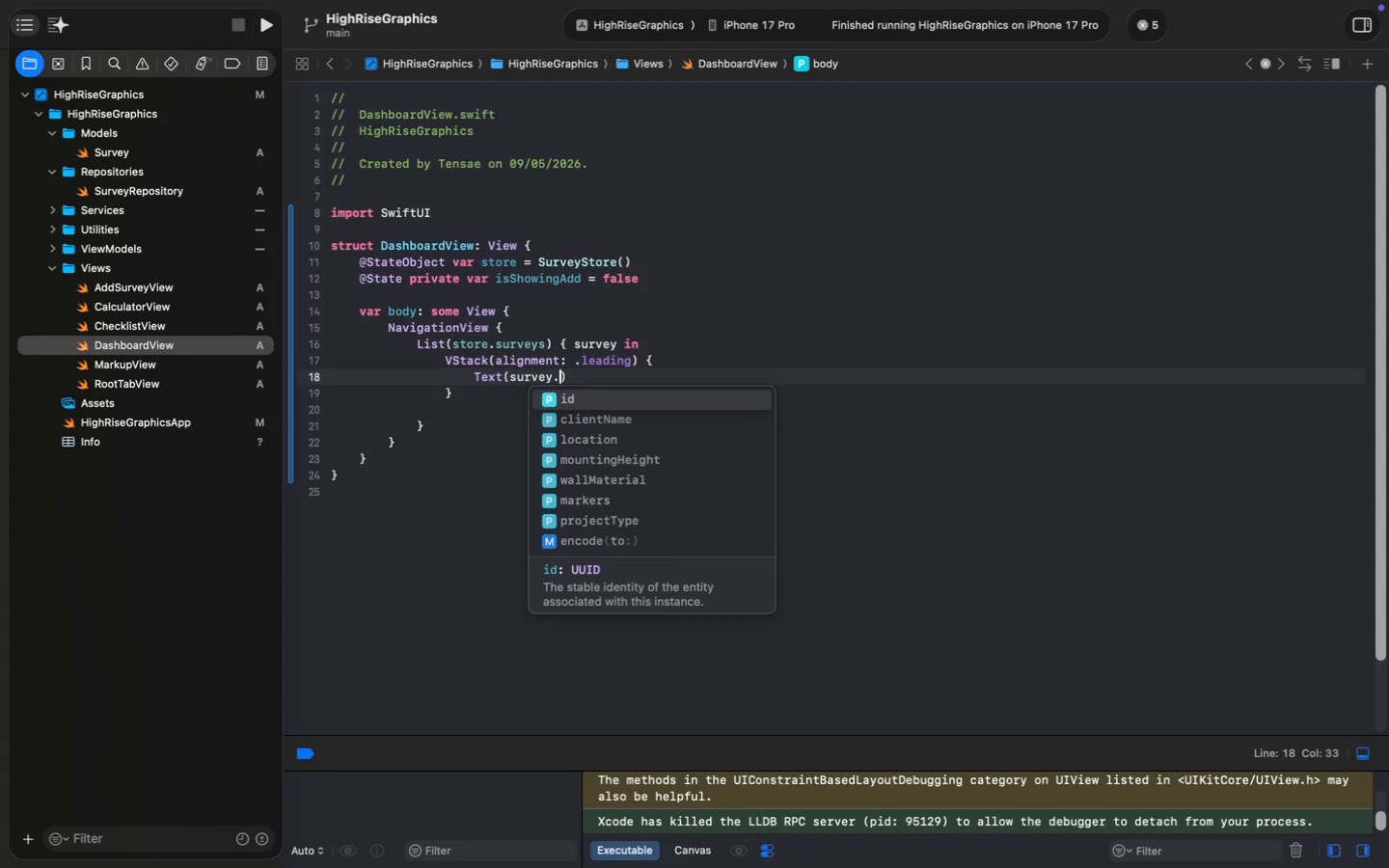 
key(Enter)
 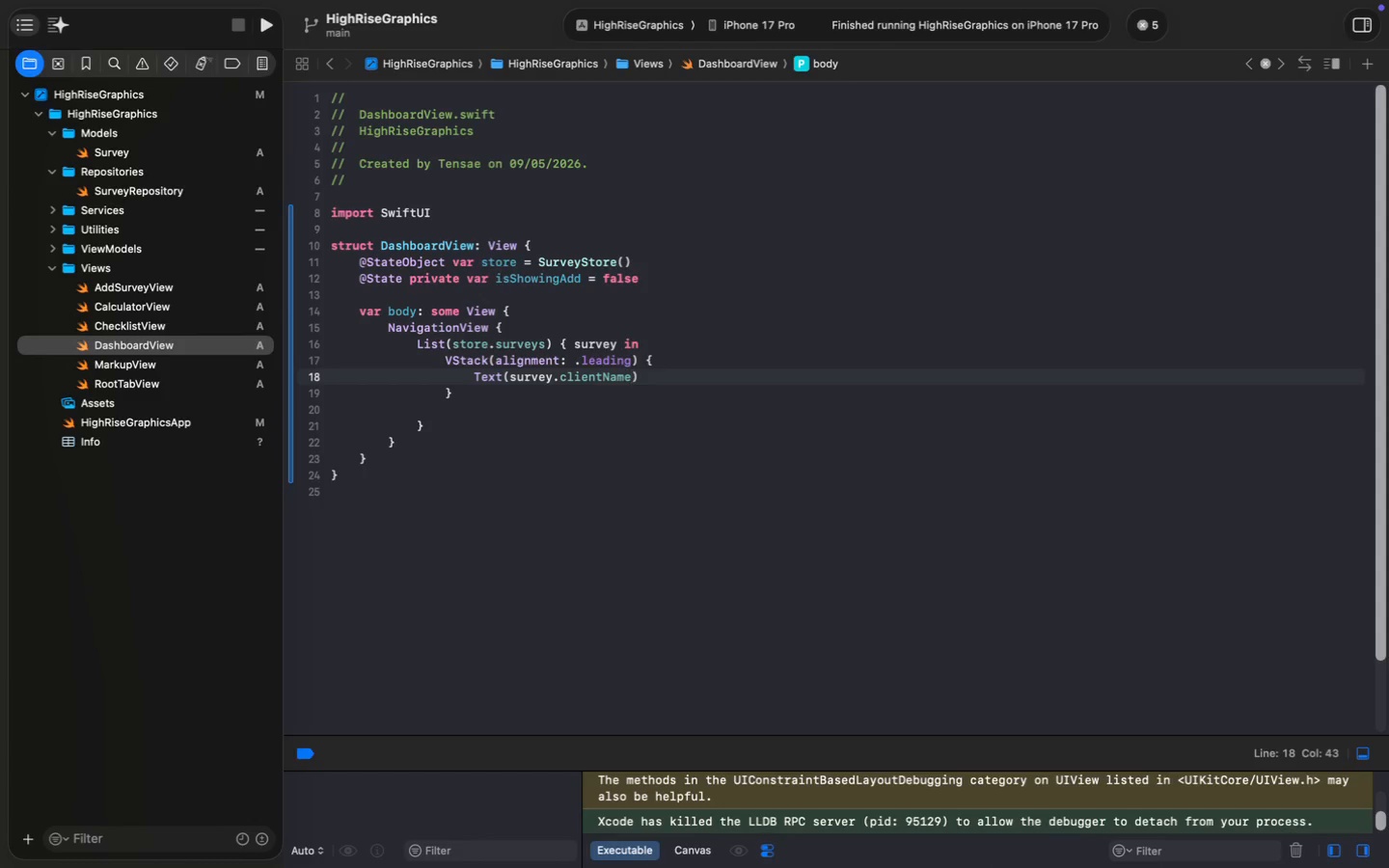 
key(ArrowRight)
 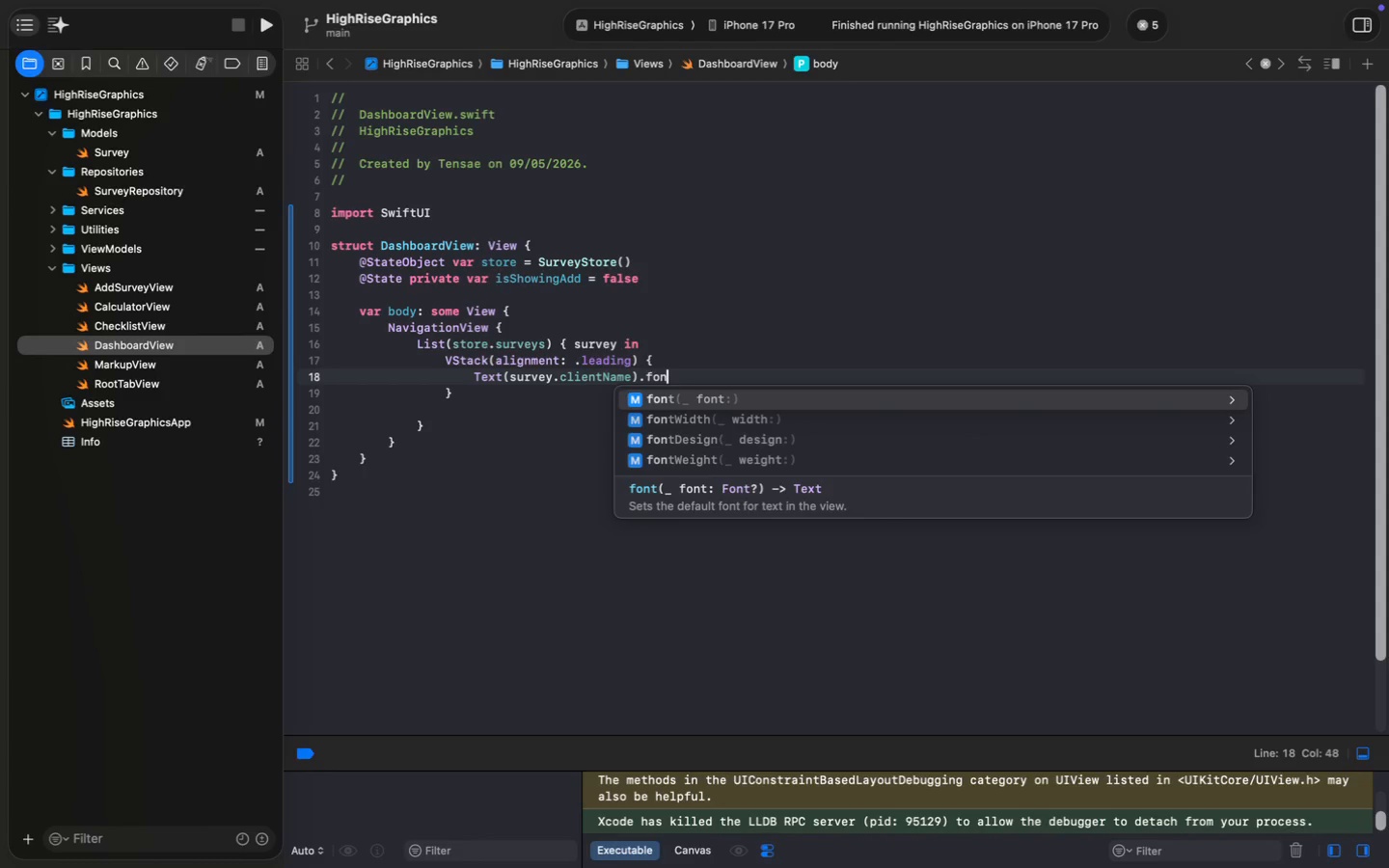 
type(.fon)
 